 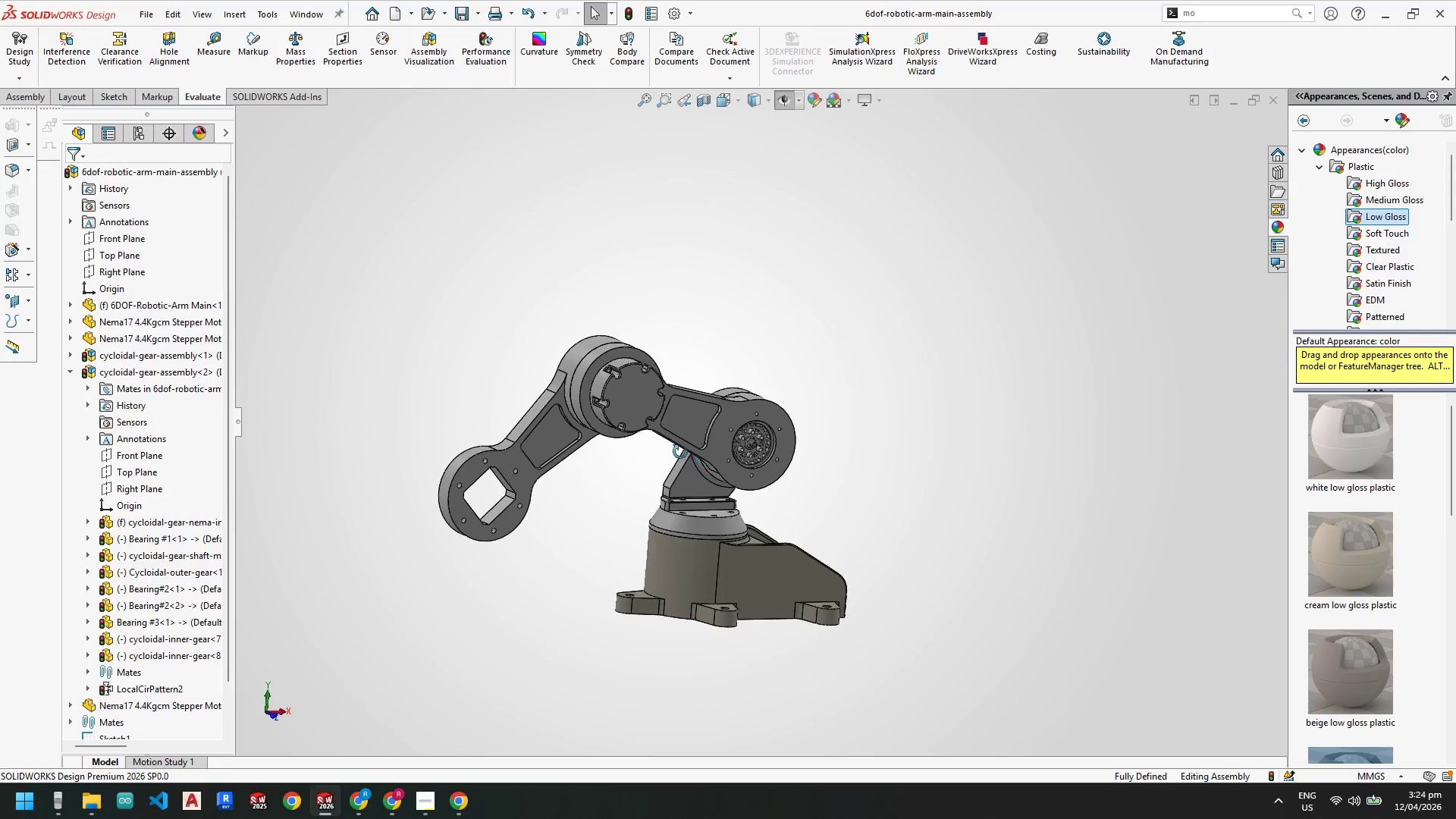 
scroll: coordinate [654, 452], scroll_direction: down, amount: 1.0
 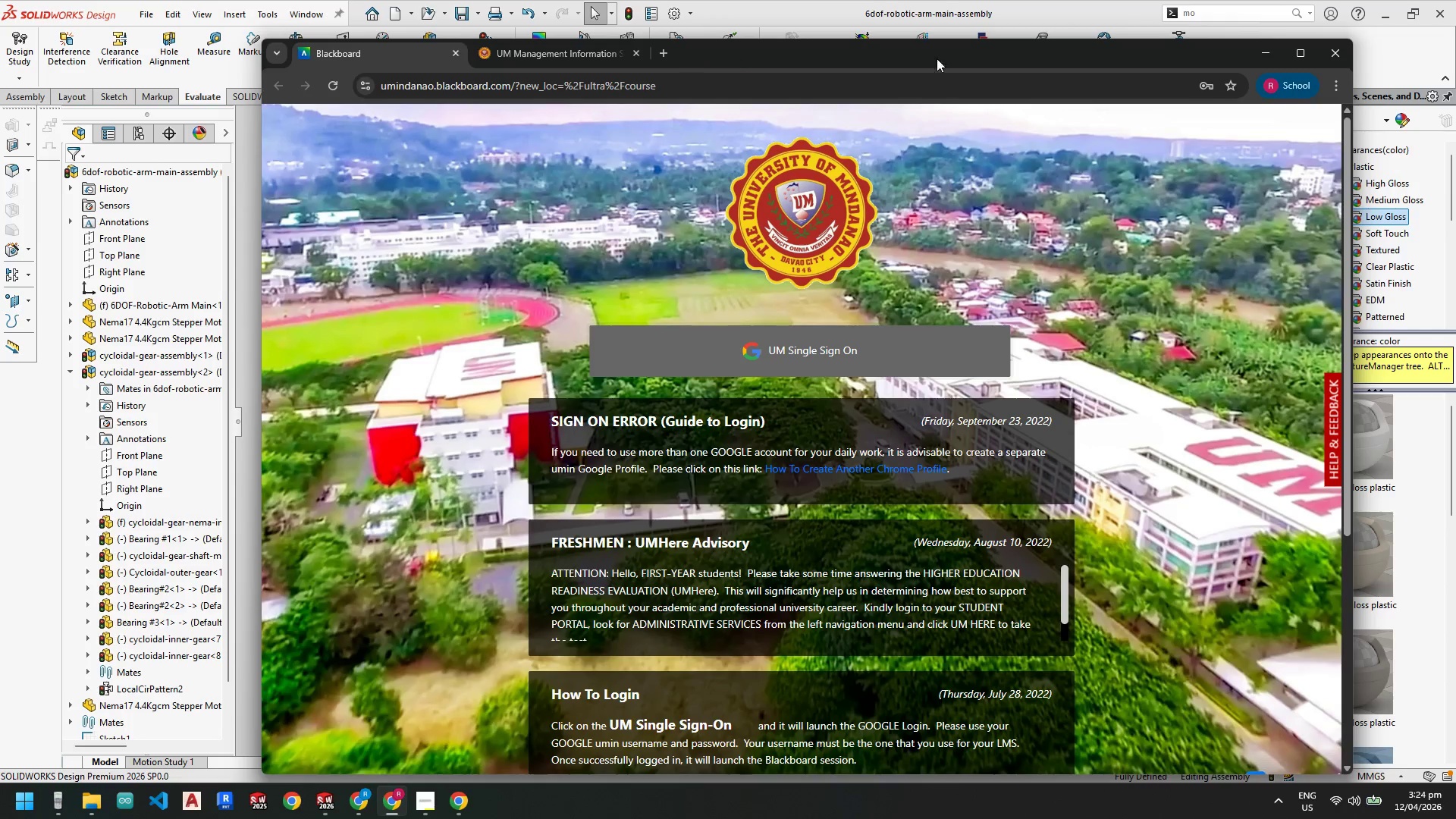 
left_click([1310, 54])
 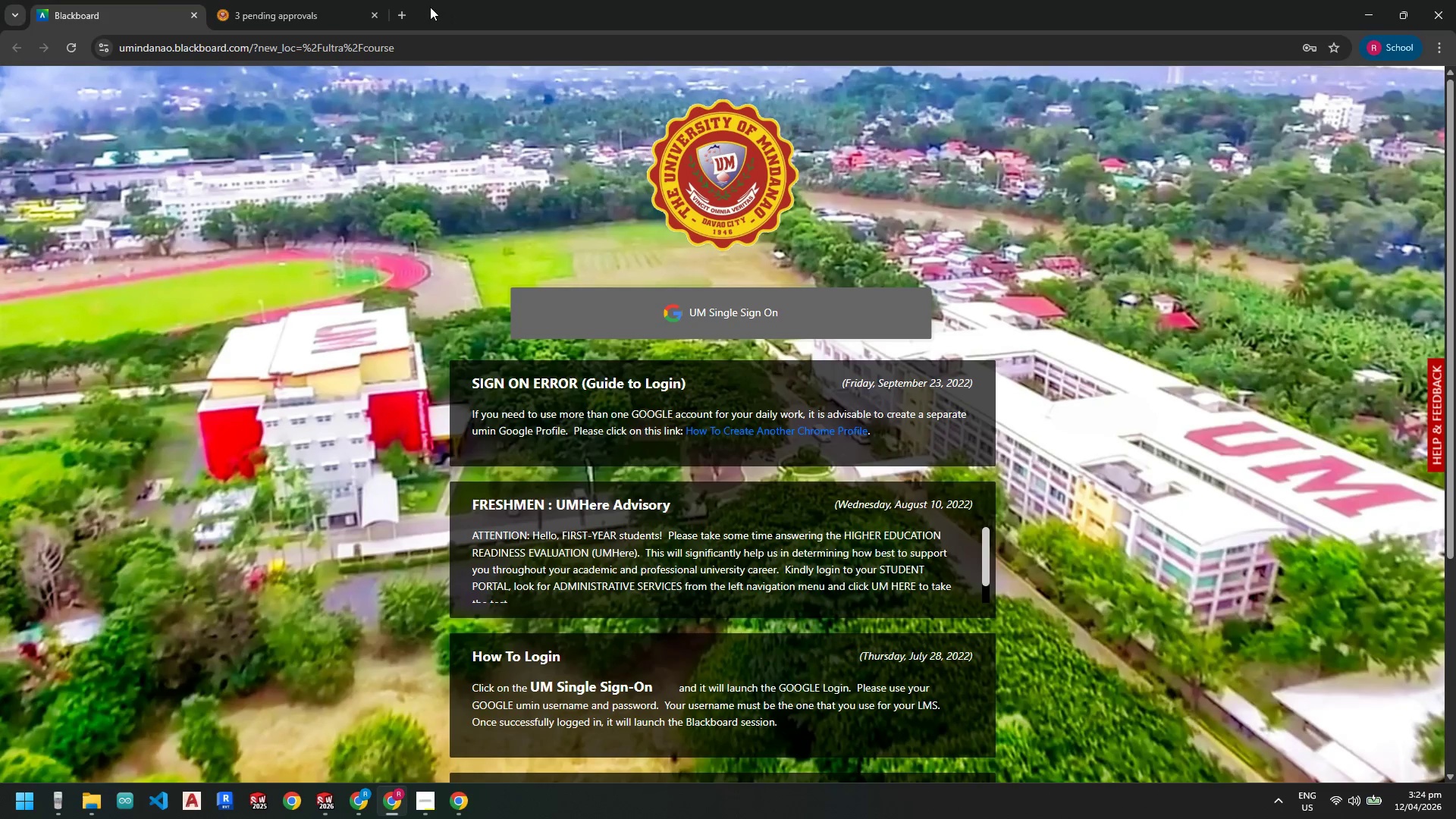 
left_click([405, 11])
 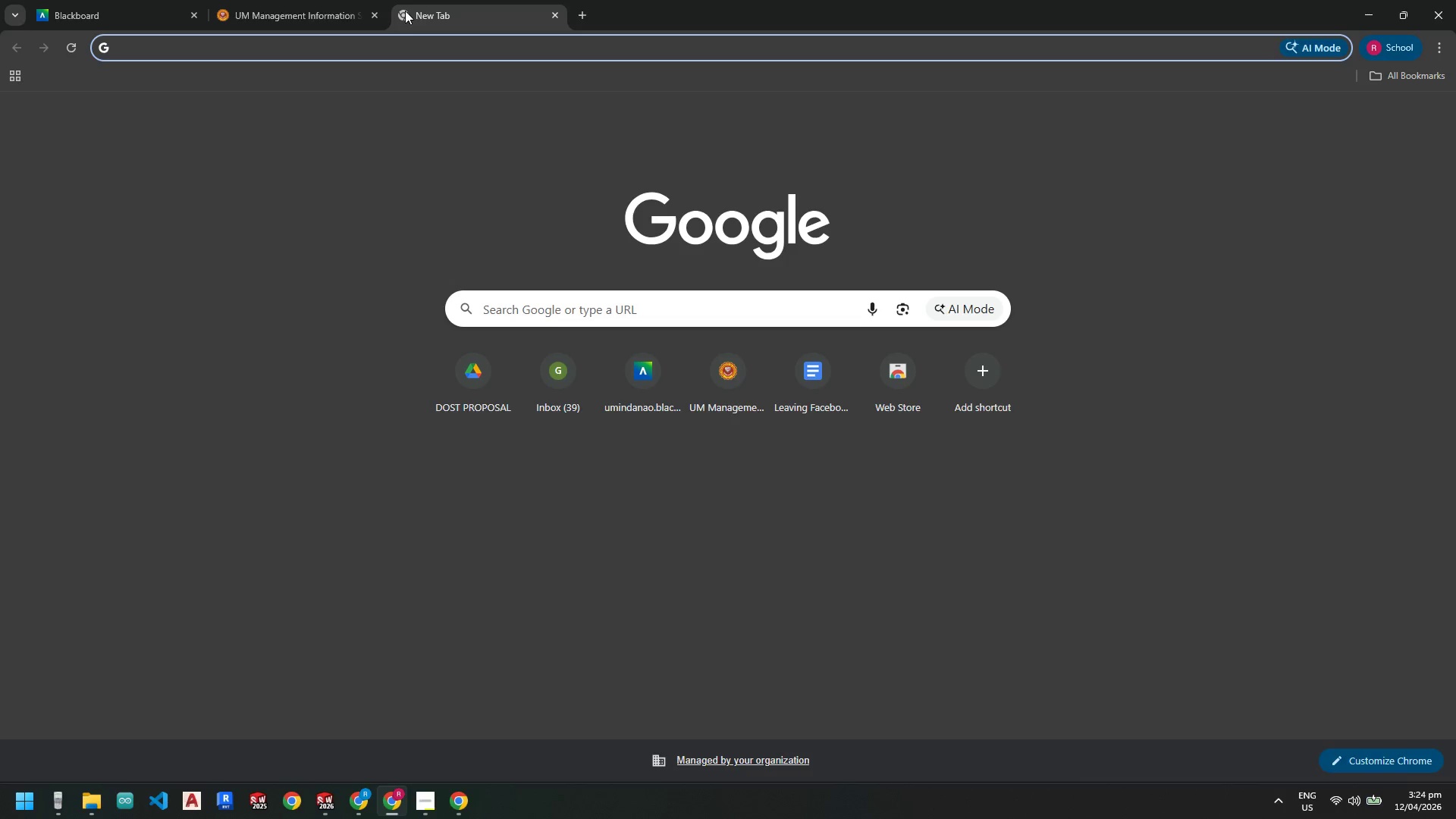 
type(6dof robotic arm)
 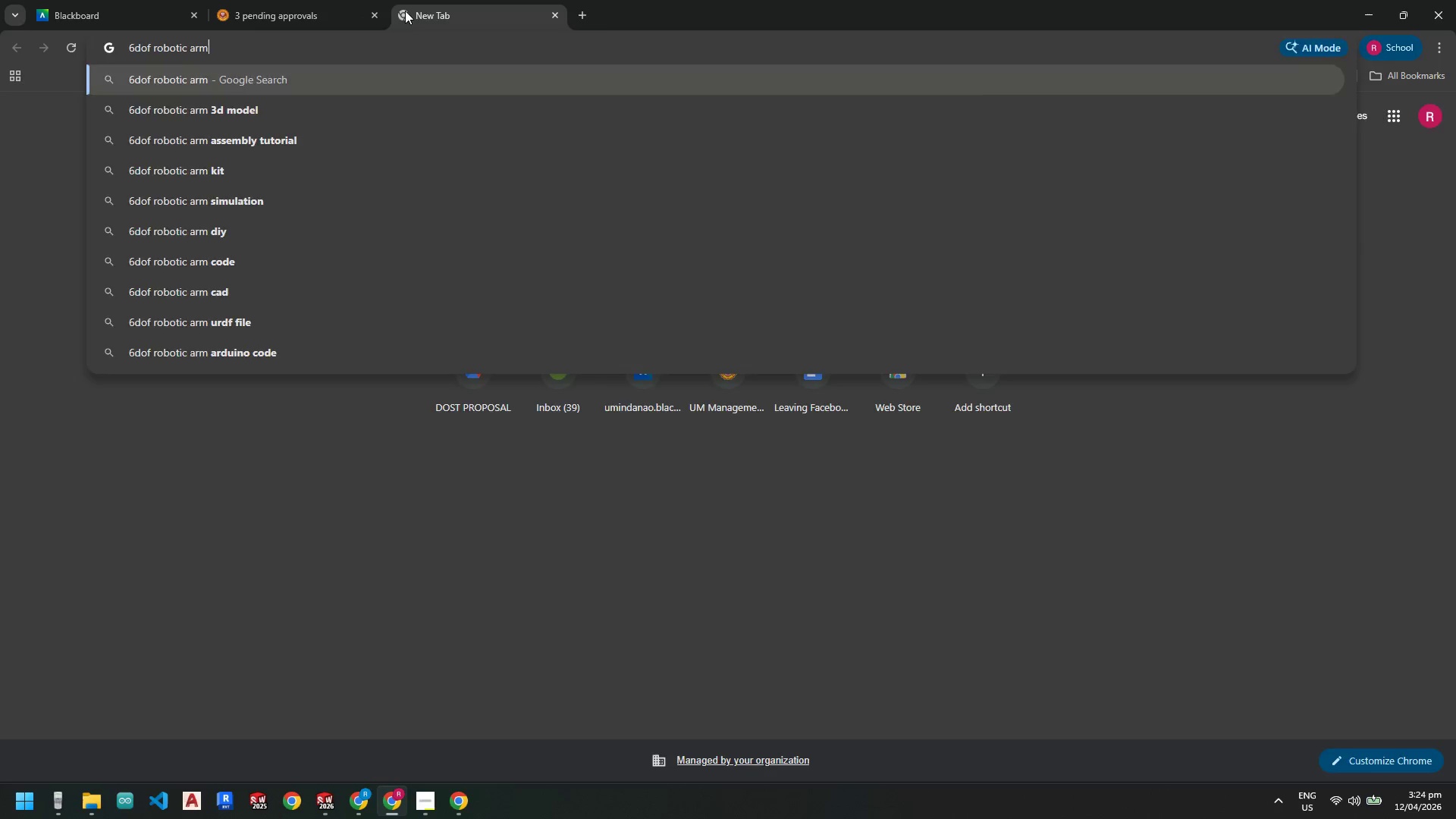 
key(Enter)
 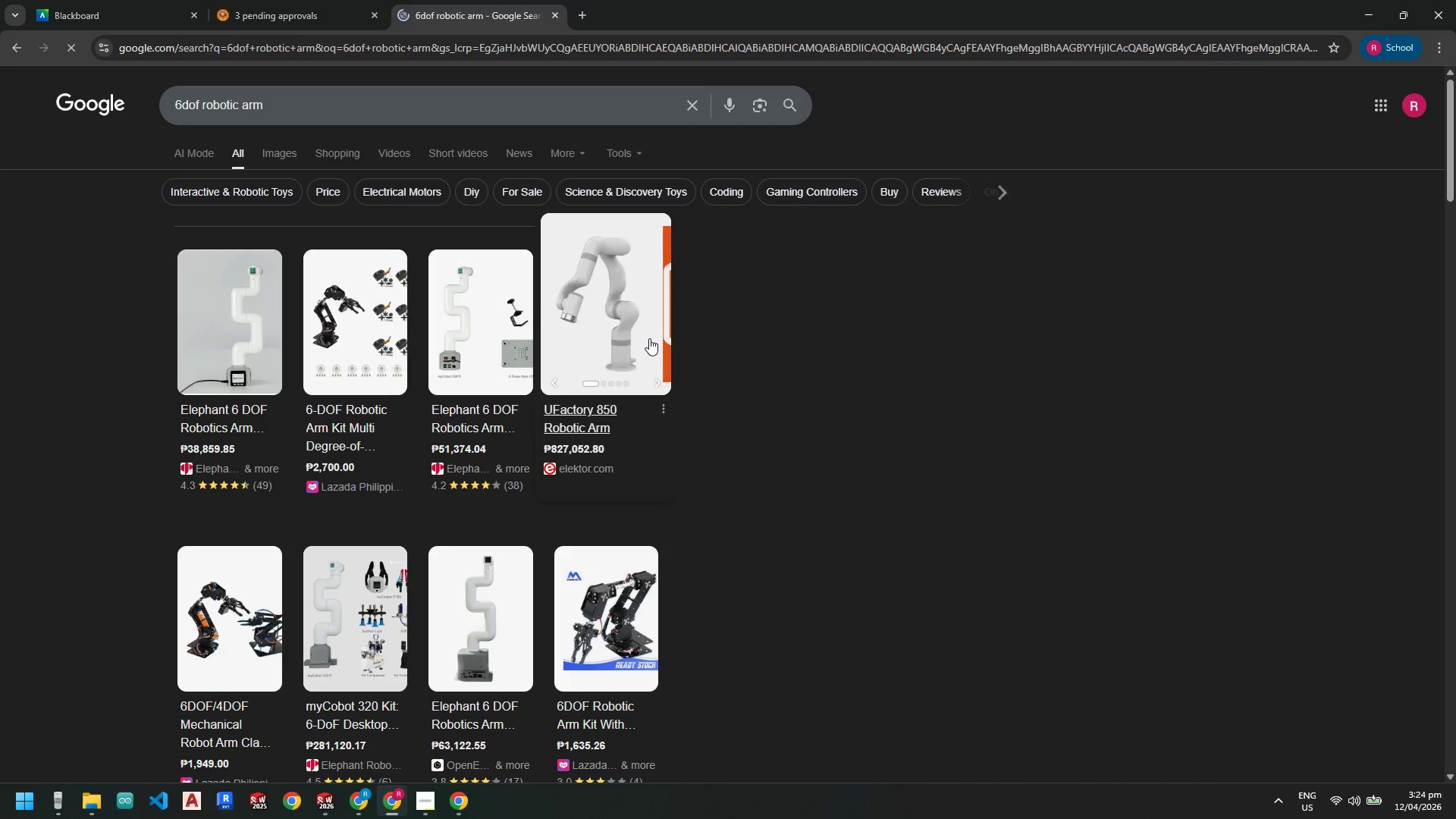 
wait(9.7)
 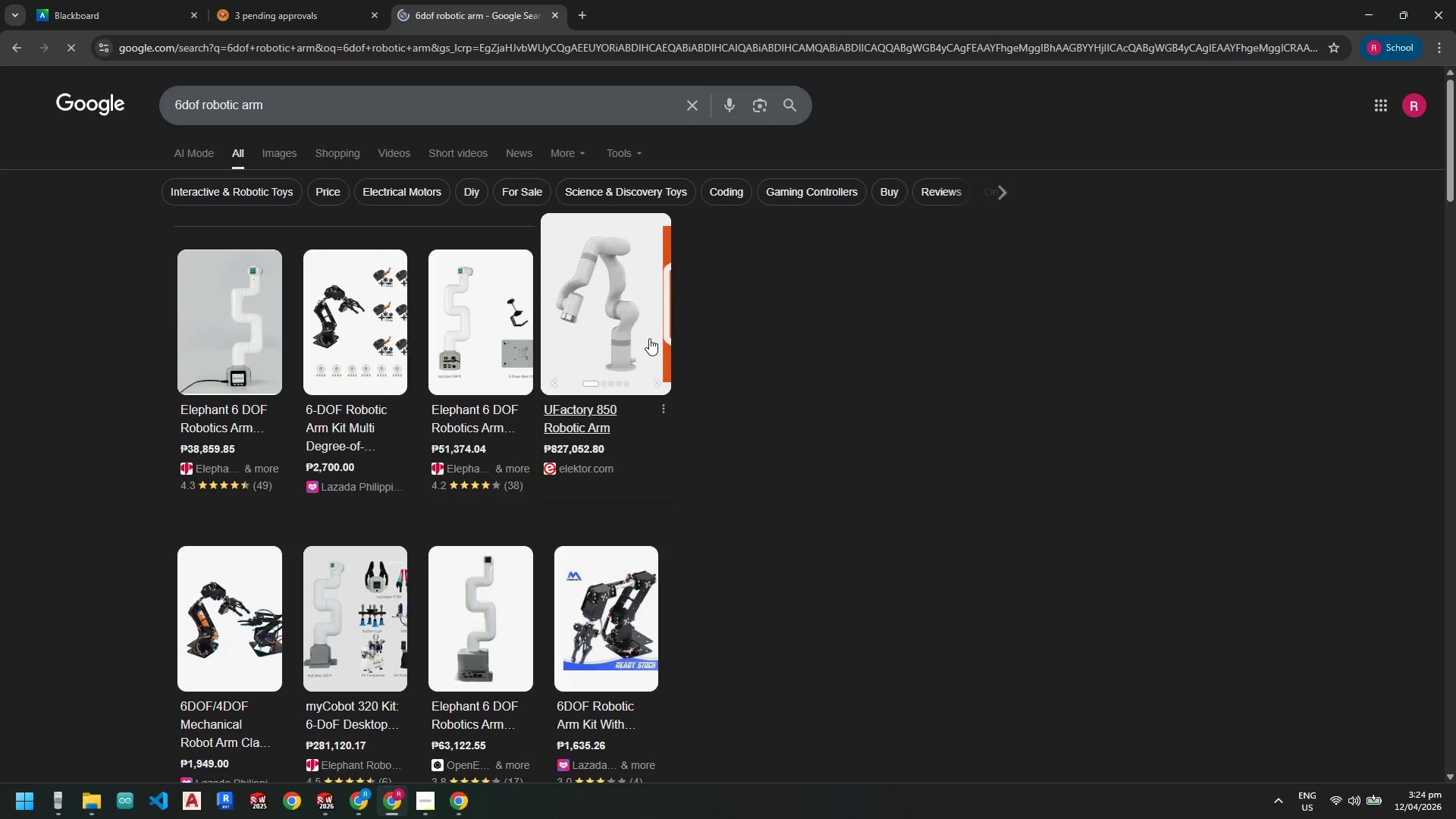 
scroll: coordinate [373, 579], scroll_direction: down, amount: 5.0
 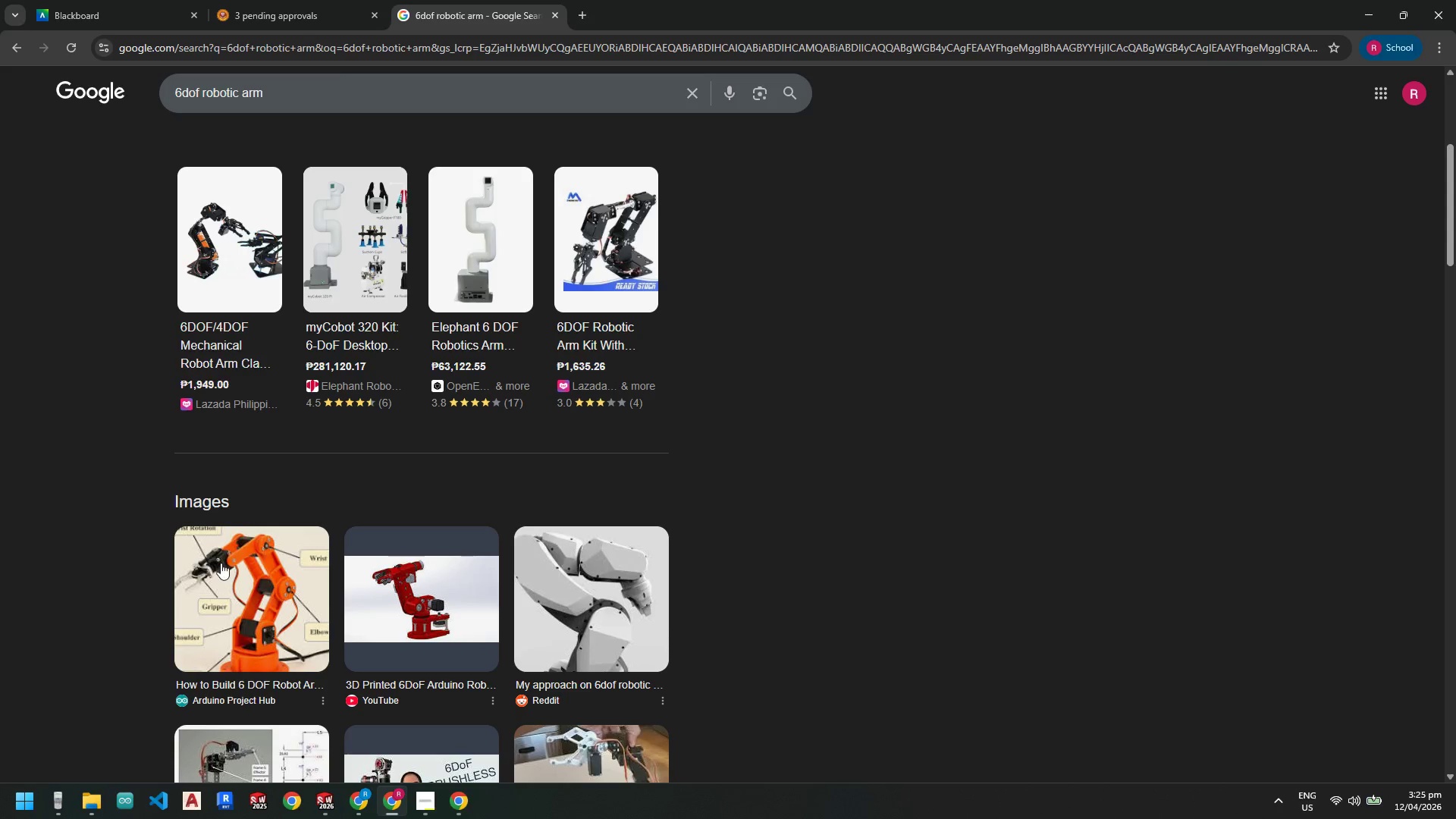 
wait(20.71)
 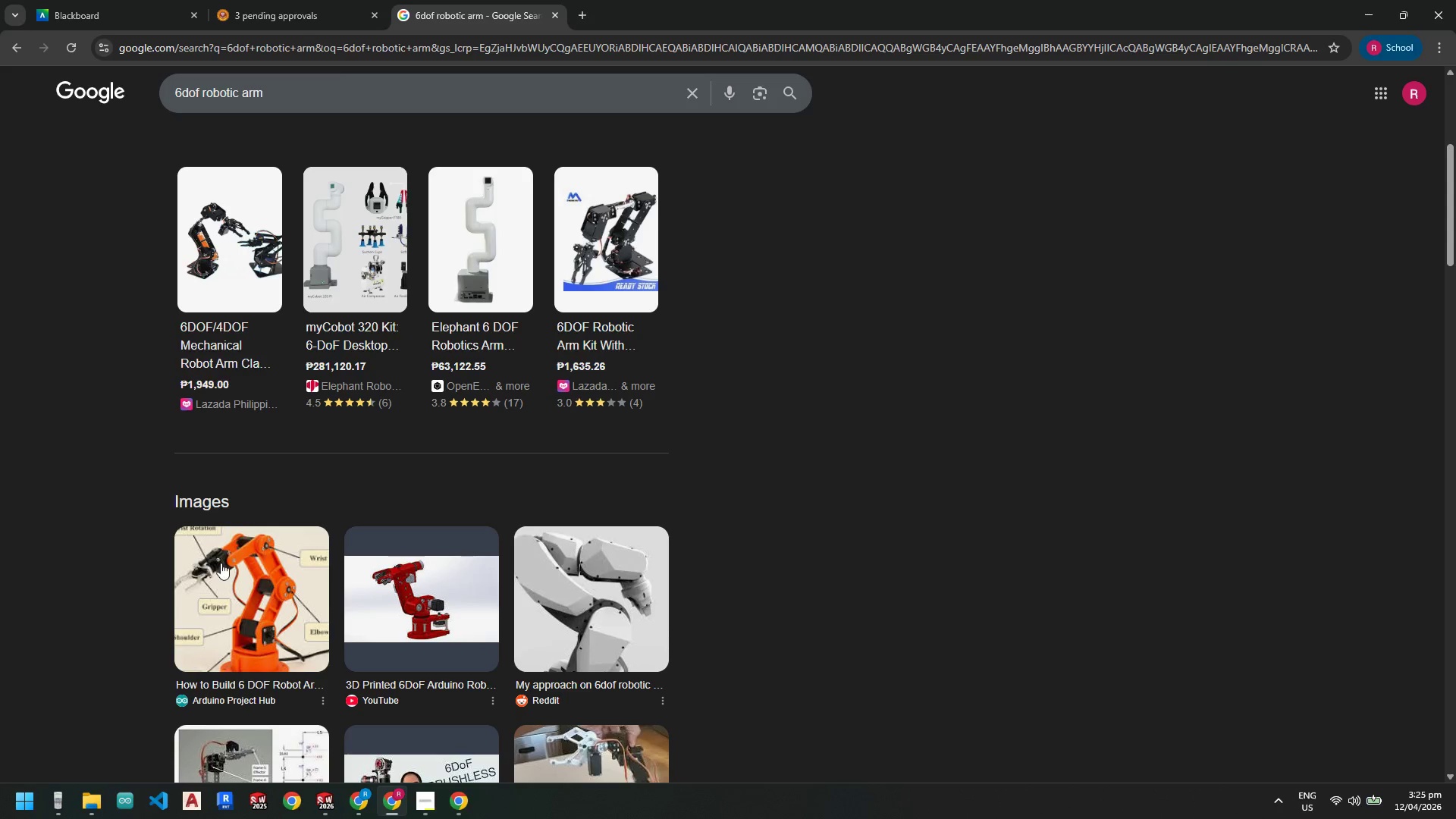 
left_click([1368, 20])
 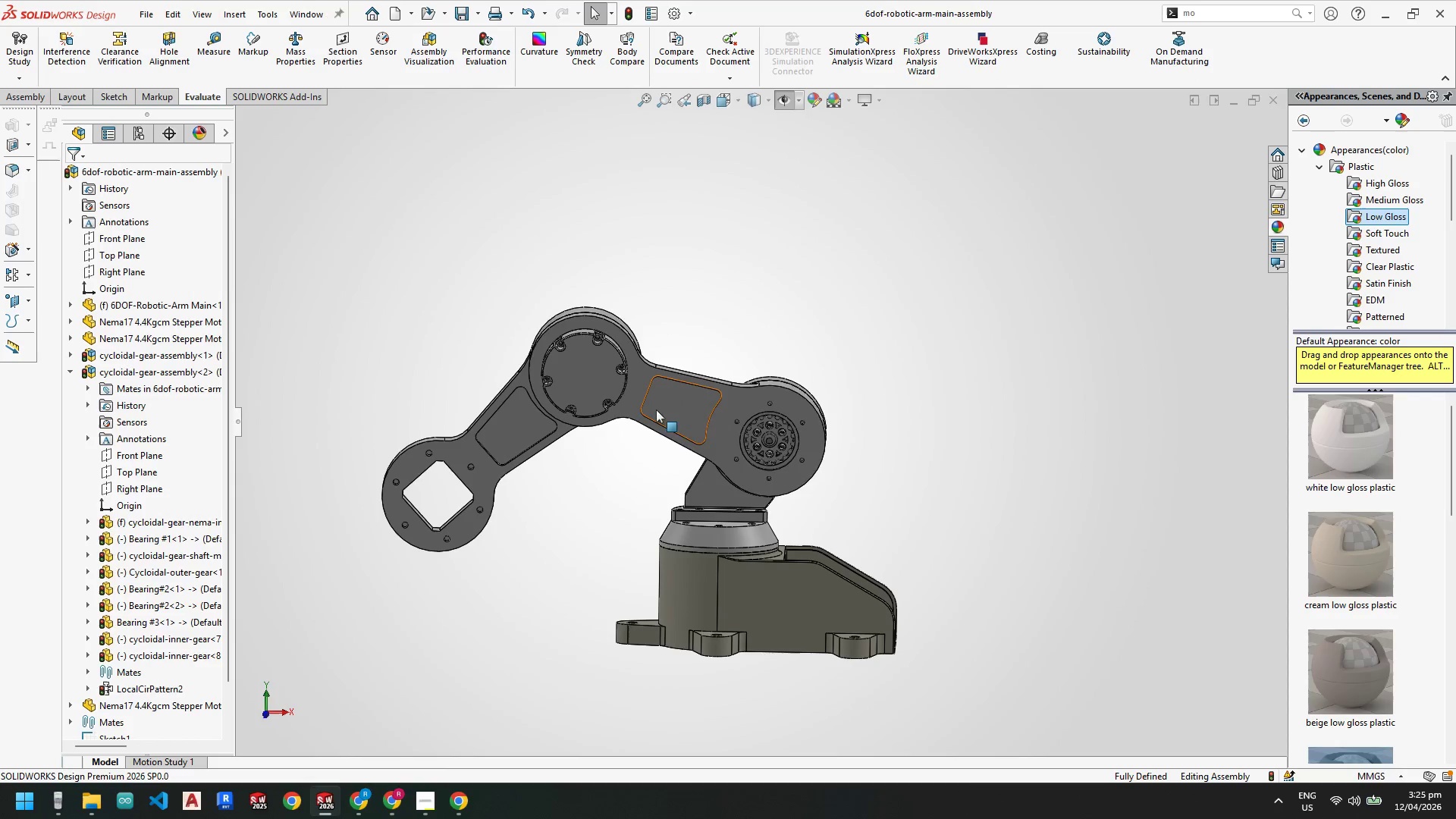 
scroll: coordinate [616, 456], scroll_direction: none, amount: 0.0
 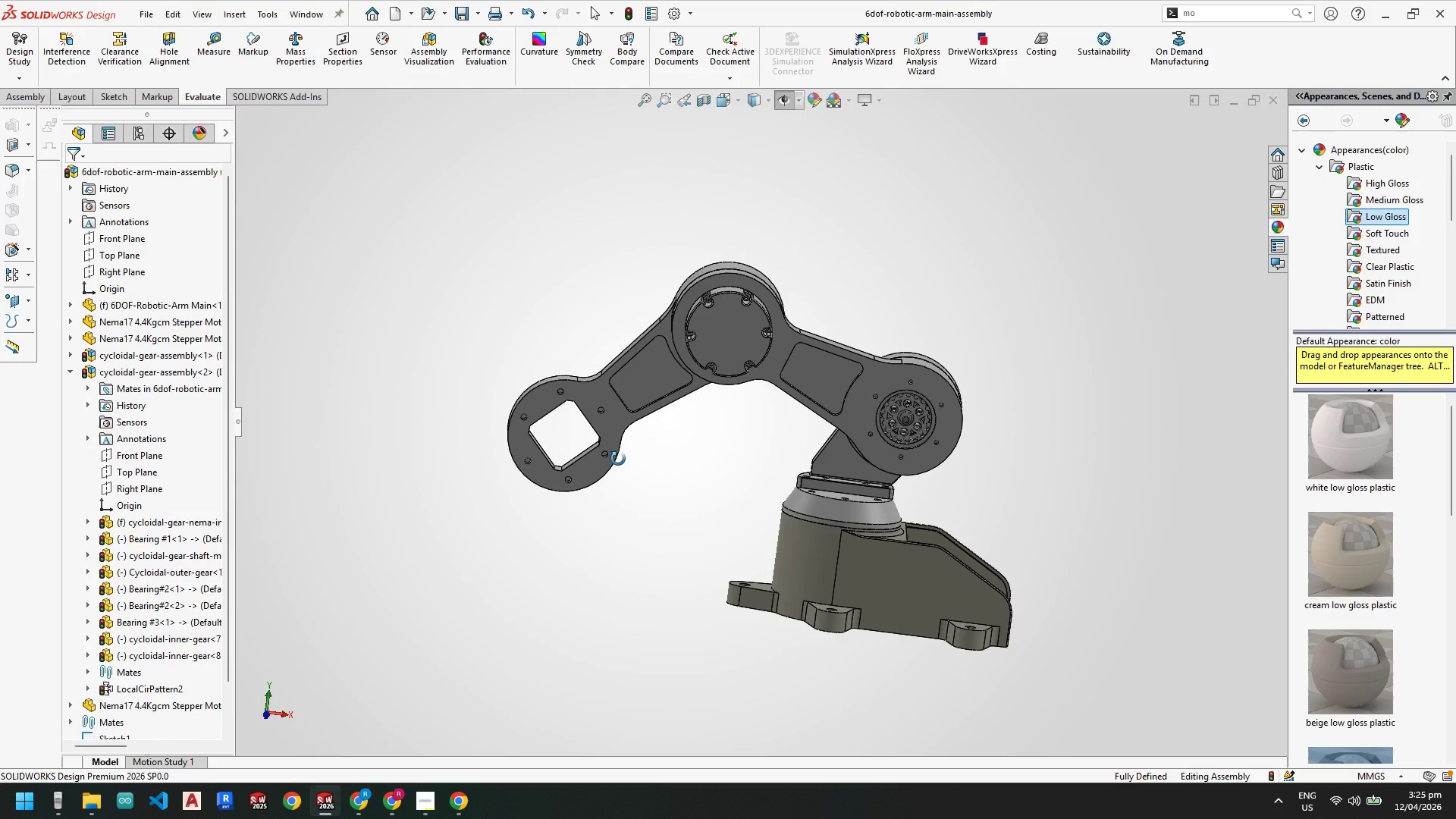 
scroll: coordinate [743, 438], scroll_direction: up, amount: 4.0
 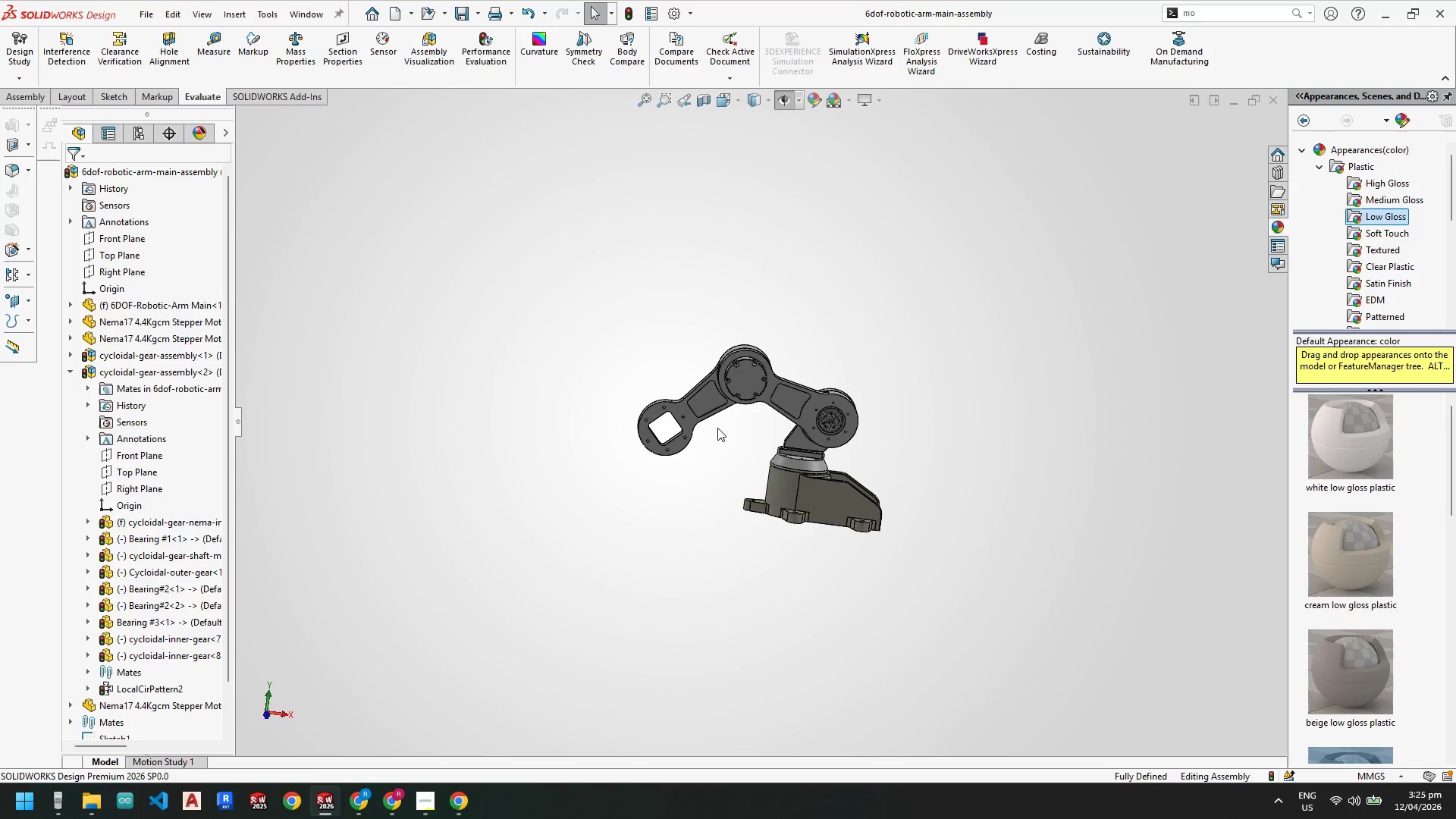 
scroll: coordinate [714, 410], scroll_direction: down, amount: 5.0
 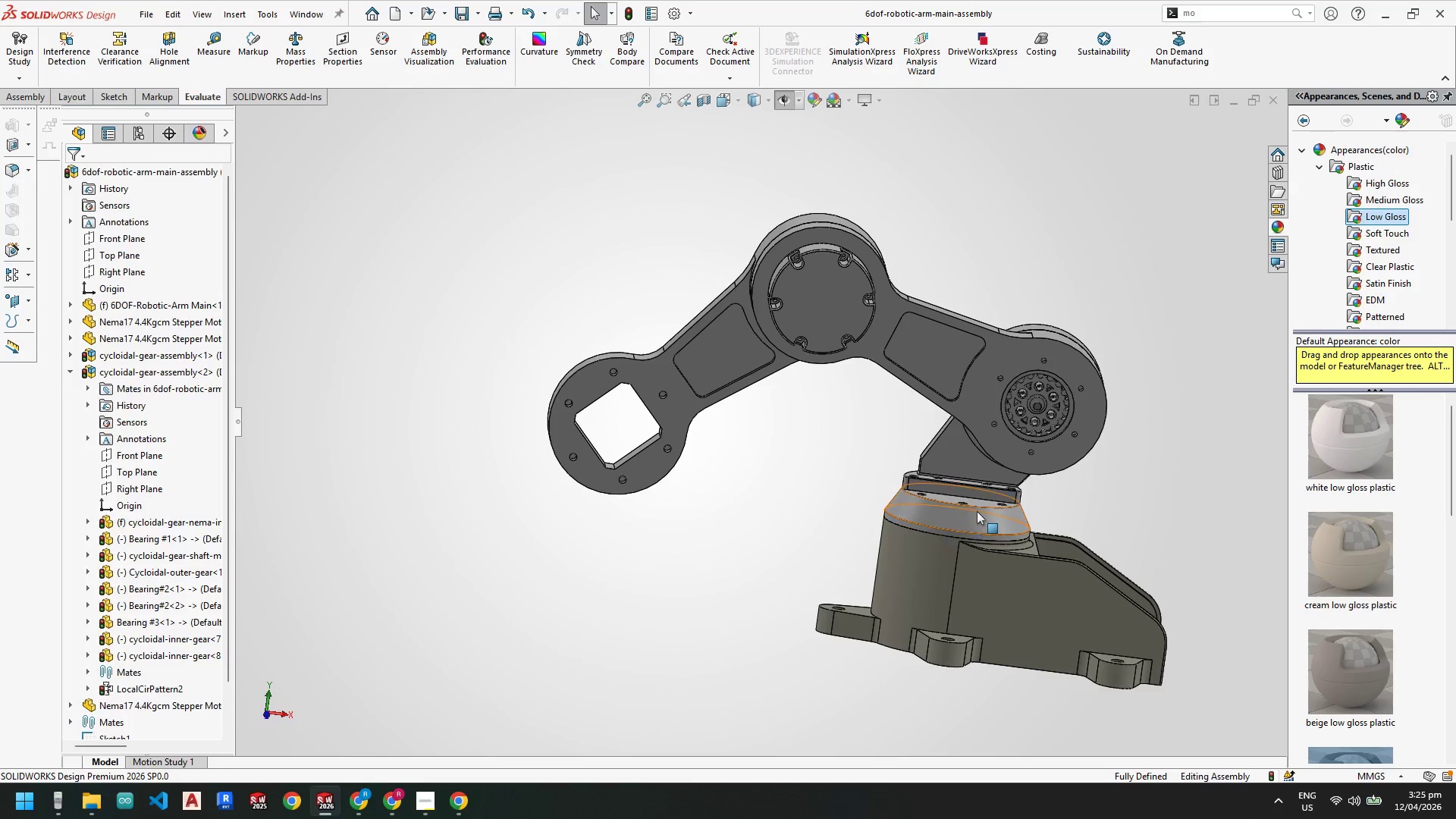 
left_click([391, 809])
 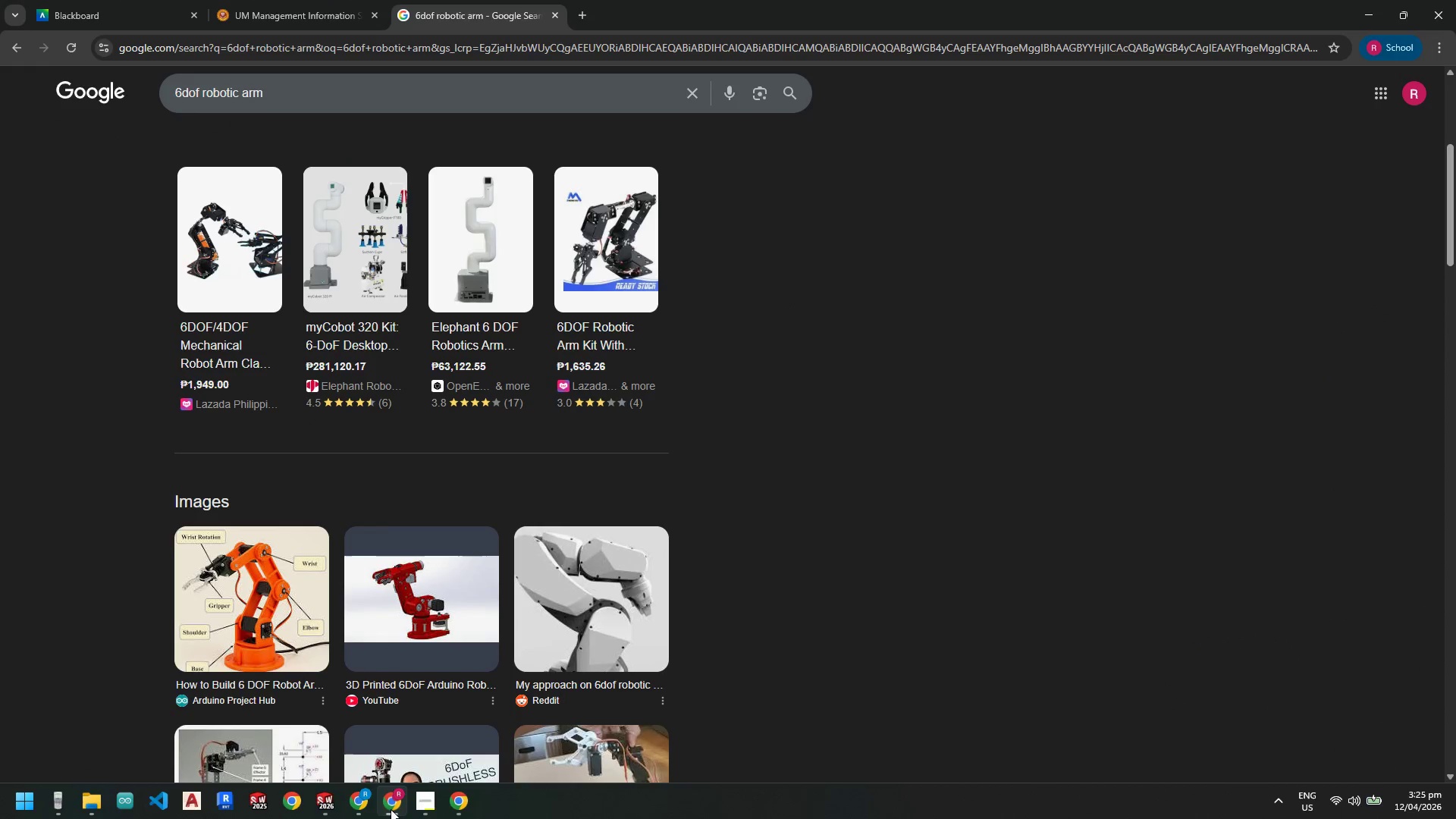 
left_click([391, 809])
 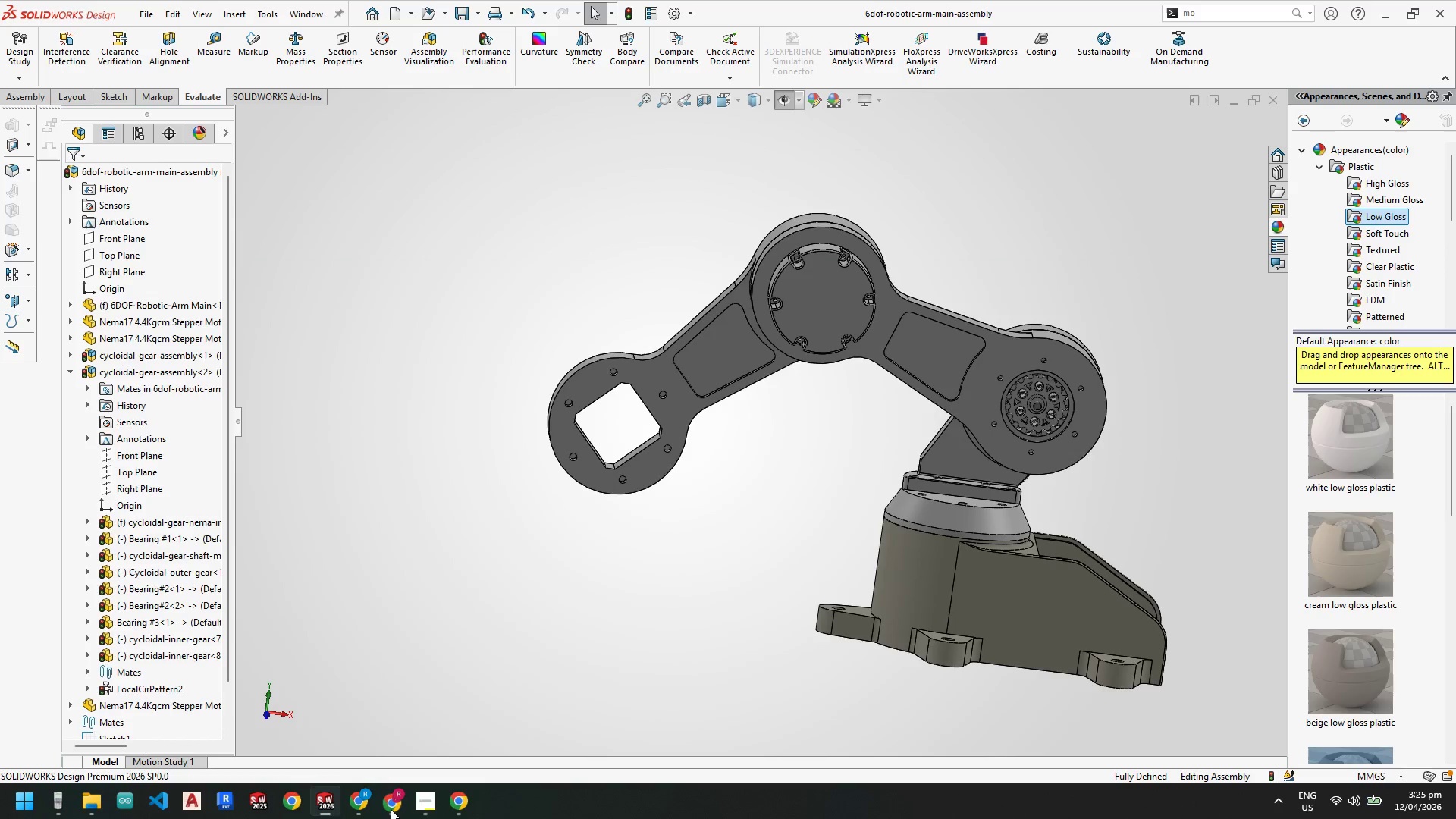 
left_click([391, 809])
 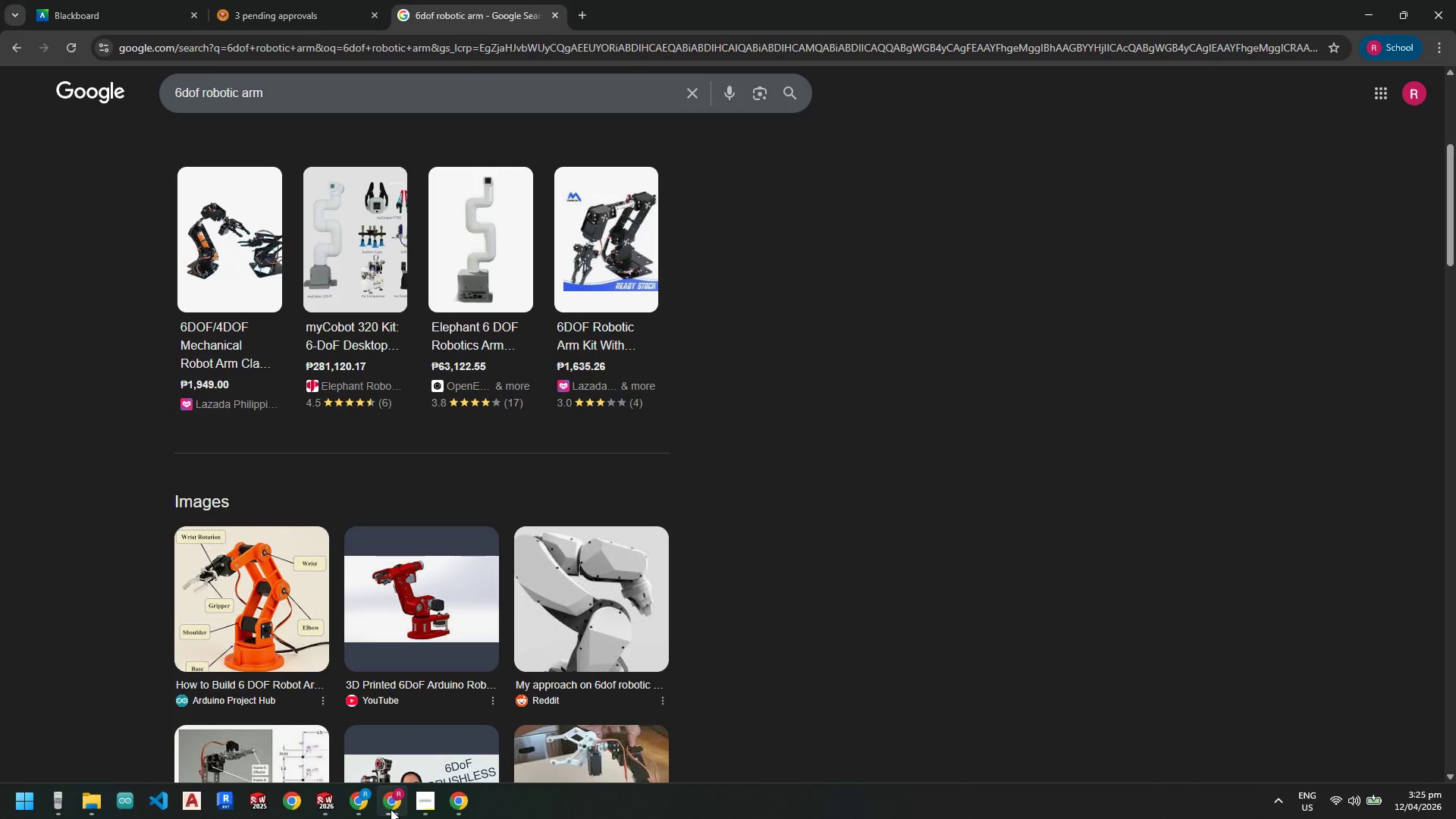 
left_click([391, 809])
 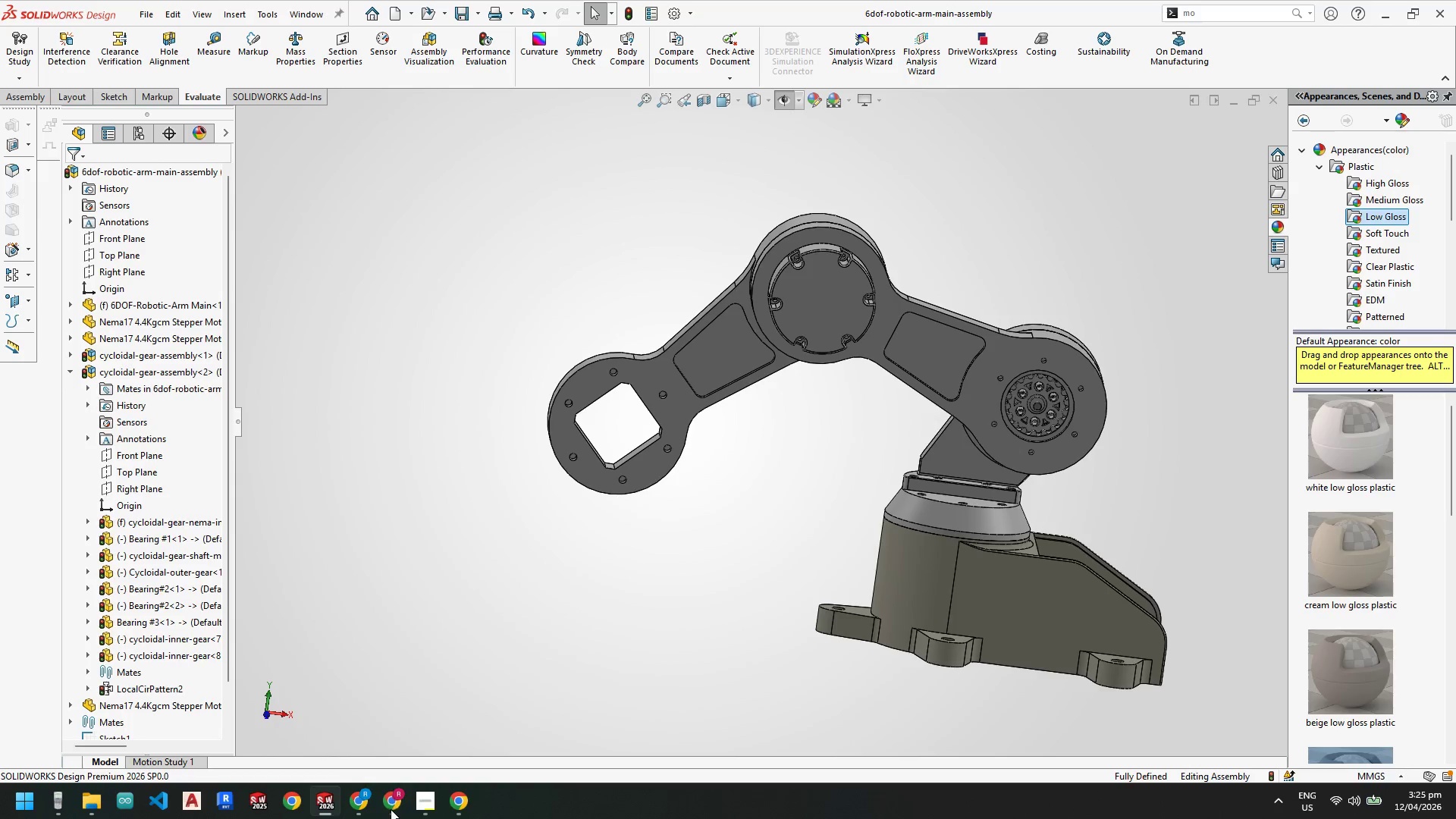 
left_click([391, 809])
 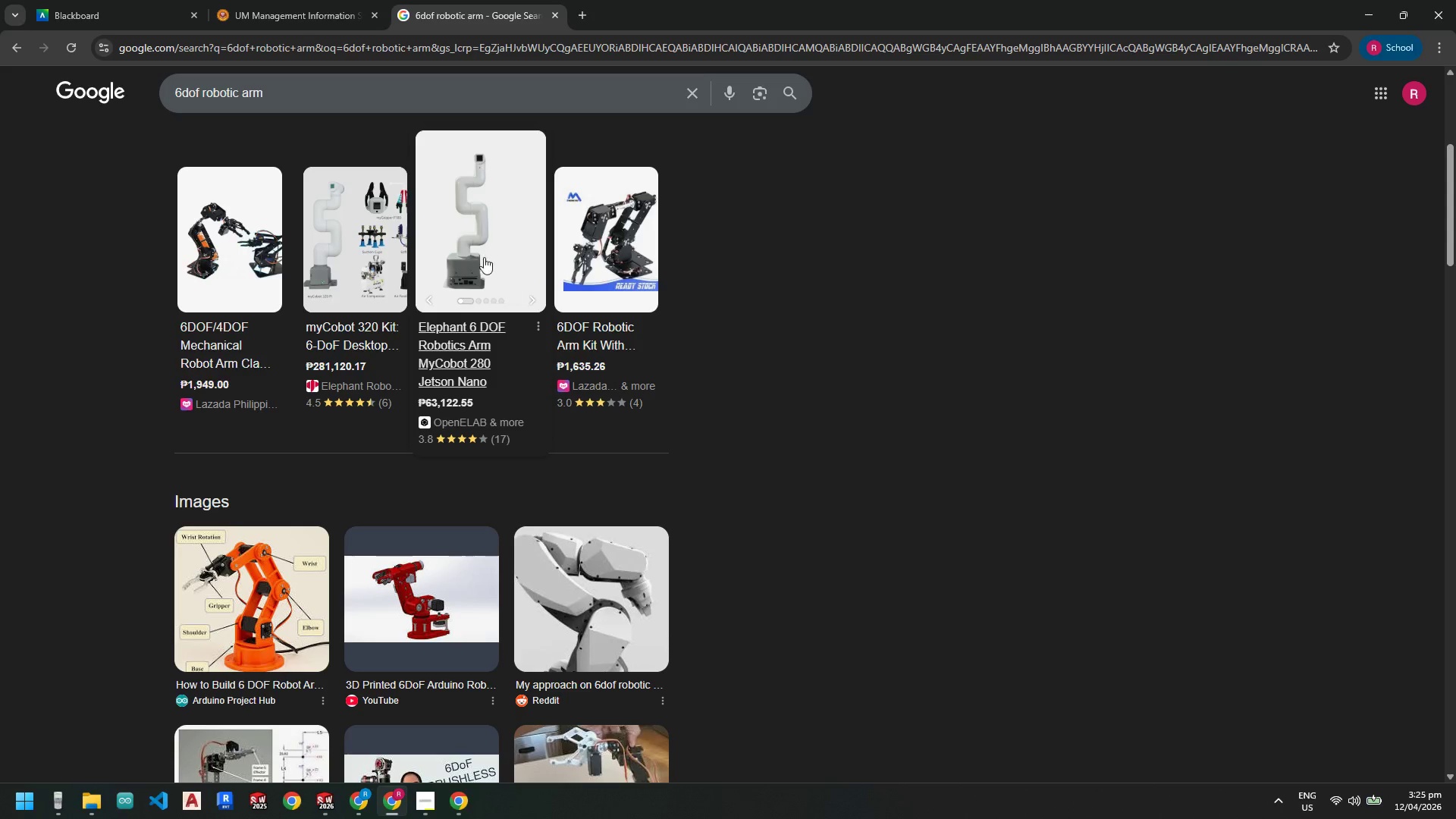 
wait(14.58)
 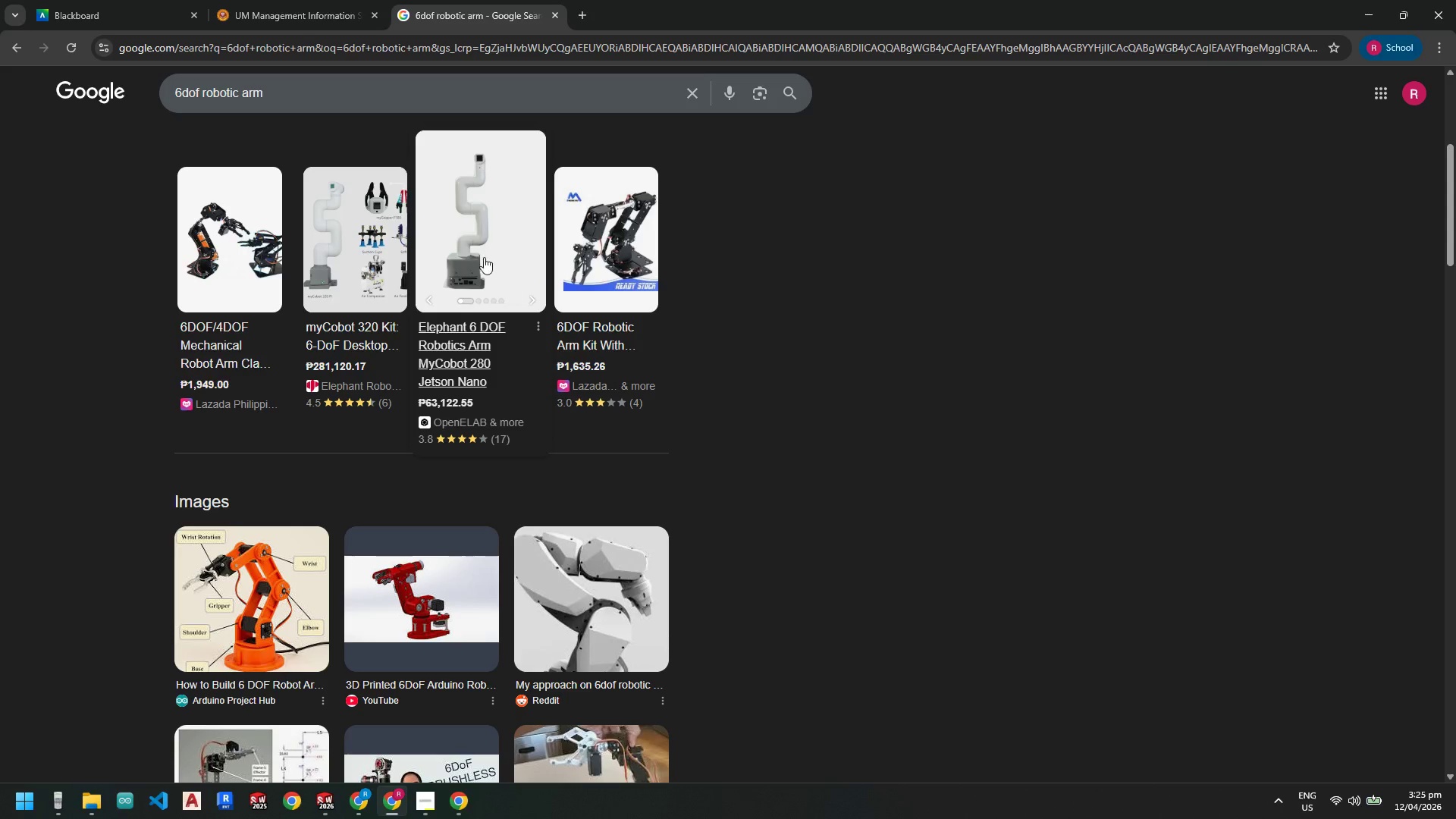 
left_click([1366, 13])
 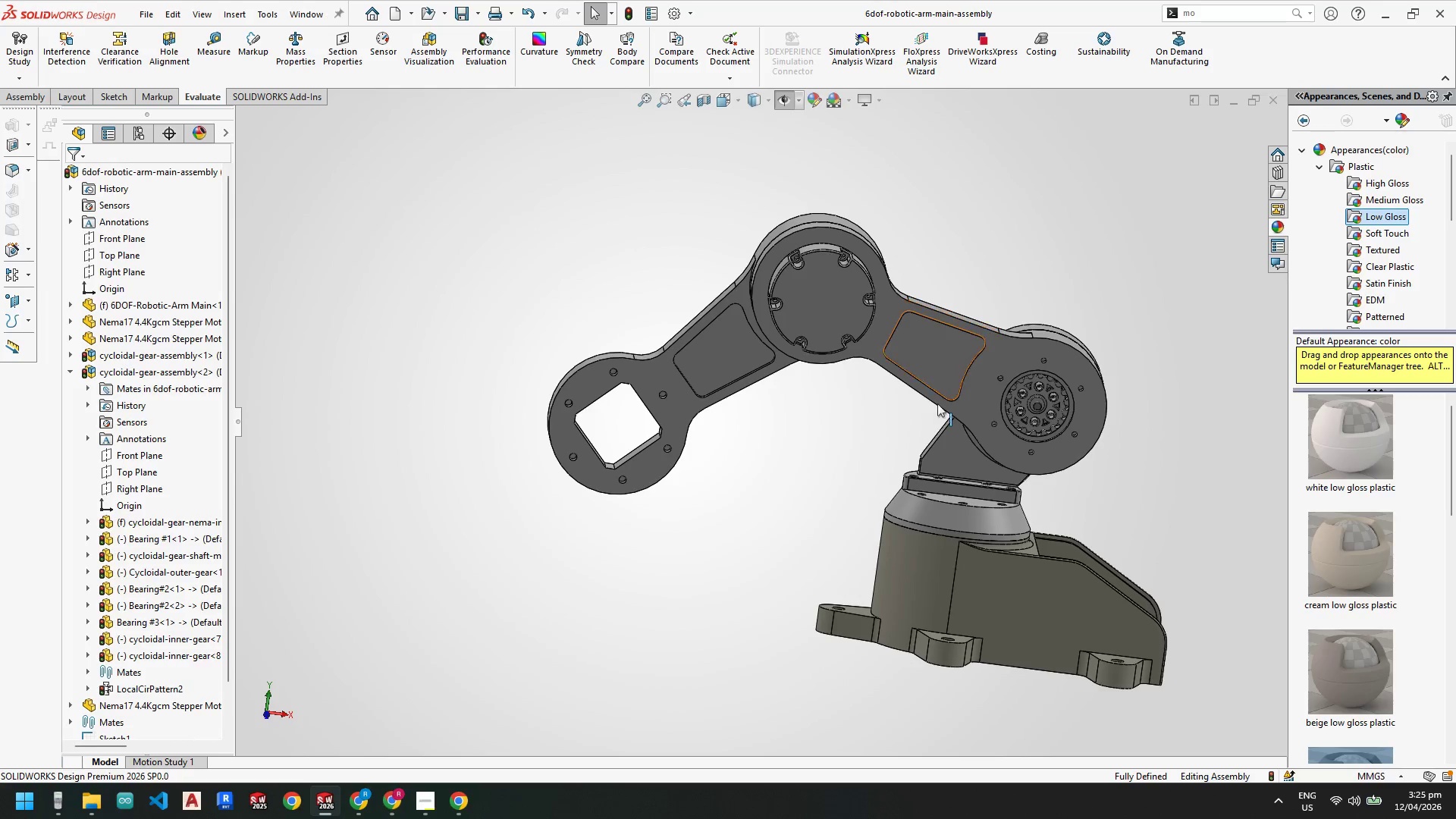 
scroll: coordinate [966, 423], scroll_direction: up, amount: 3.0
 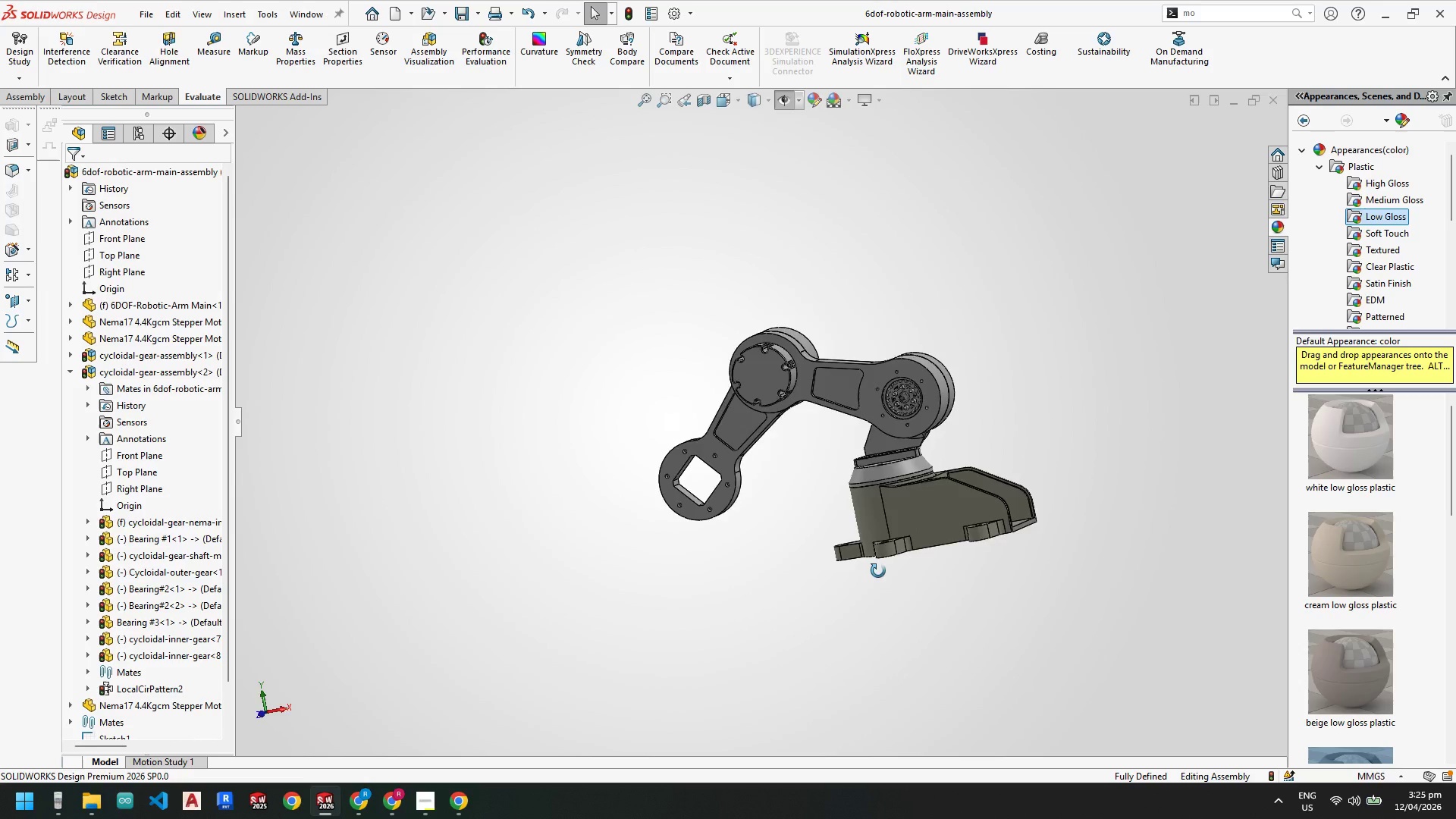 
scroll: coordinate [676, 332], scroll_direction: down, amount: 4.0
 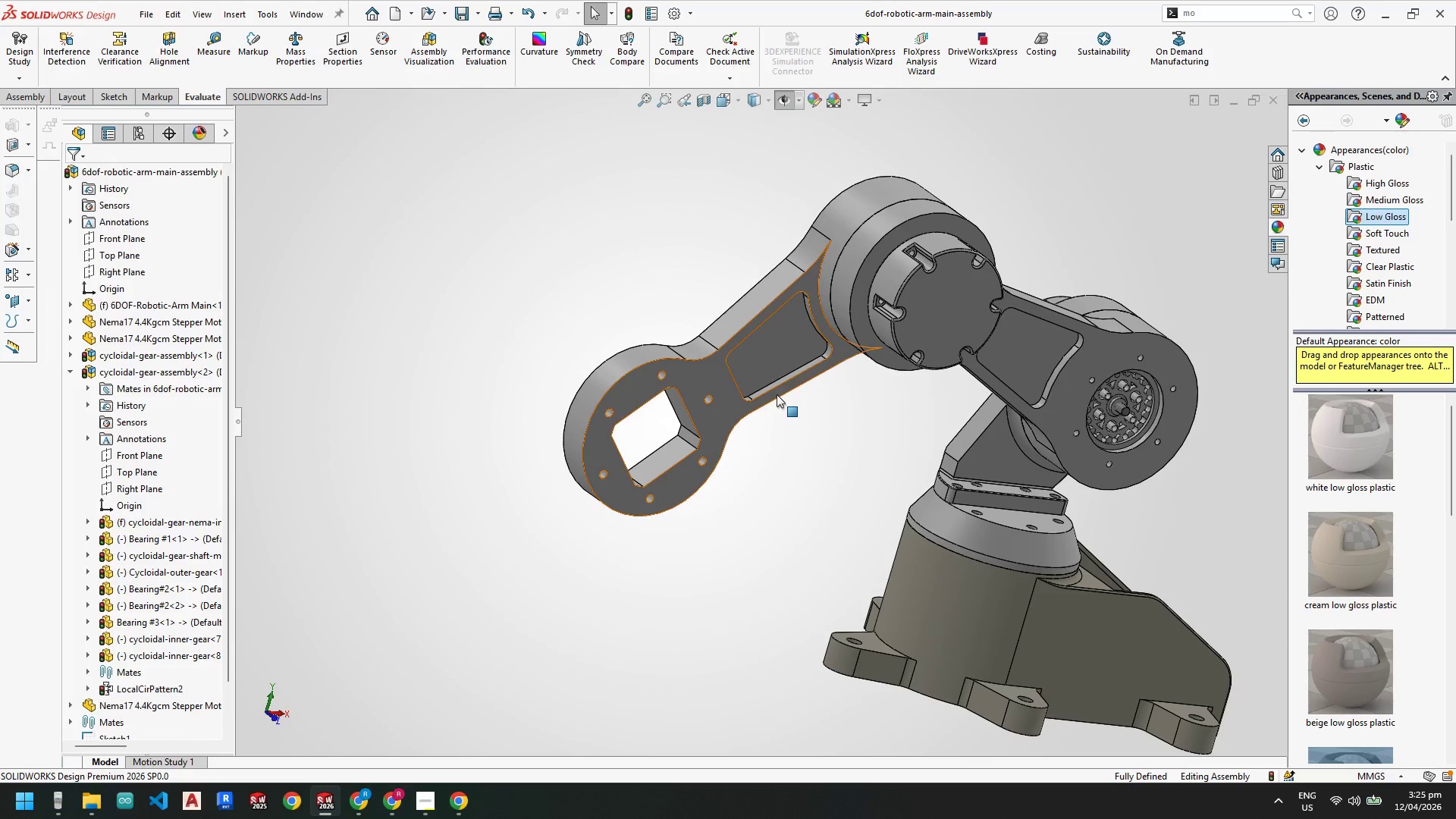 
scroll: coordinate [752, 370], scroll_direction: up, amount: 3.0
 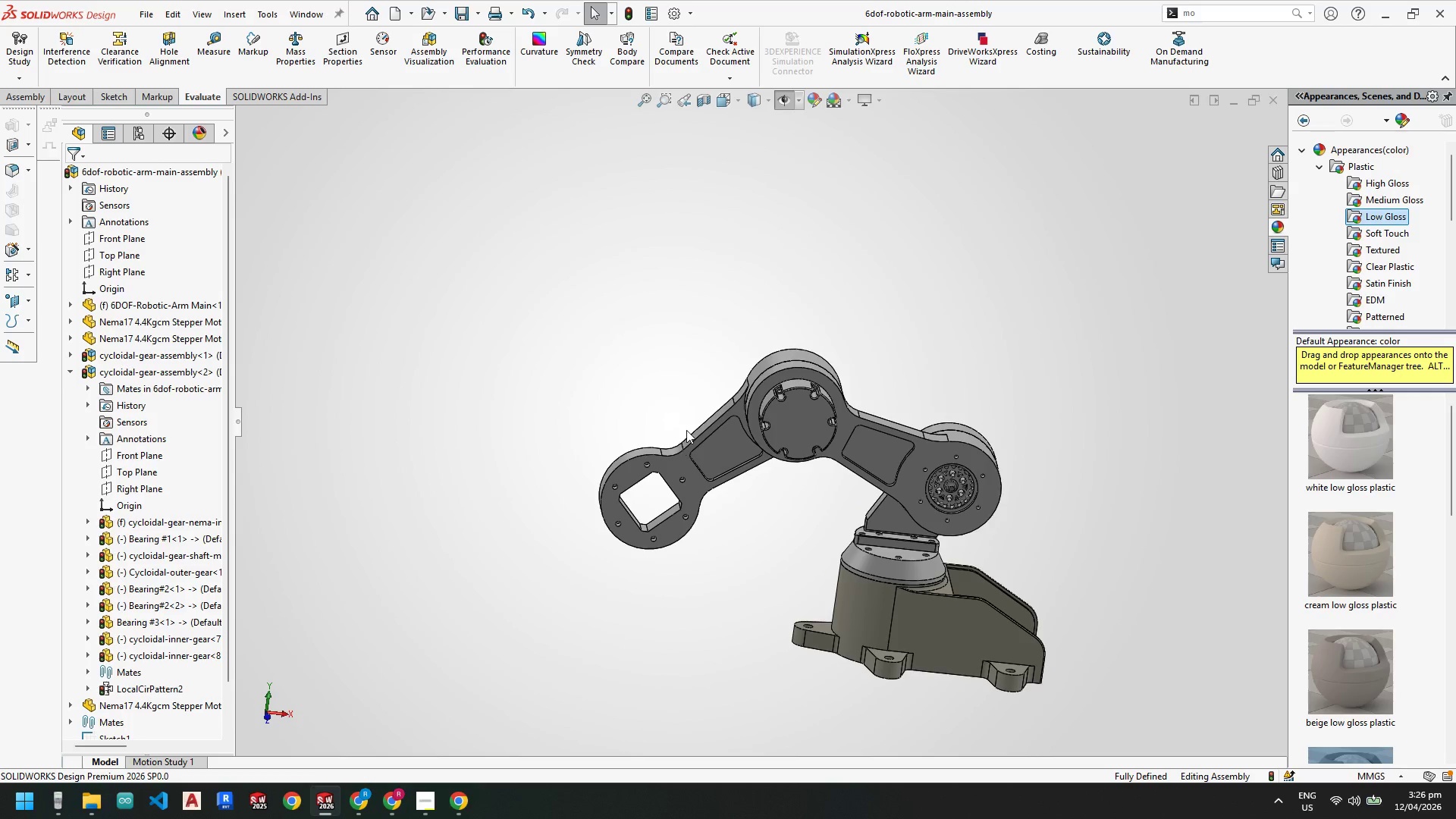 
scroll: coordinate [726, 497], scroll_direction: down, amount: 4.0
 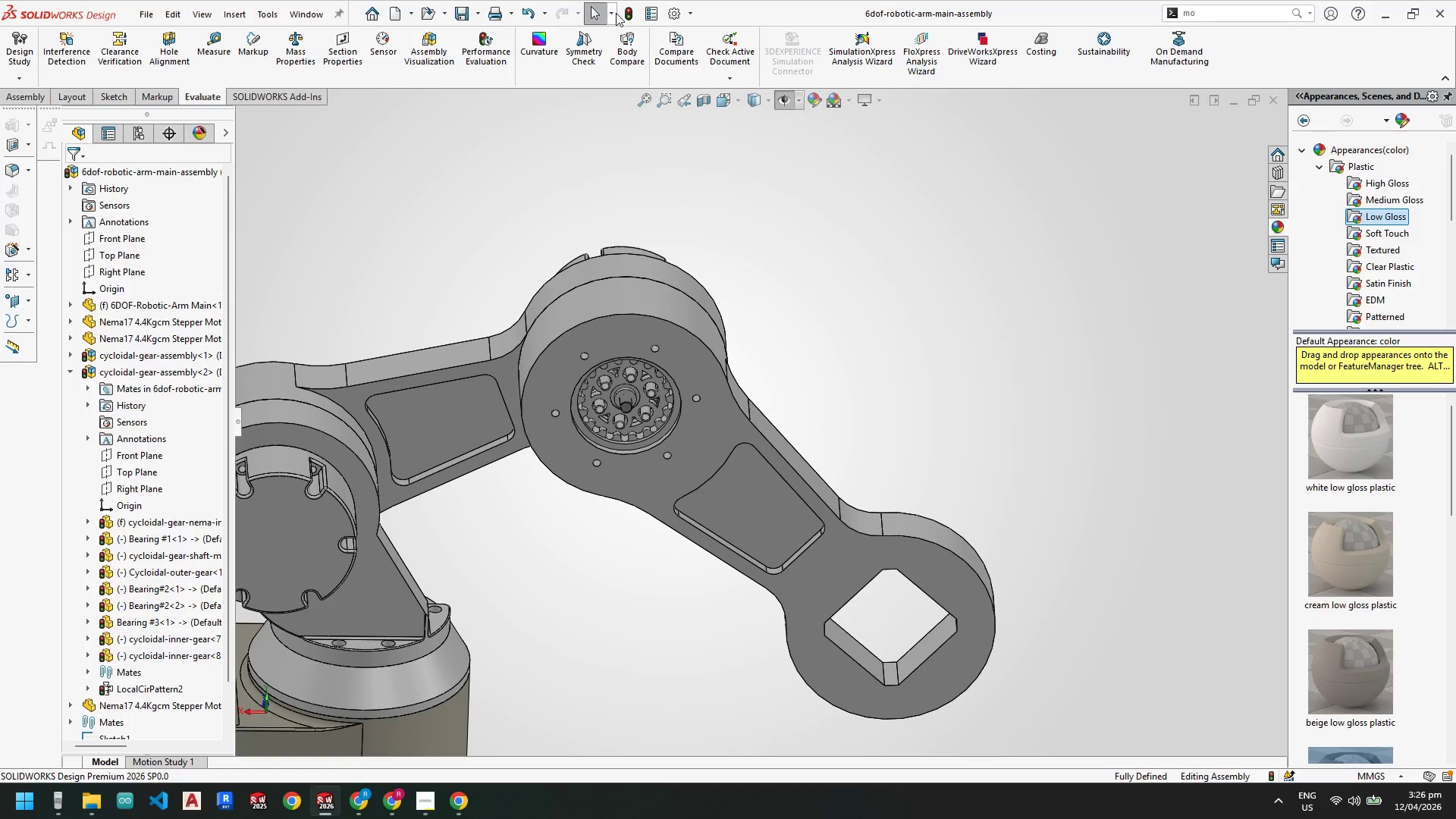 
left_click([626, 14])
 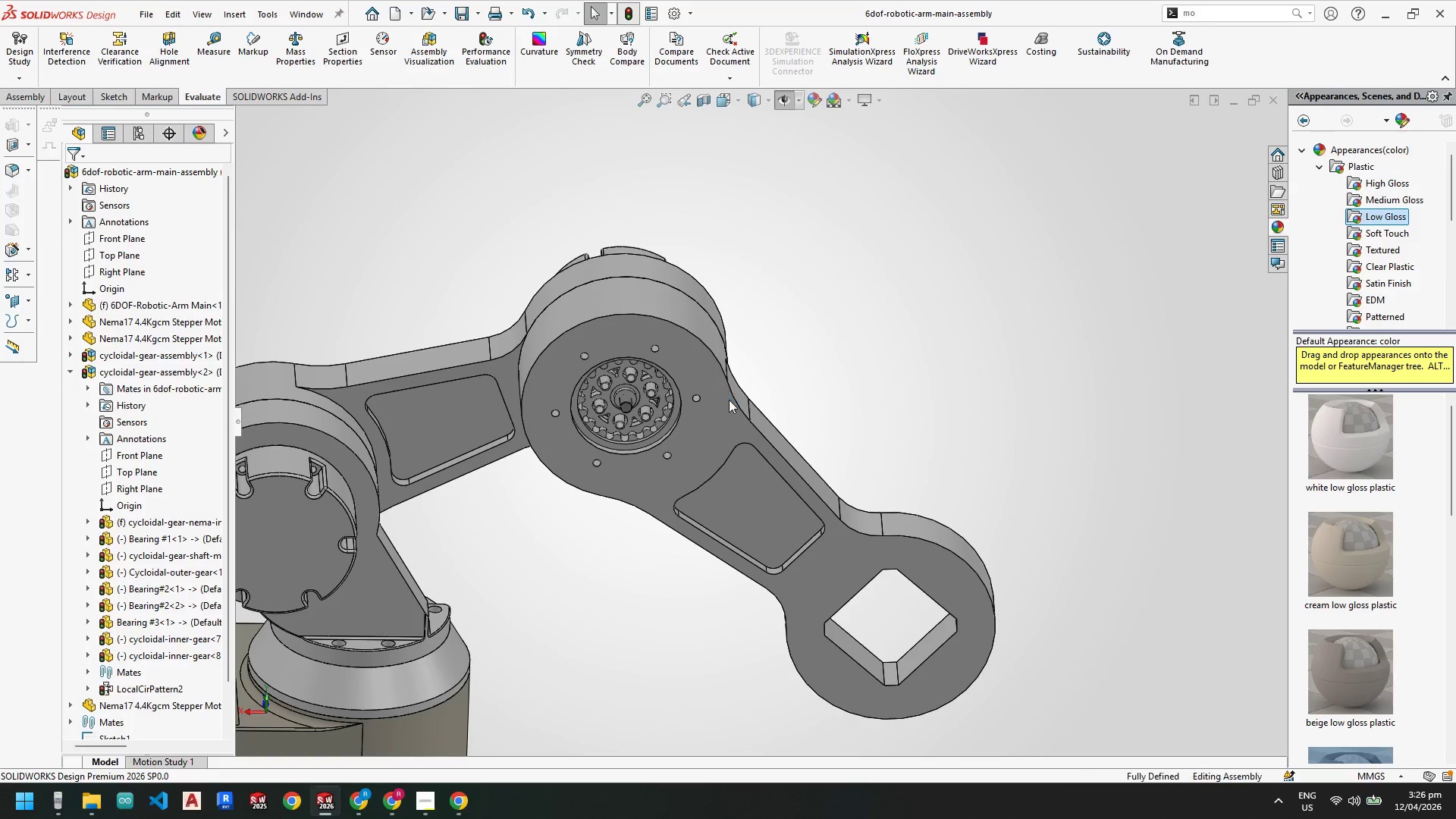 
scroll: coordinate [729, 400], scroll_direction: up, amount: 5.0
 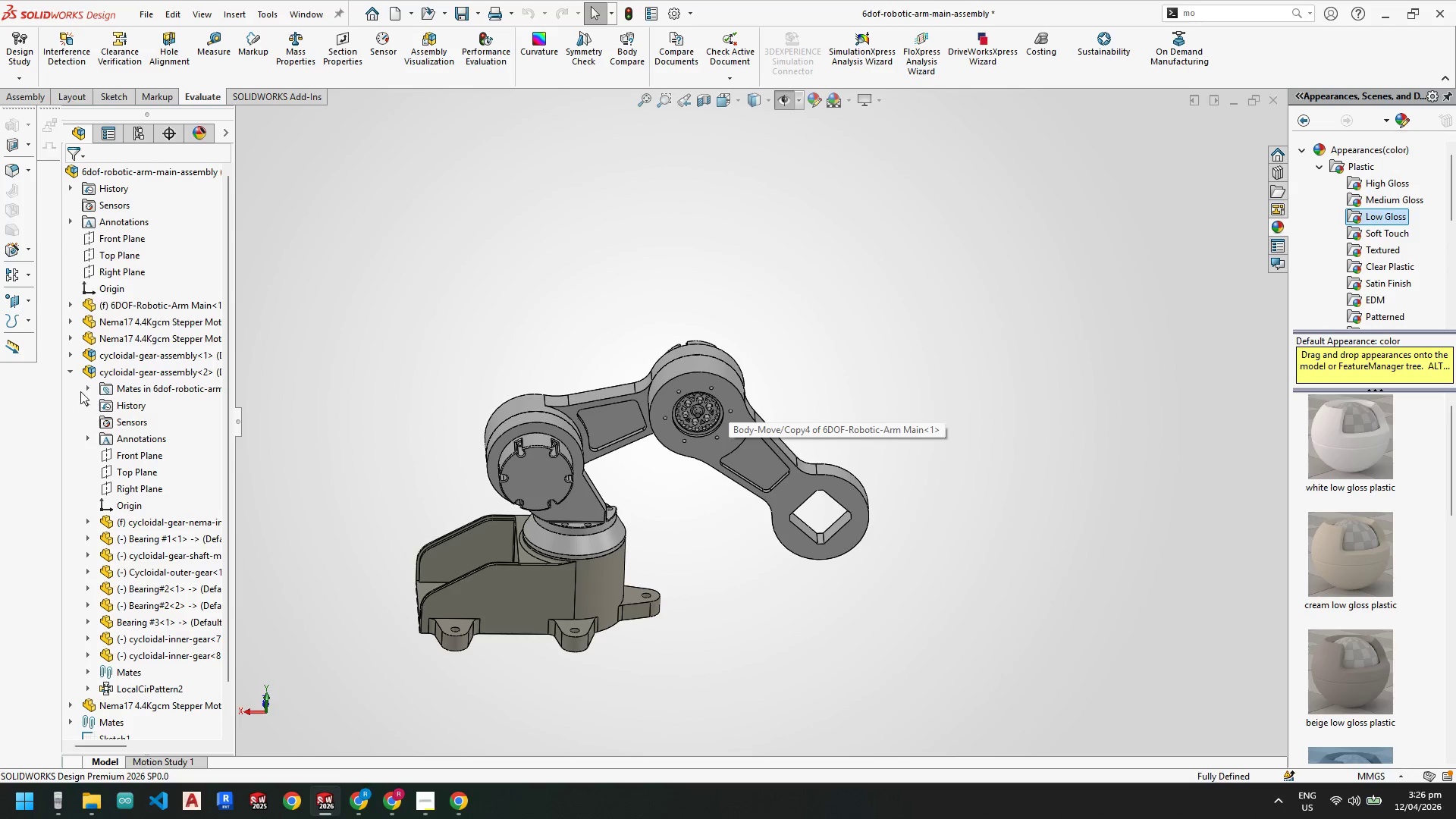 
left_click([70, 374])
 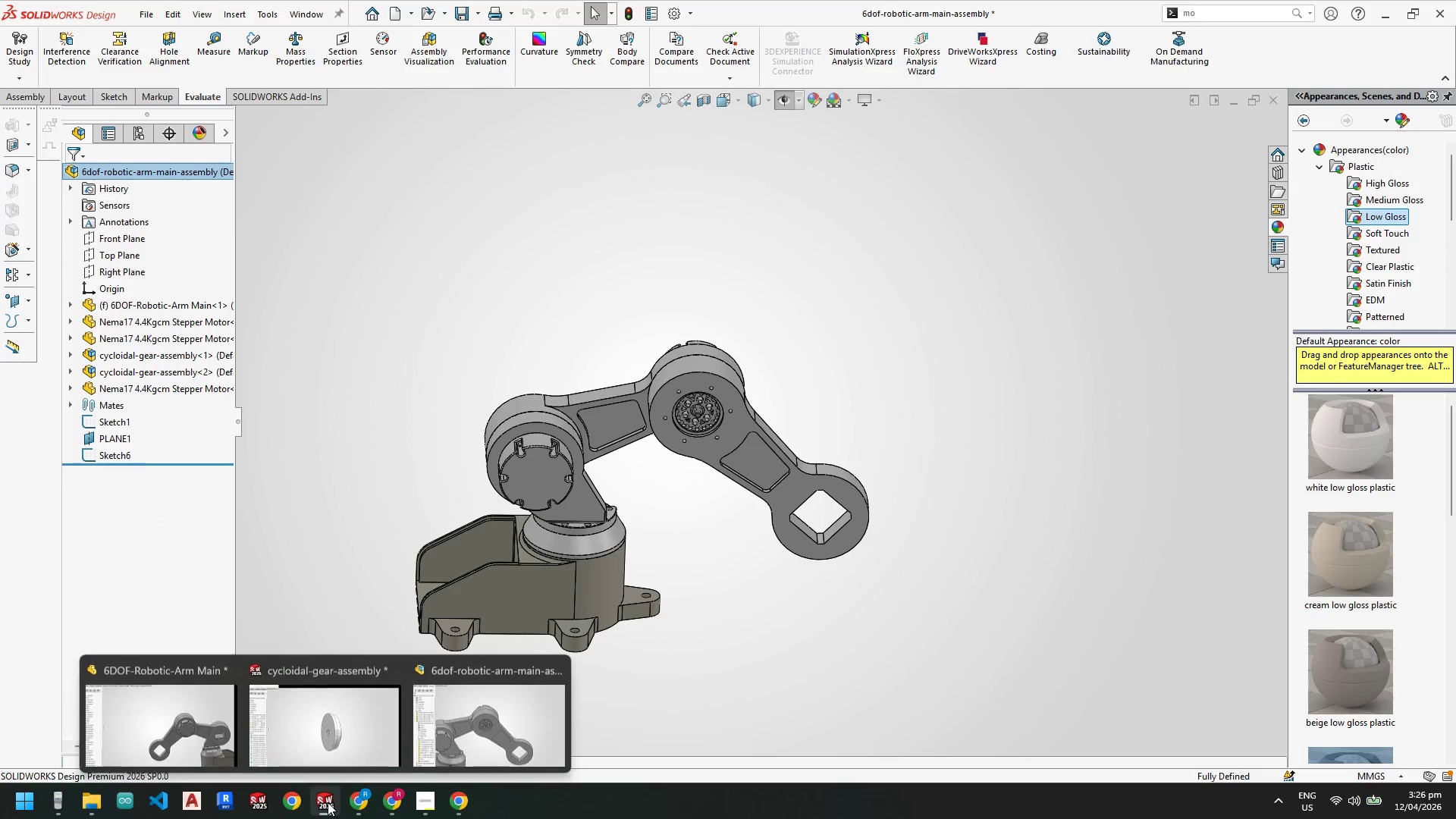 
left_click([693, 674])
 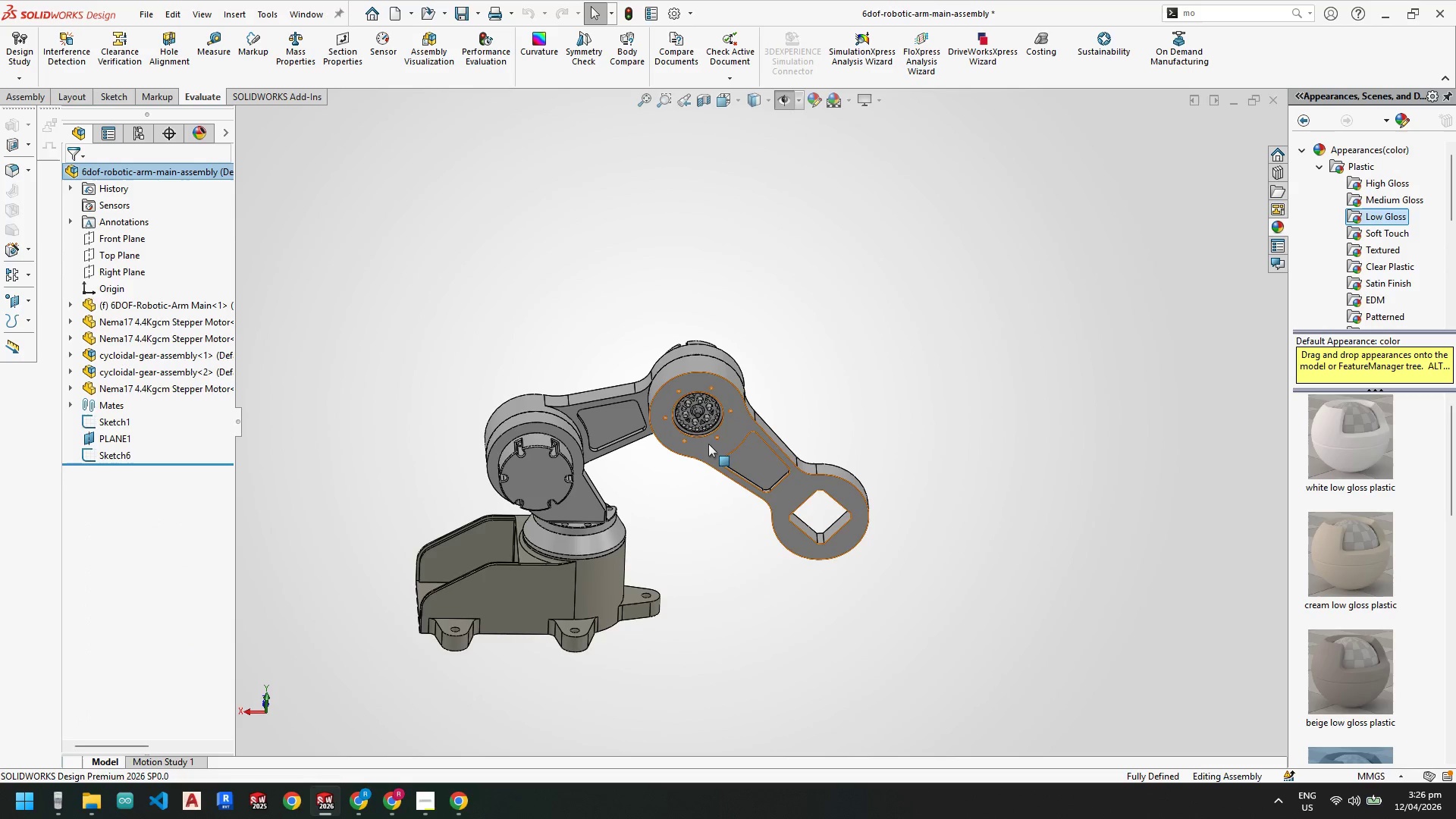 
scroll: coordinate [684, 342], scroll_direction: down, amount: 5.0
 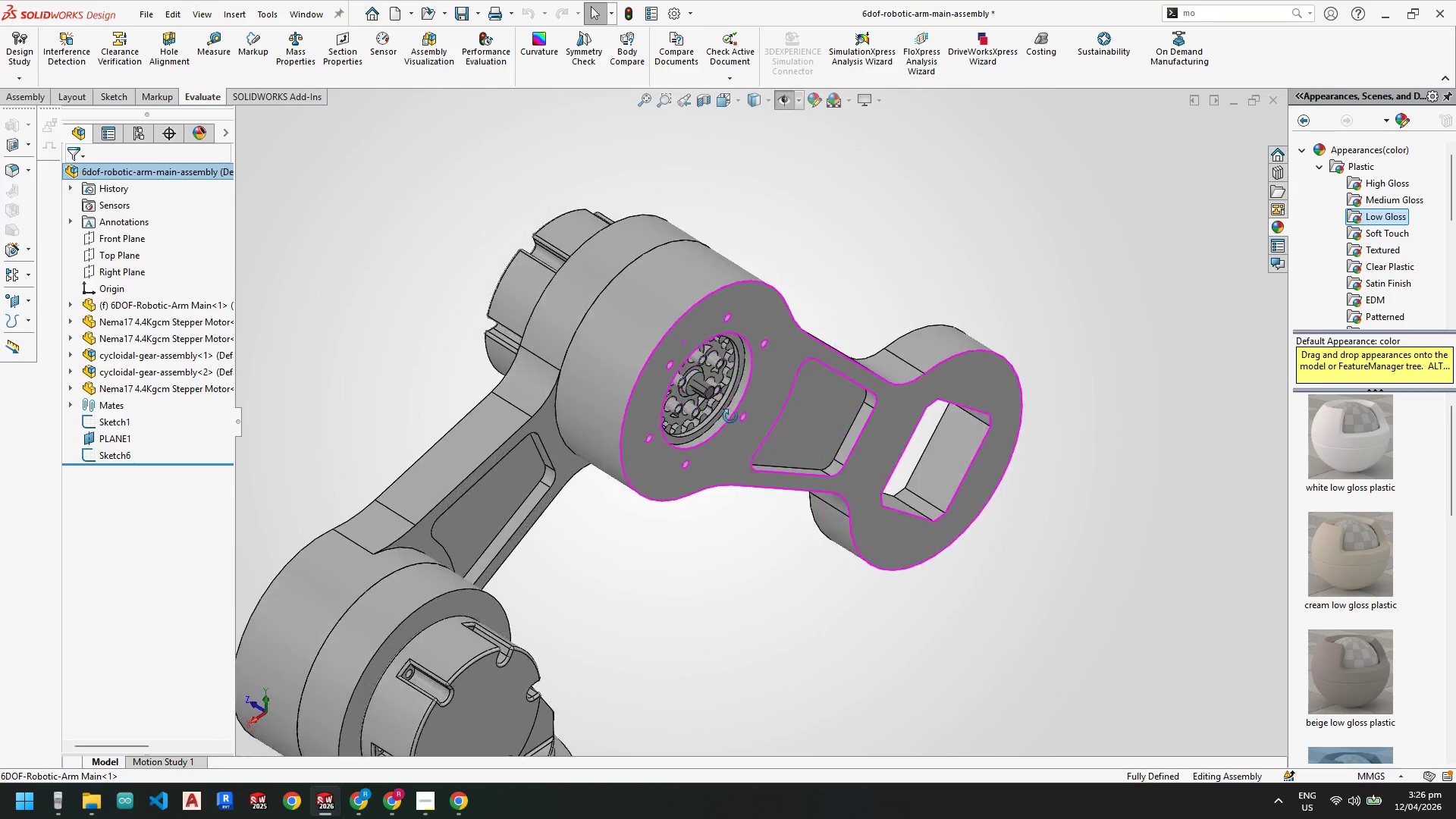 
scroll: coordinate [673, 495], scroll_direction: up, amount: 5.0
 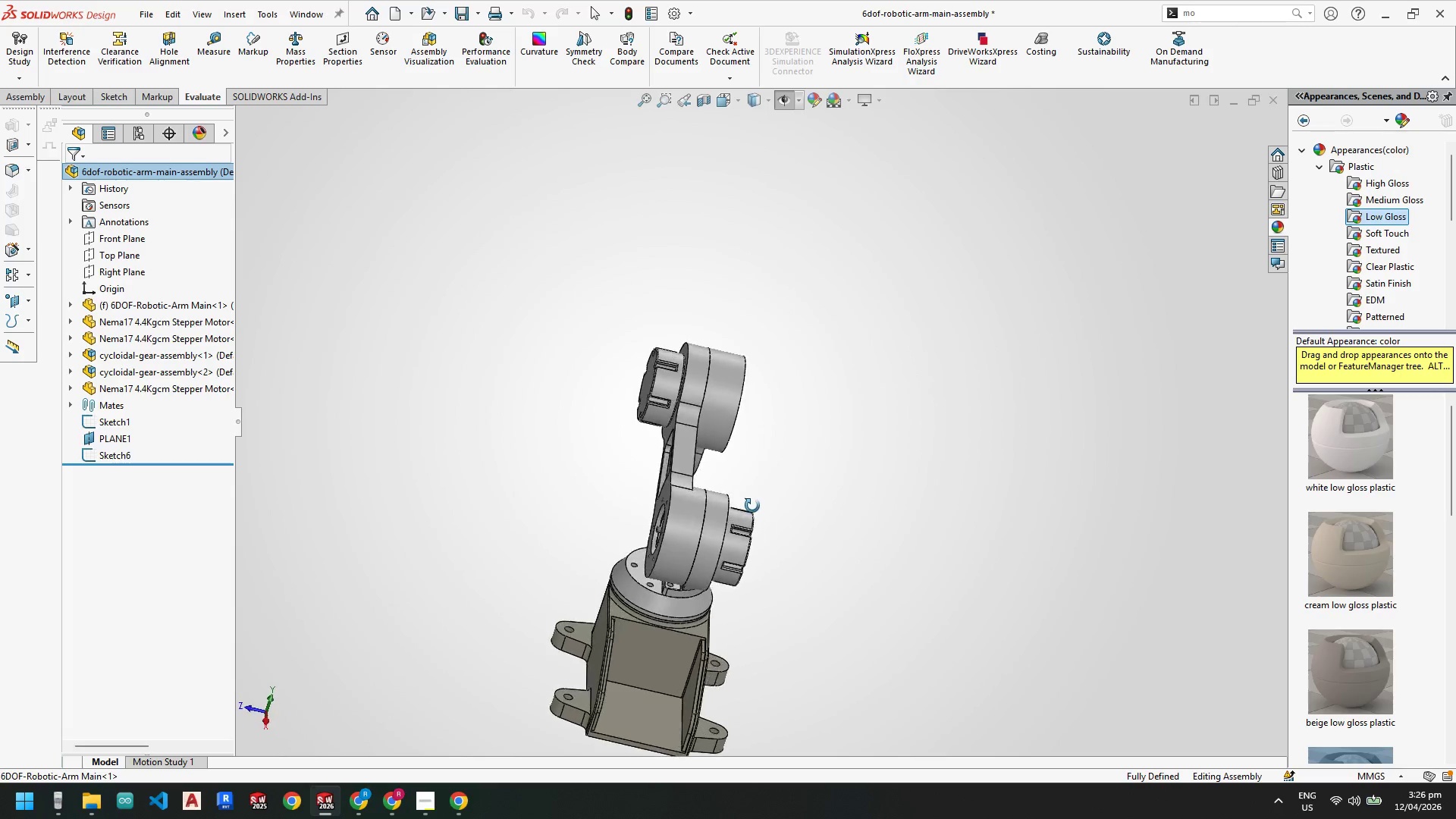 
scroll: coordinate [731, 521], scroll_direction: none, amount: 0.0
 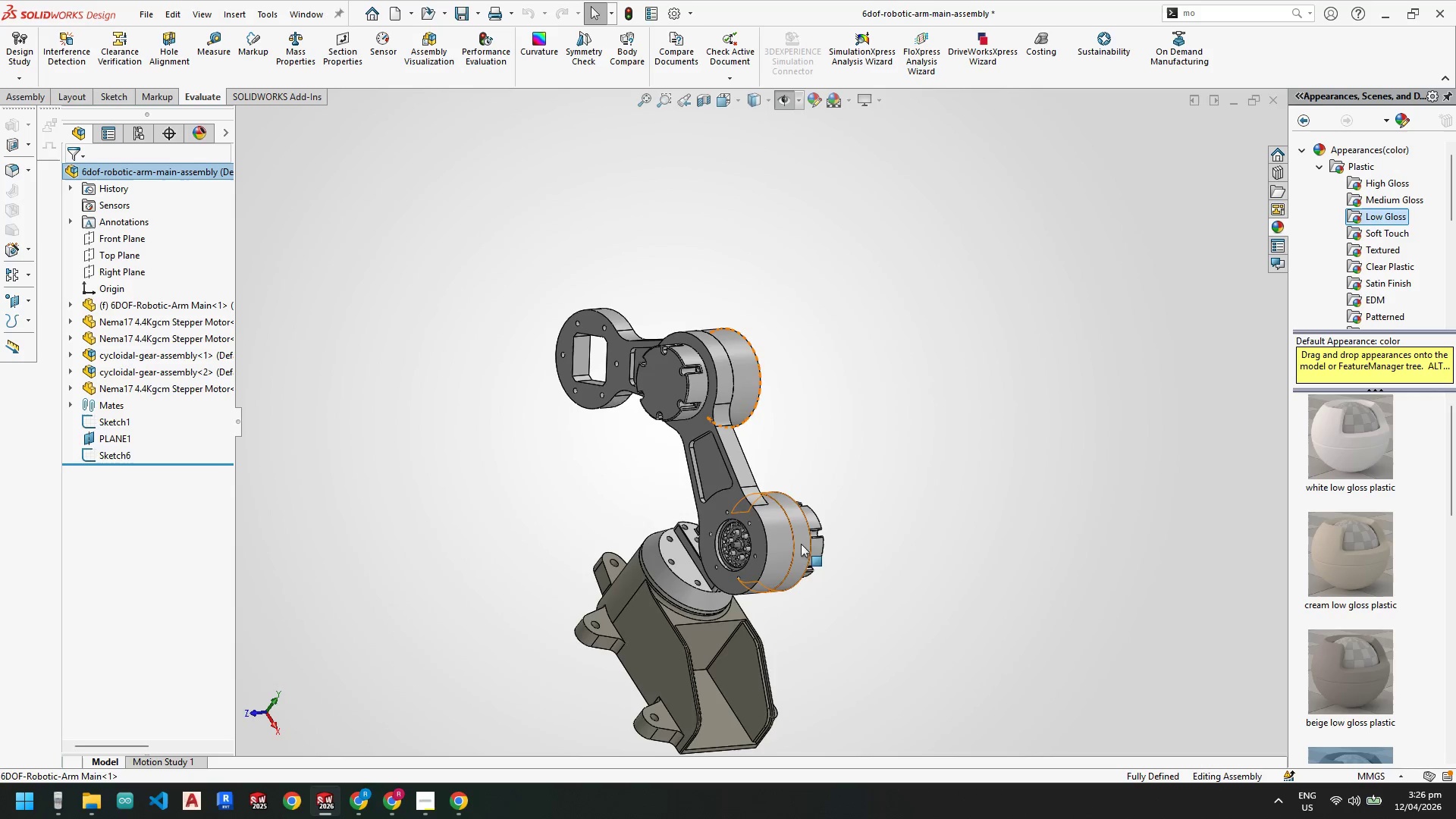 
scroll: coordinate [689, 344], scroll_direction: down, amount: 4.0
 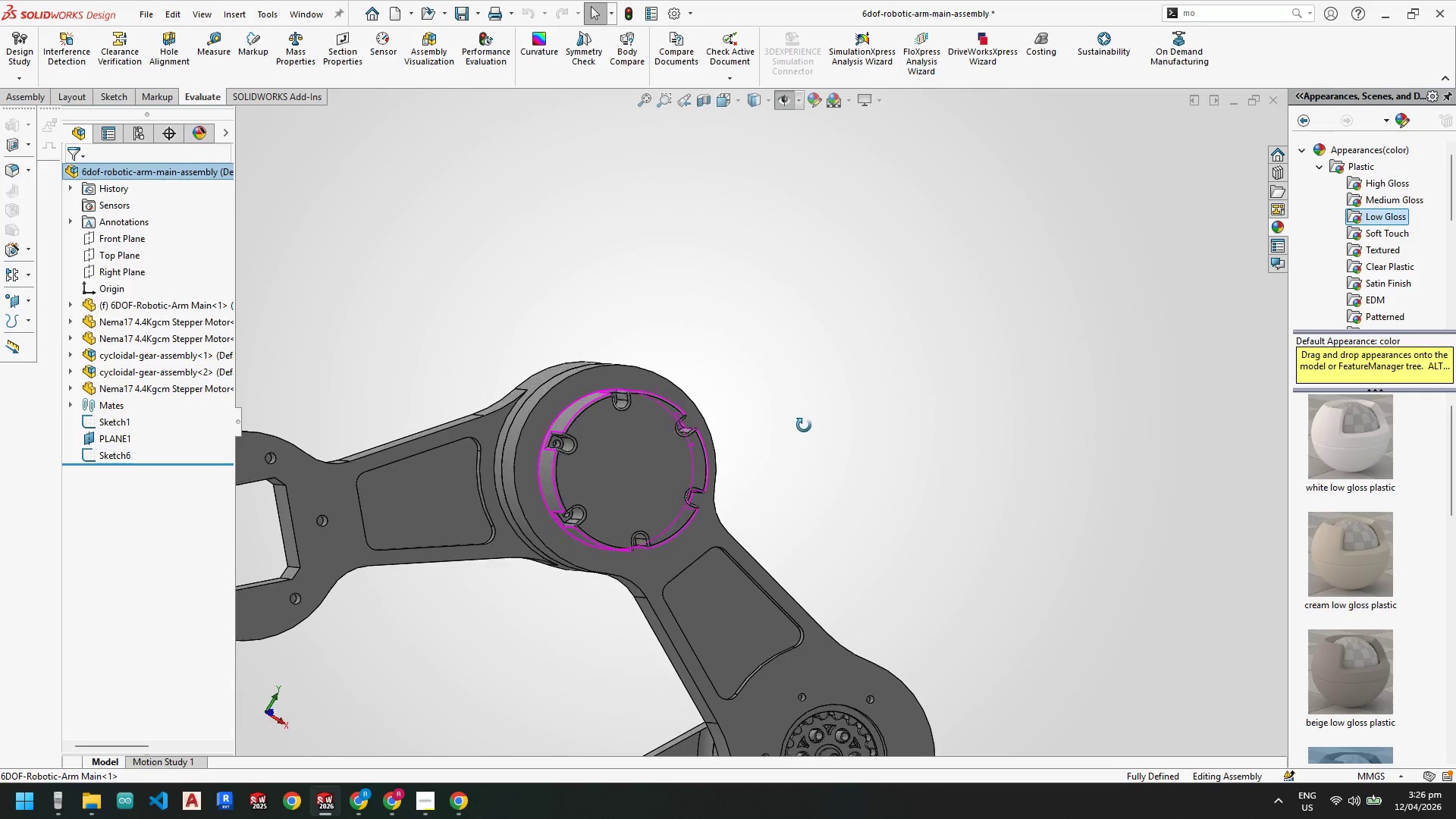 
scroll: coordinate [758, 582], scroll_direction: up, amount: 3.0
 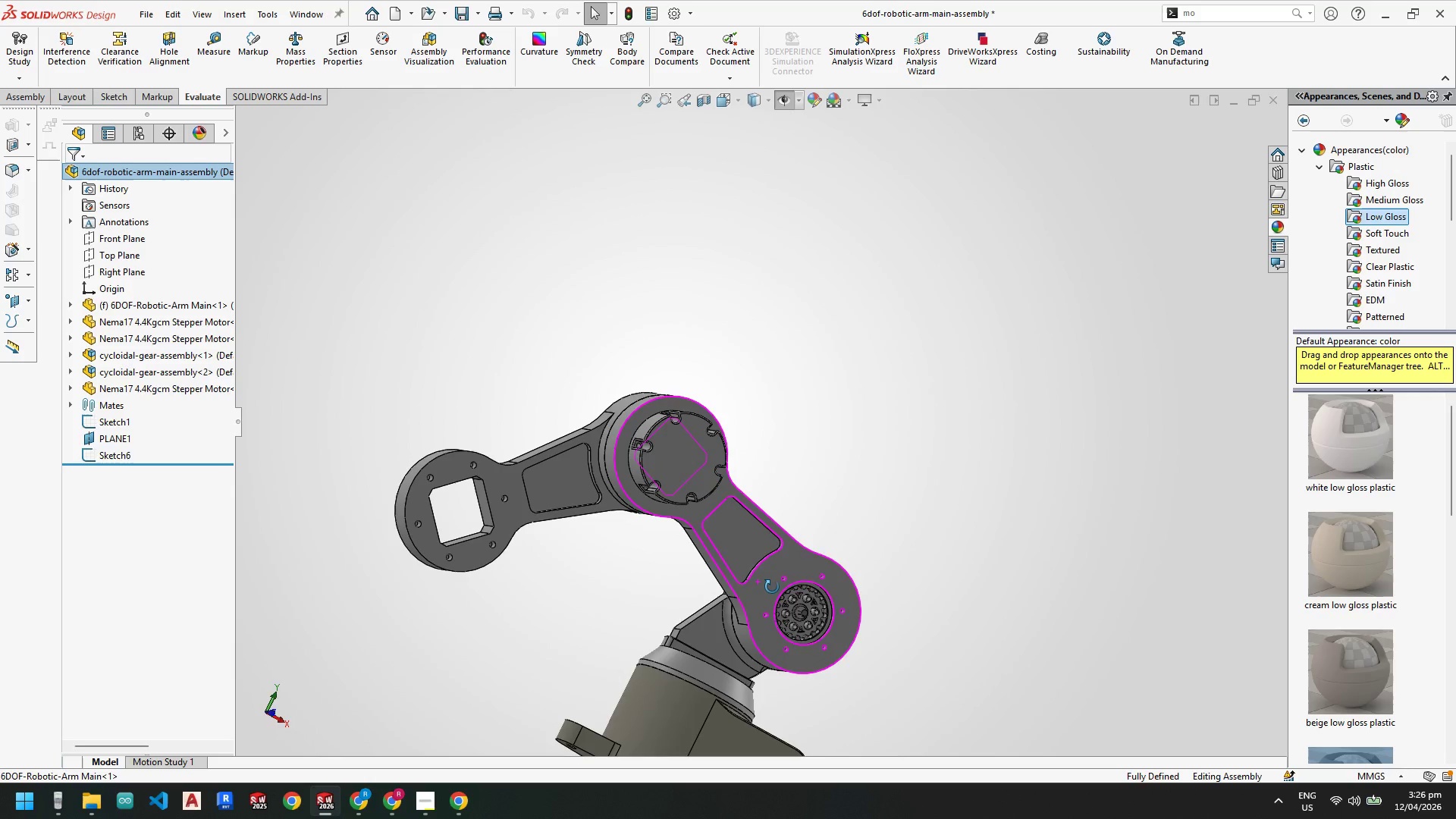 
scroll: coordinate [642, 441], scroll_direction: down, amount: 4.0
 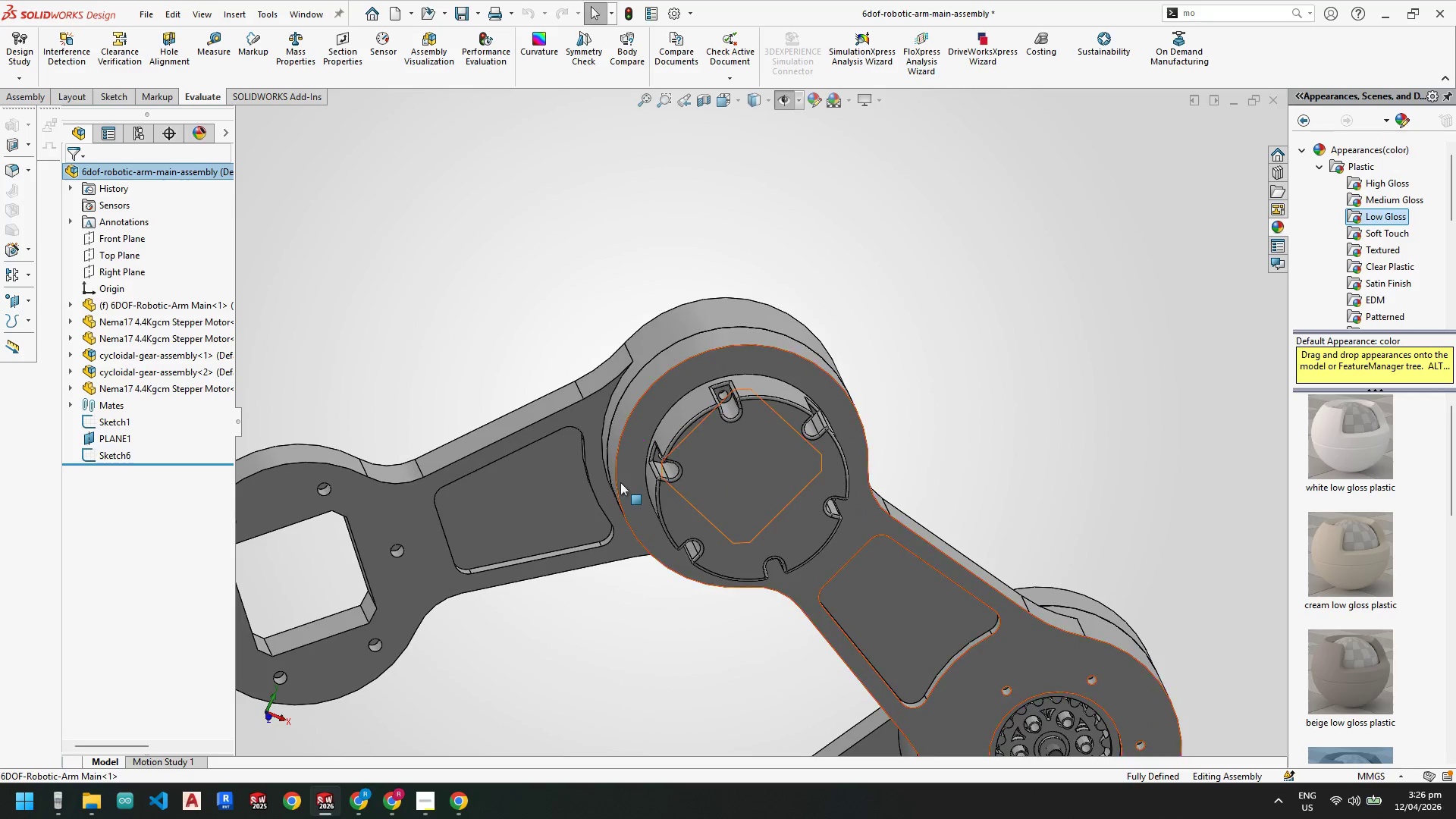 
scroll: coordinate [645, 460], scroll_direction: up, amount: 4.0
 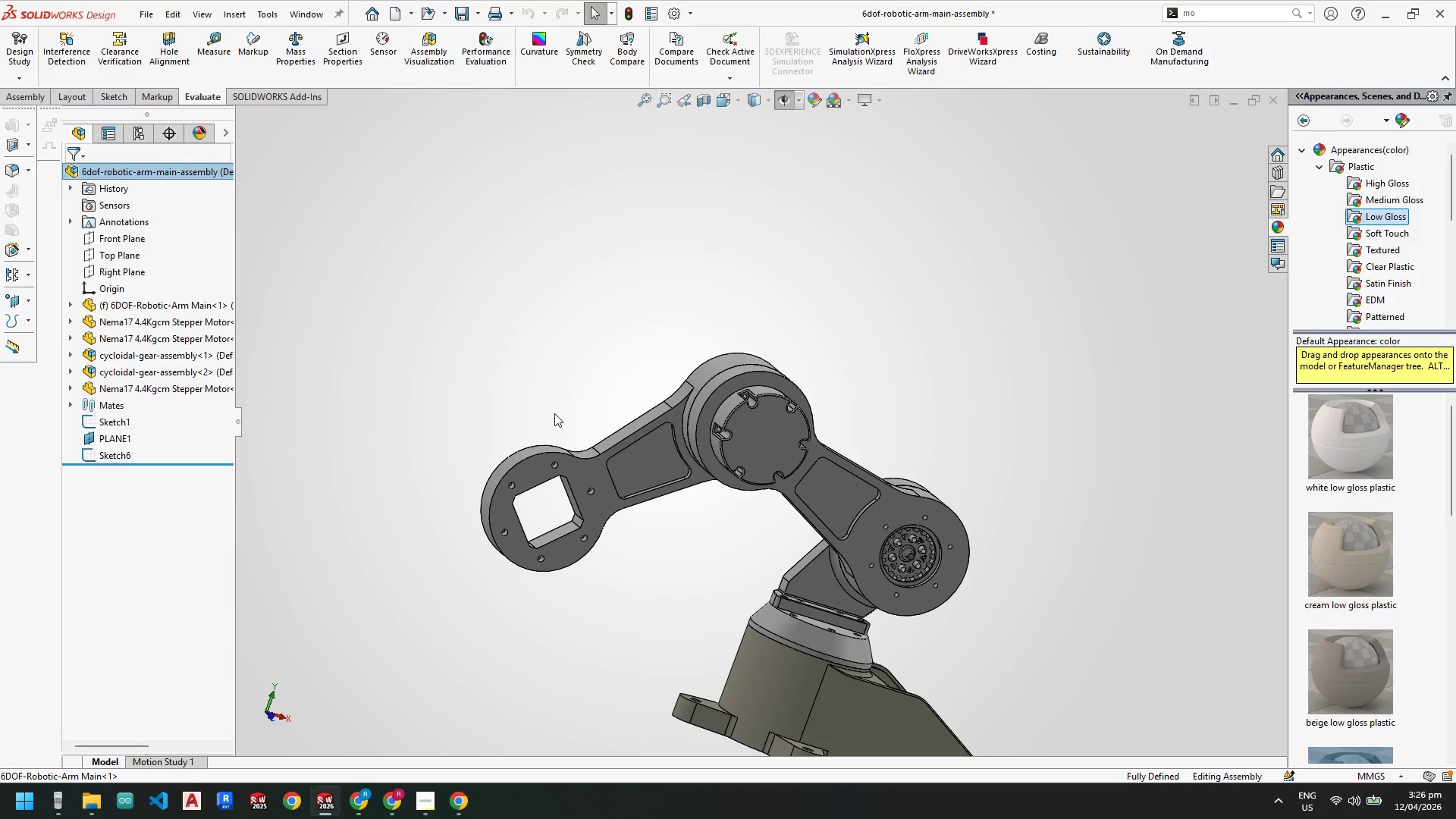 
wait(6.23)
 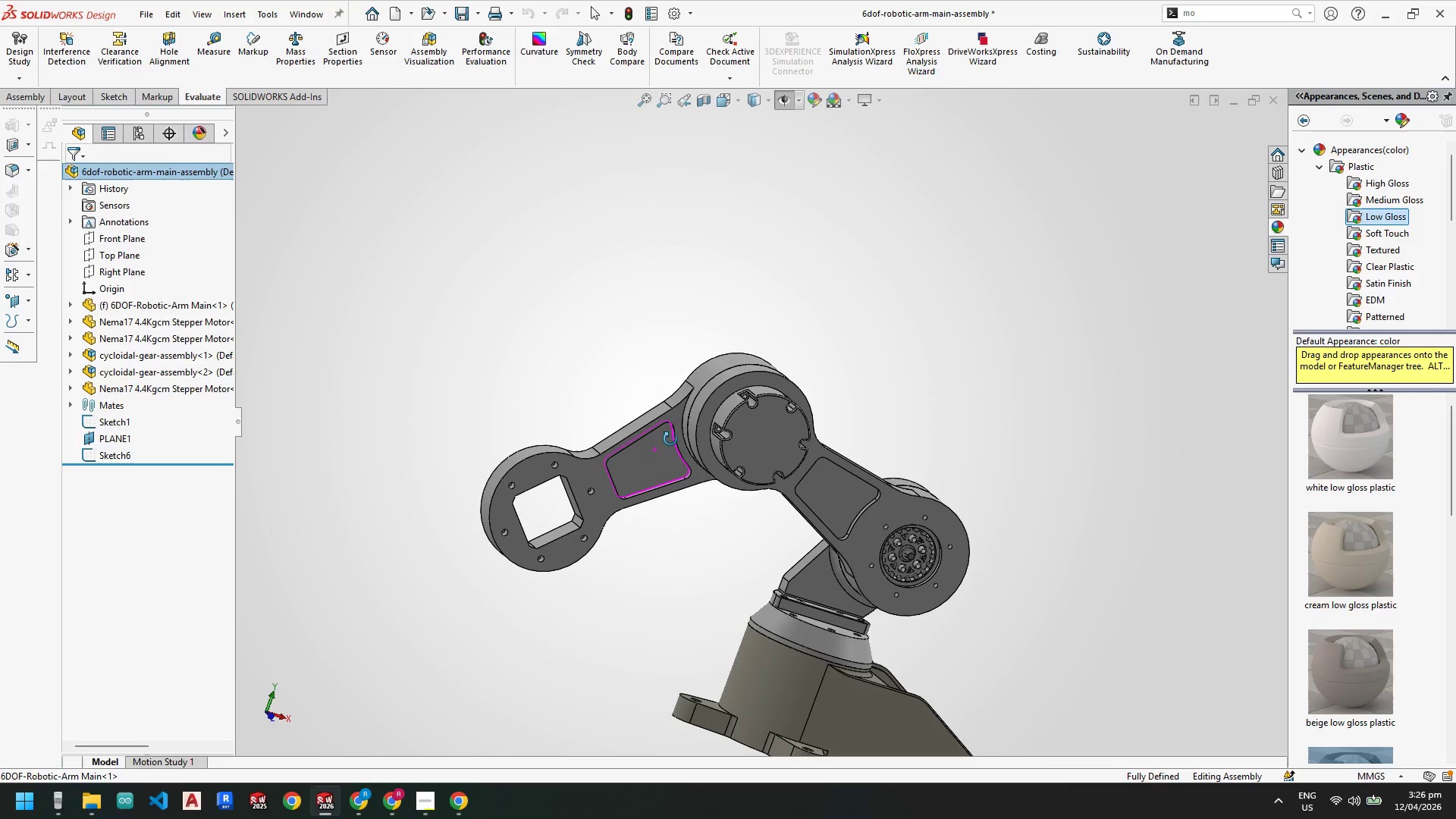 
scroll: coordinate [632, 464], scroll_direction: up, amount: 1.0
 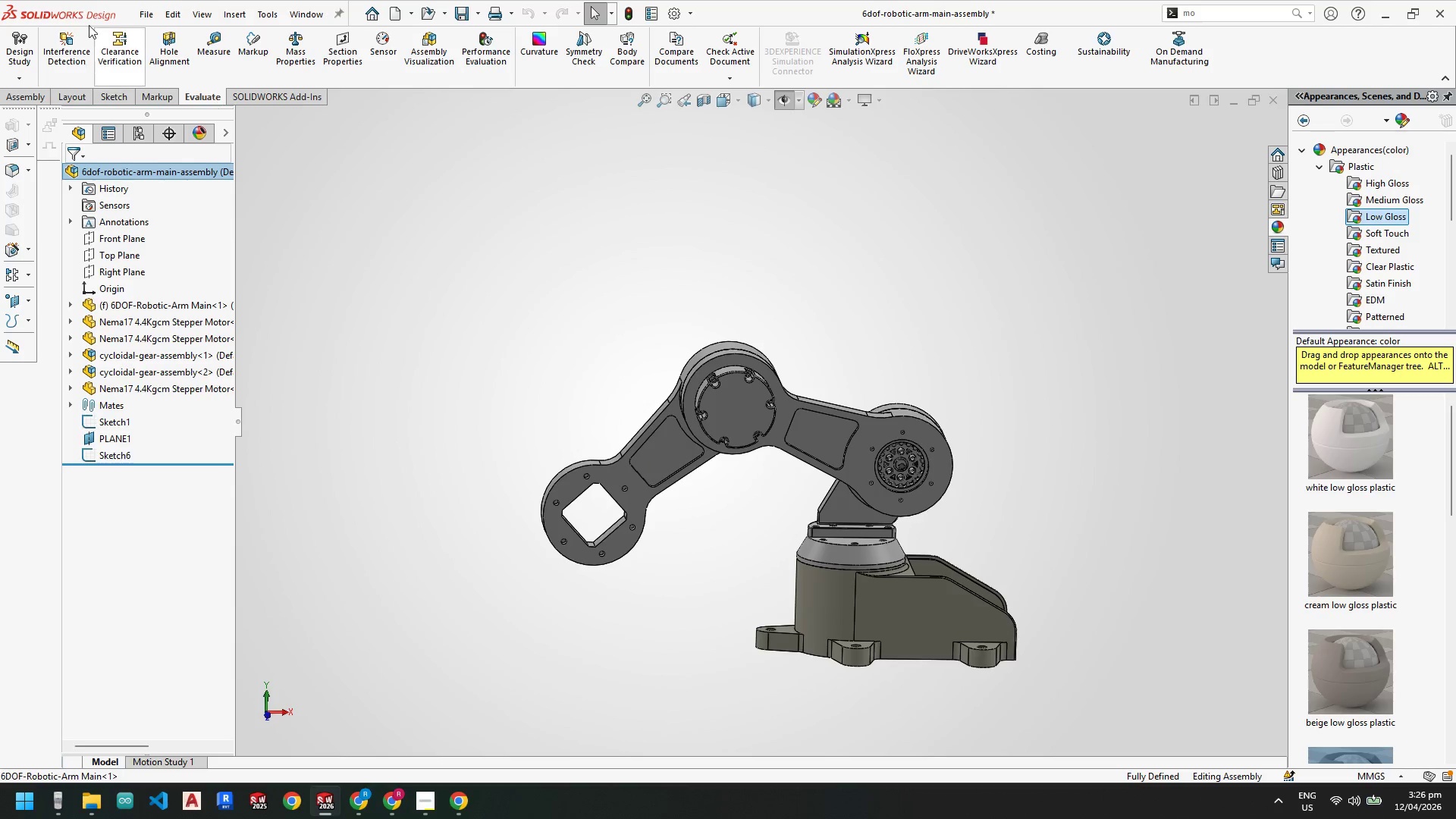 
wait(6.0)
 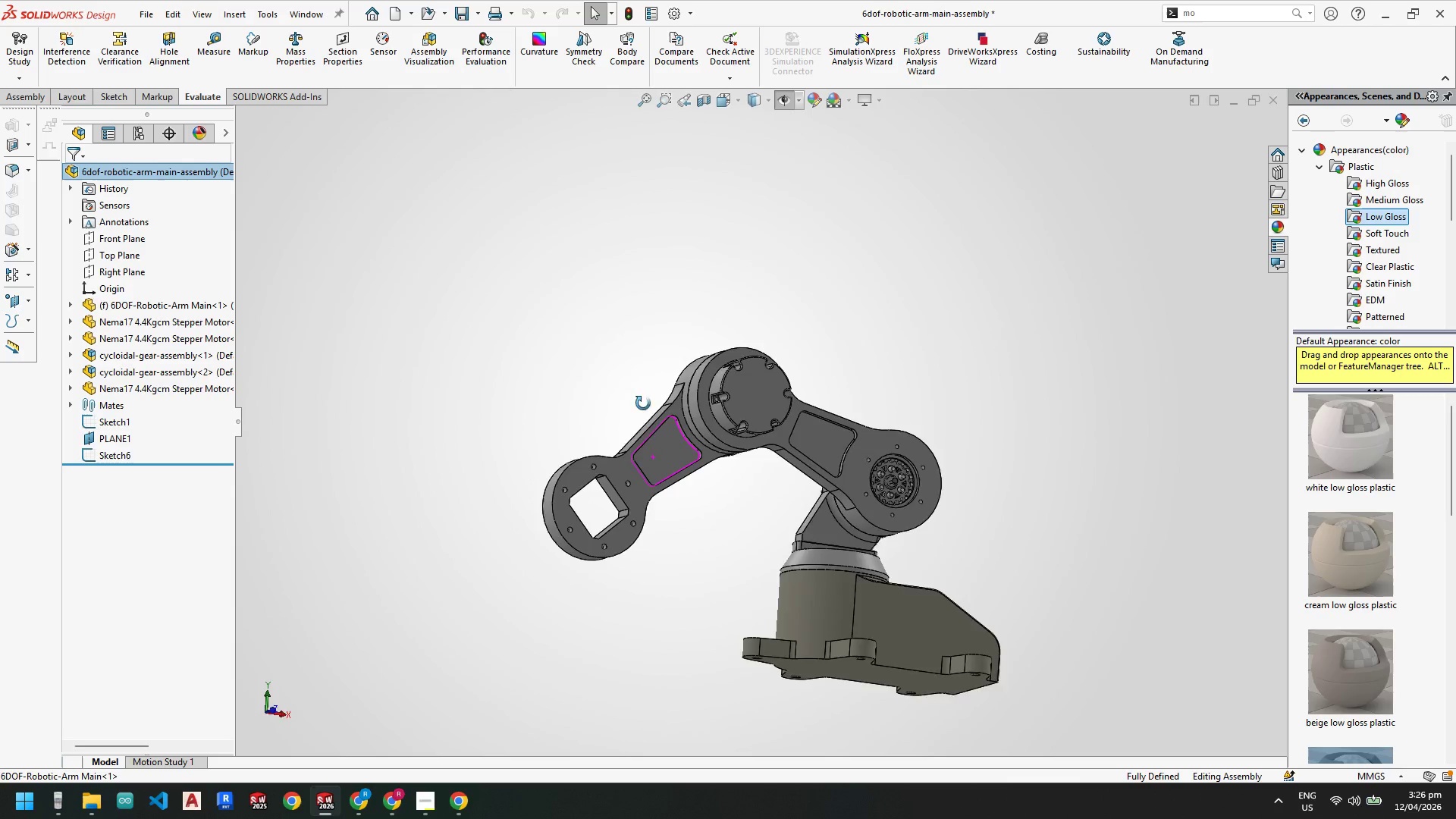 
scroll: coordinate [853, 522], scroll_direction: down, amount: 3.0
 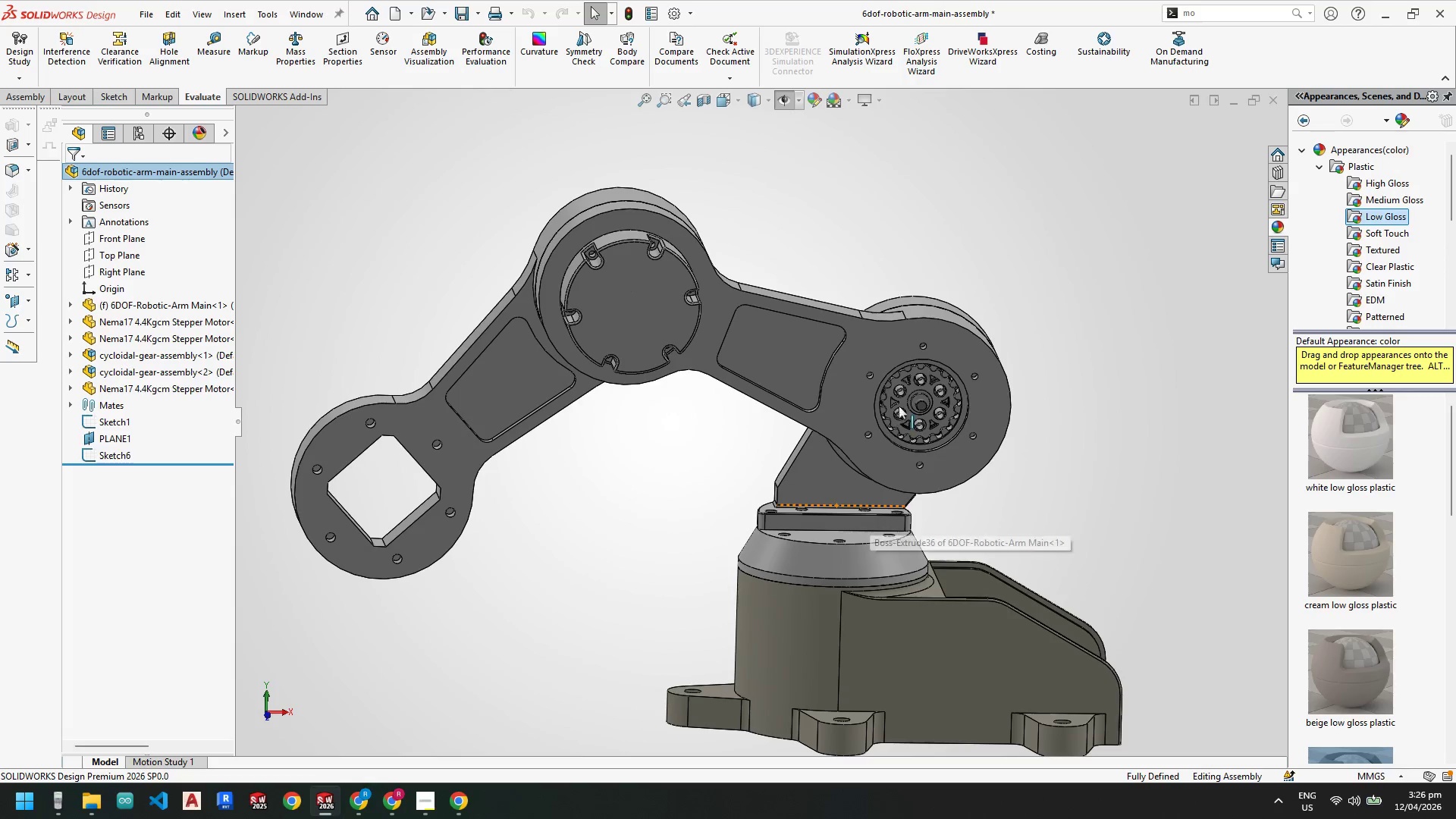 
mouse_move([911, 406])
 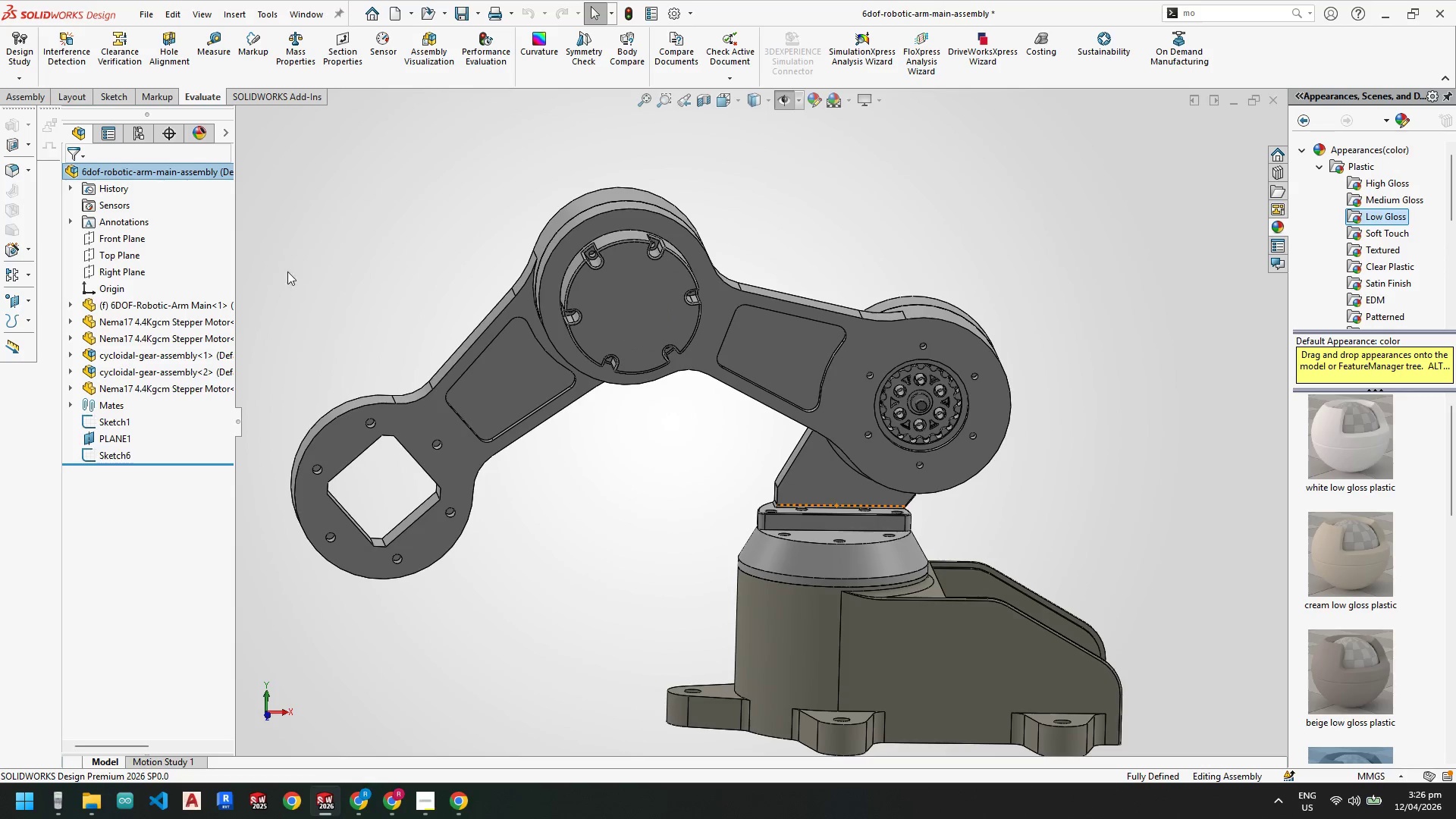 
wait(8.49)
 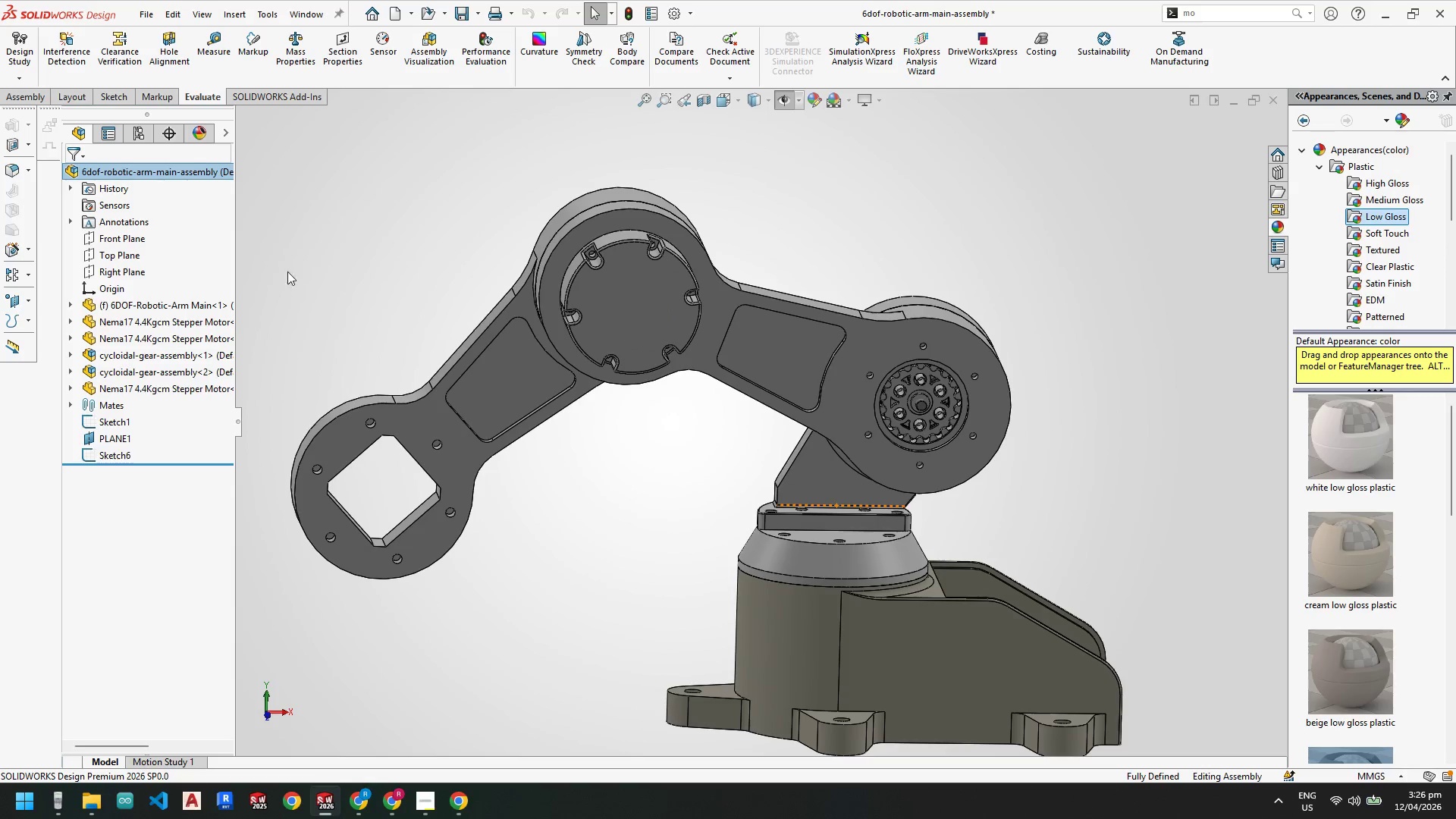 
left_click([208, 56])
 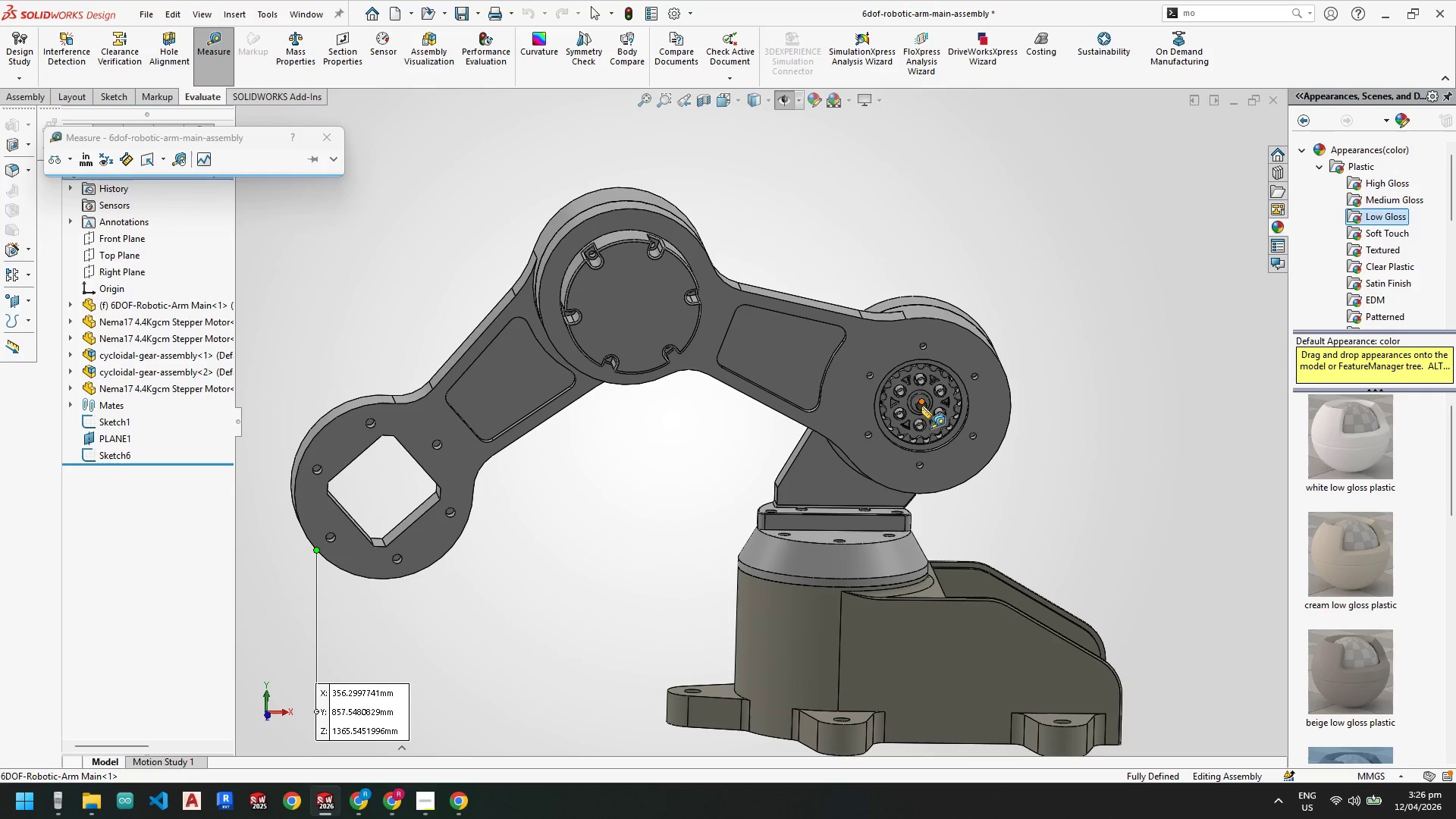 
scroll: coordinate [926, 411], scroll_direction: down, amount: 5.0
 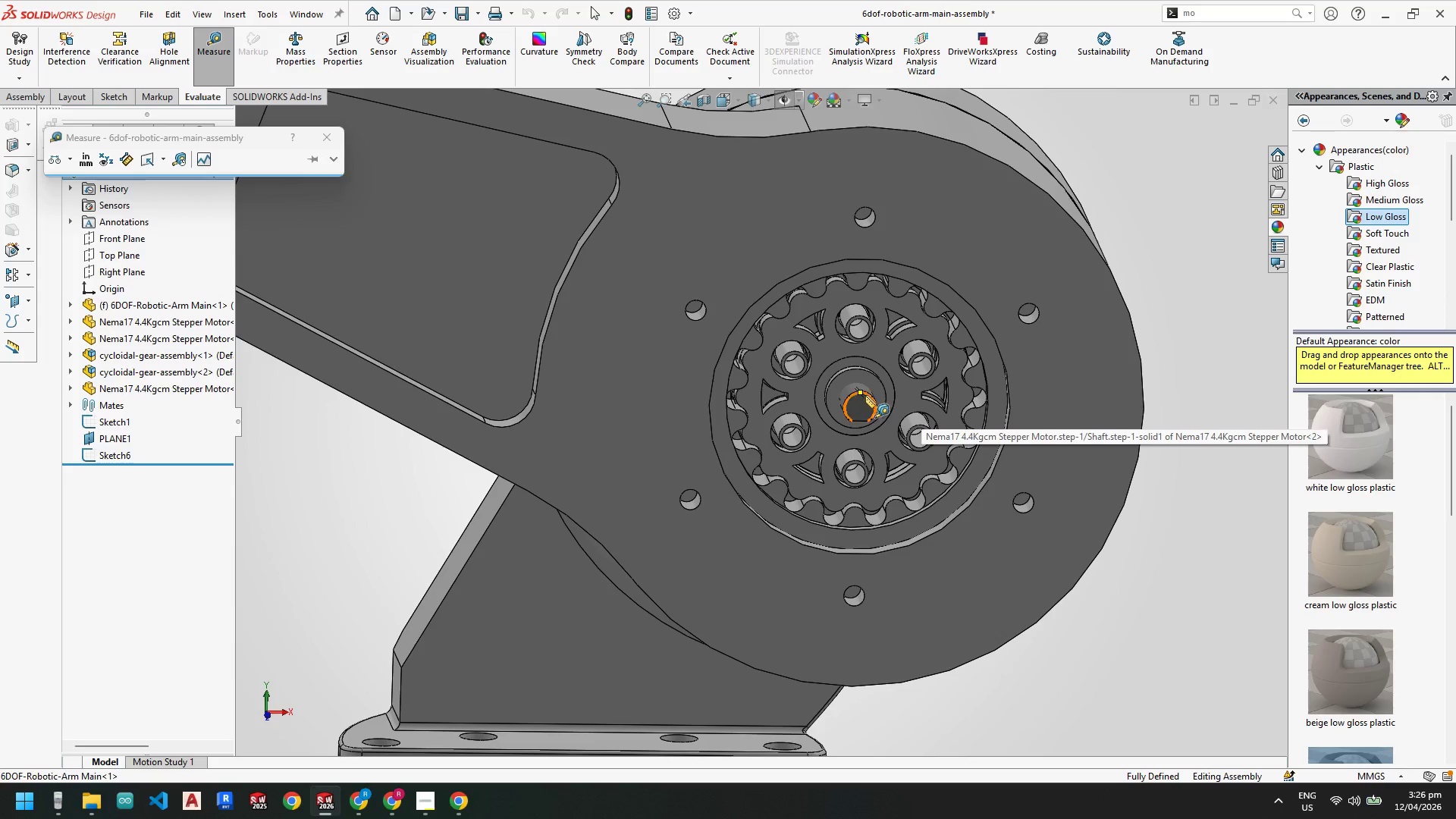 
left_click([858, 391])
 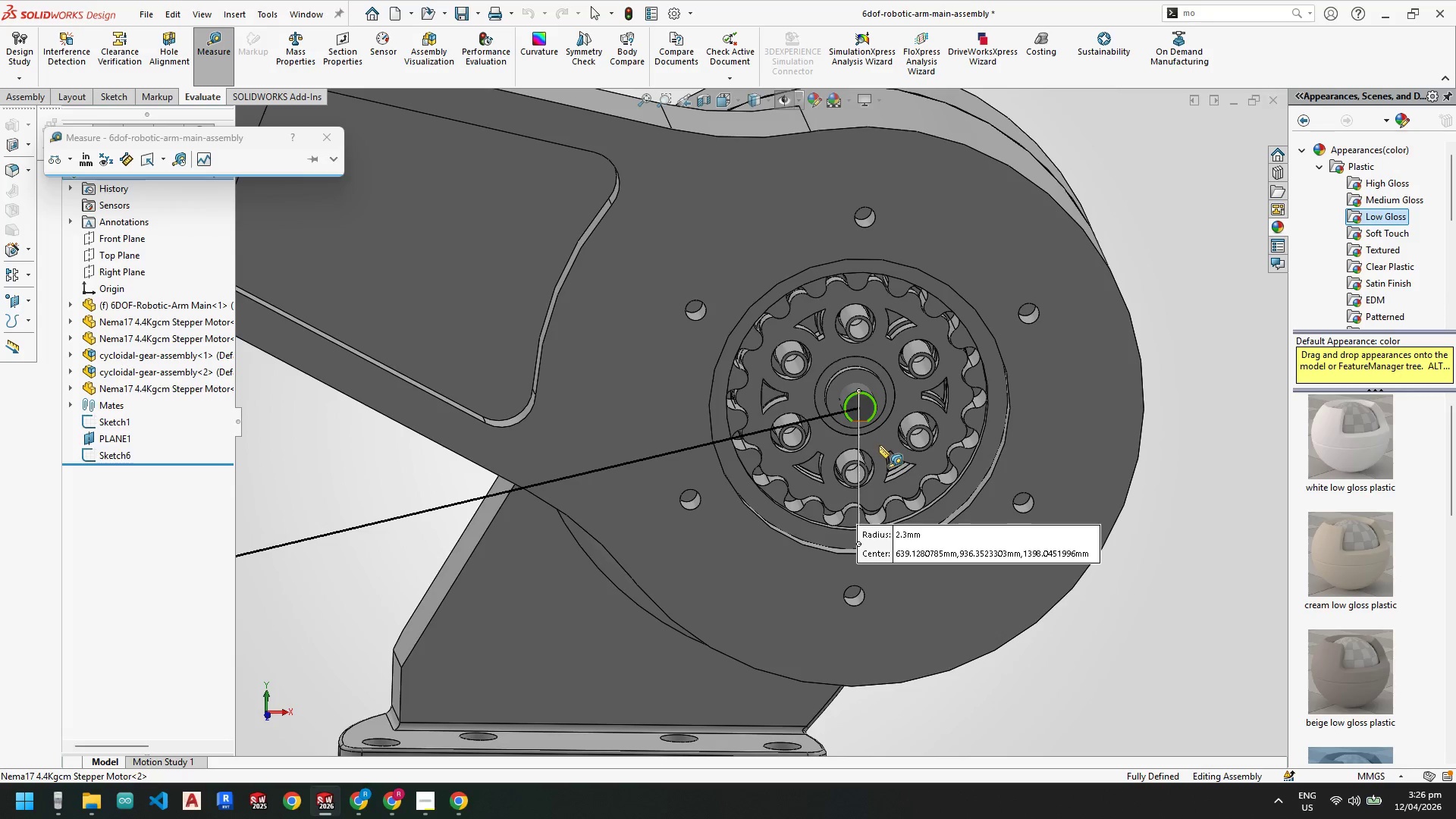 
scroll: coordinate [587, 428], scroll_direction: up, amount: 10.0
 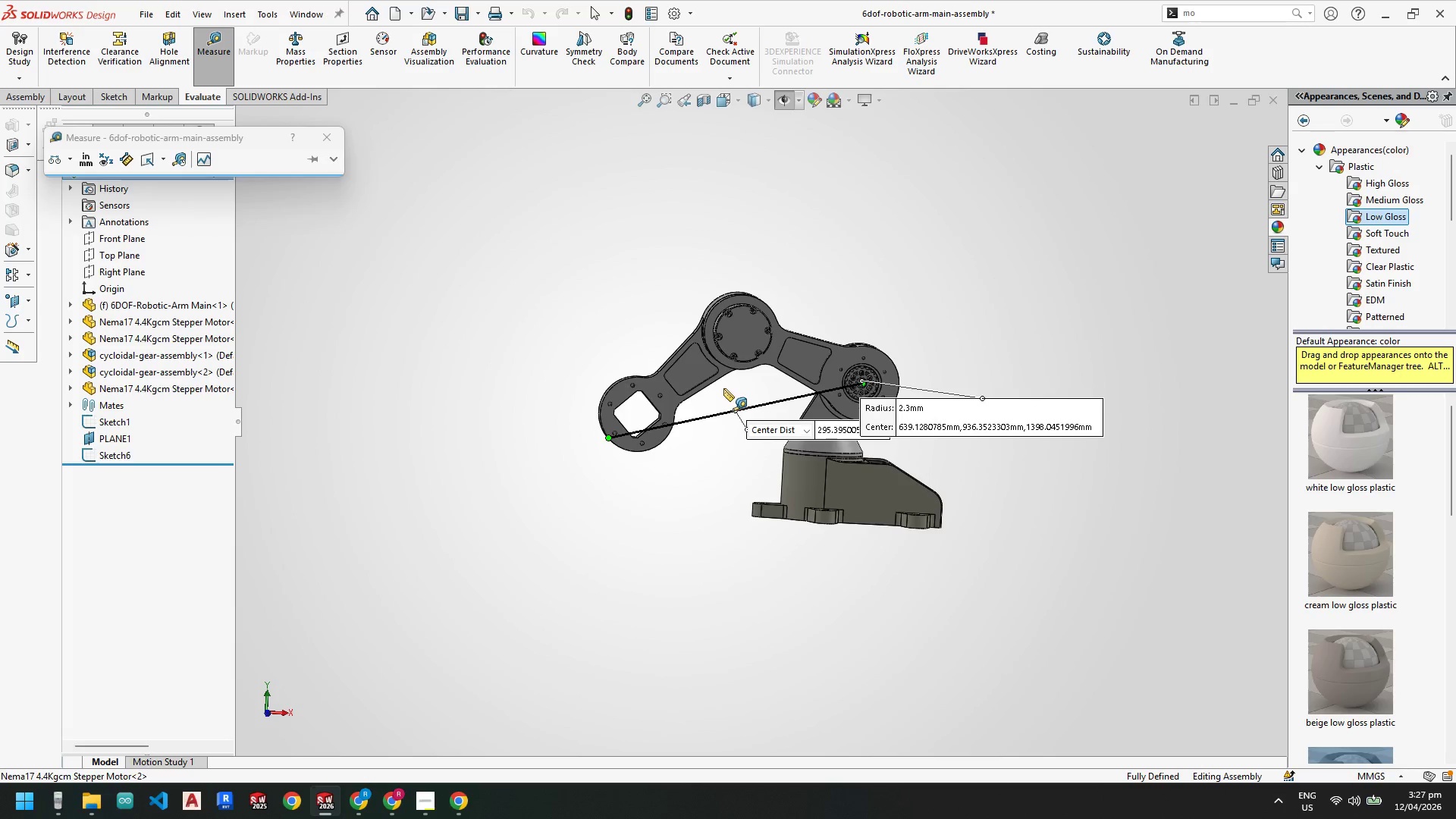 
scroll: coordinate [685, 309], scroll_direction: down, amount: 2.0
 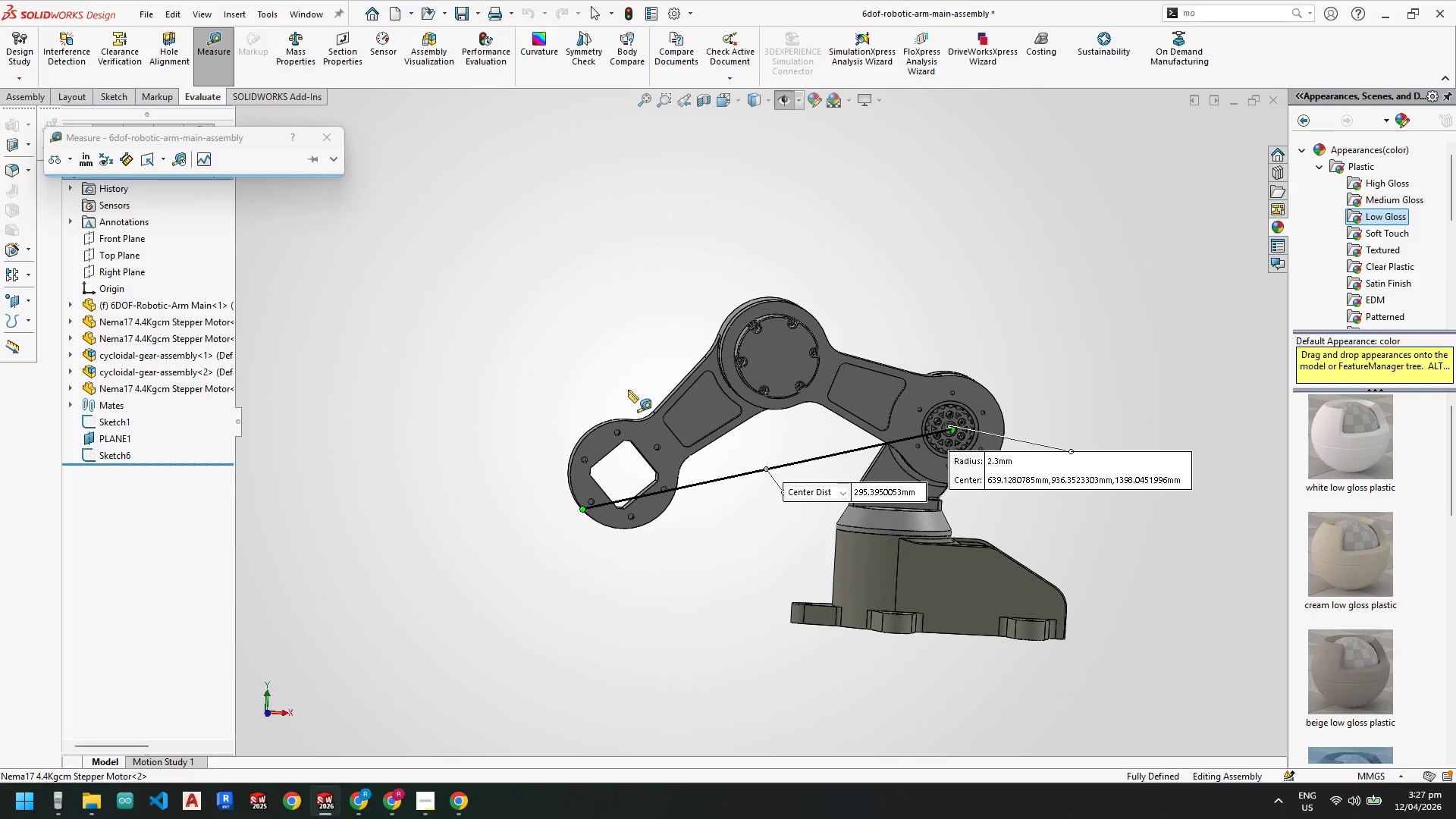 
wait(5.66)
 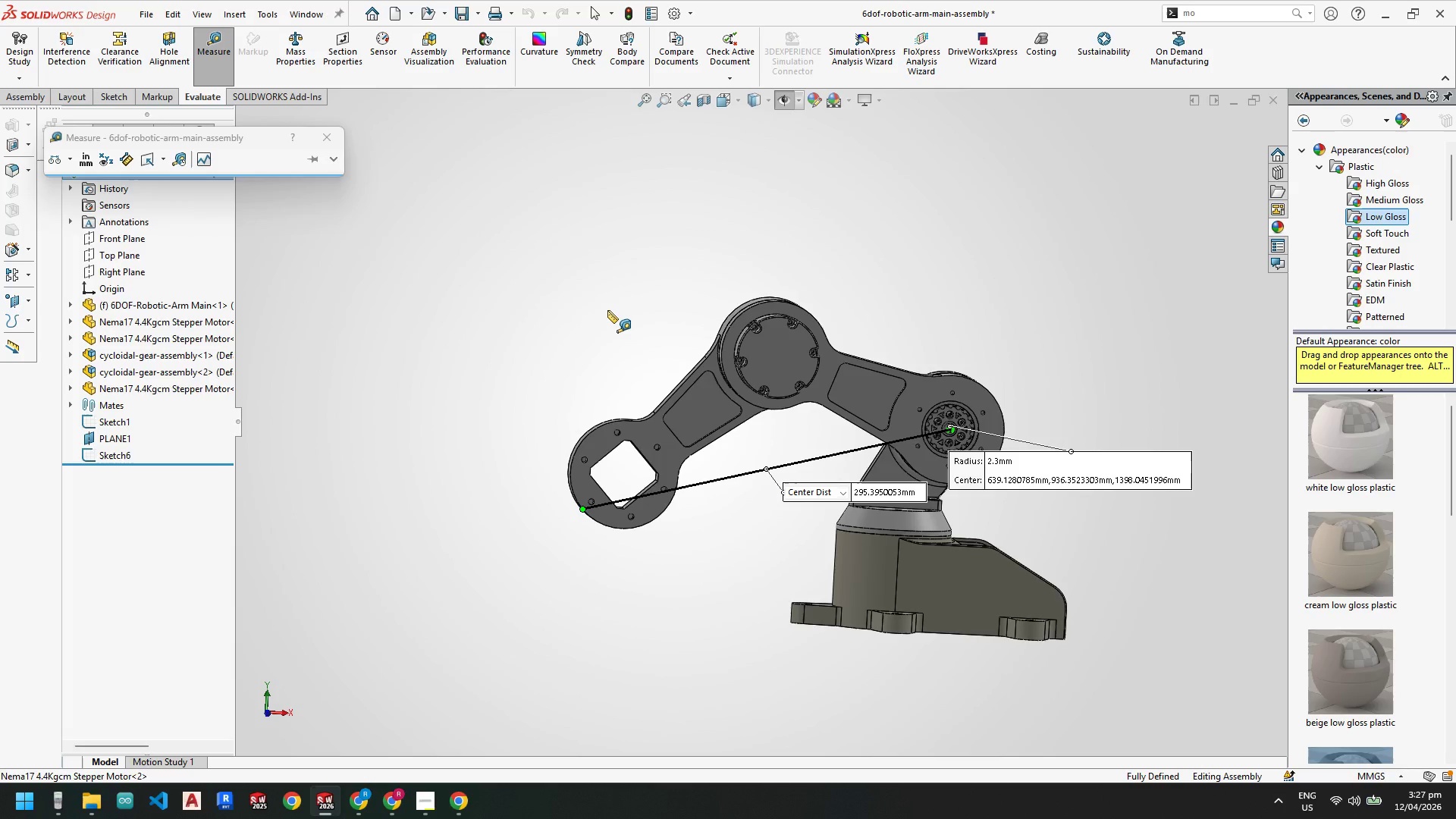 
key(Escape)
 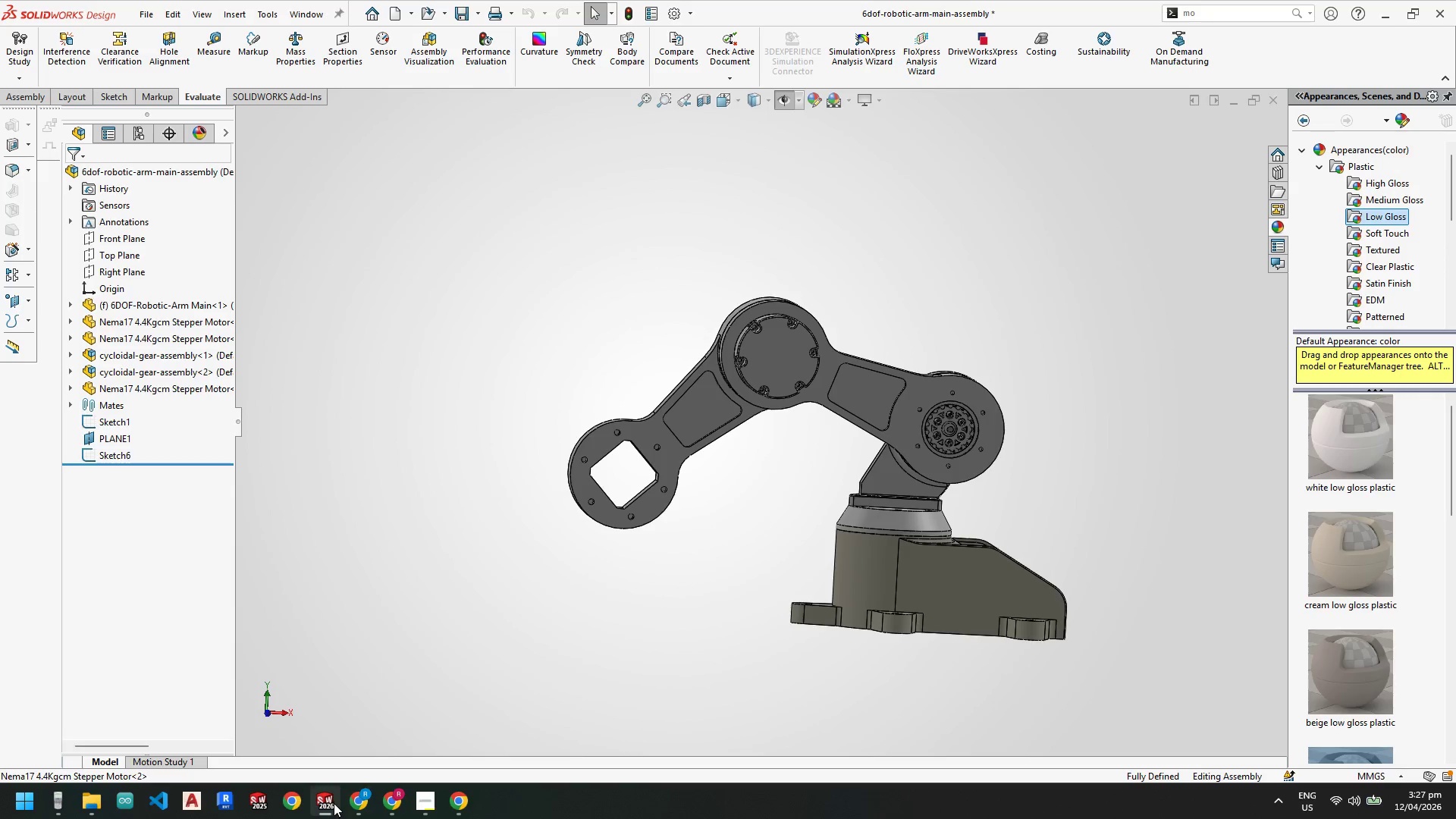 
key(Escape)
 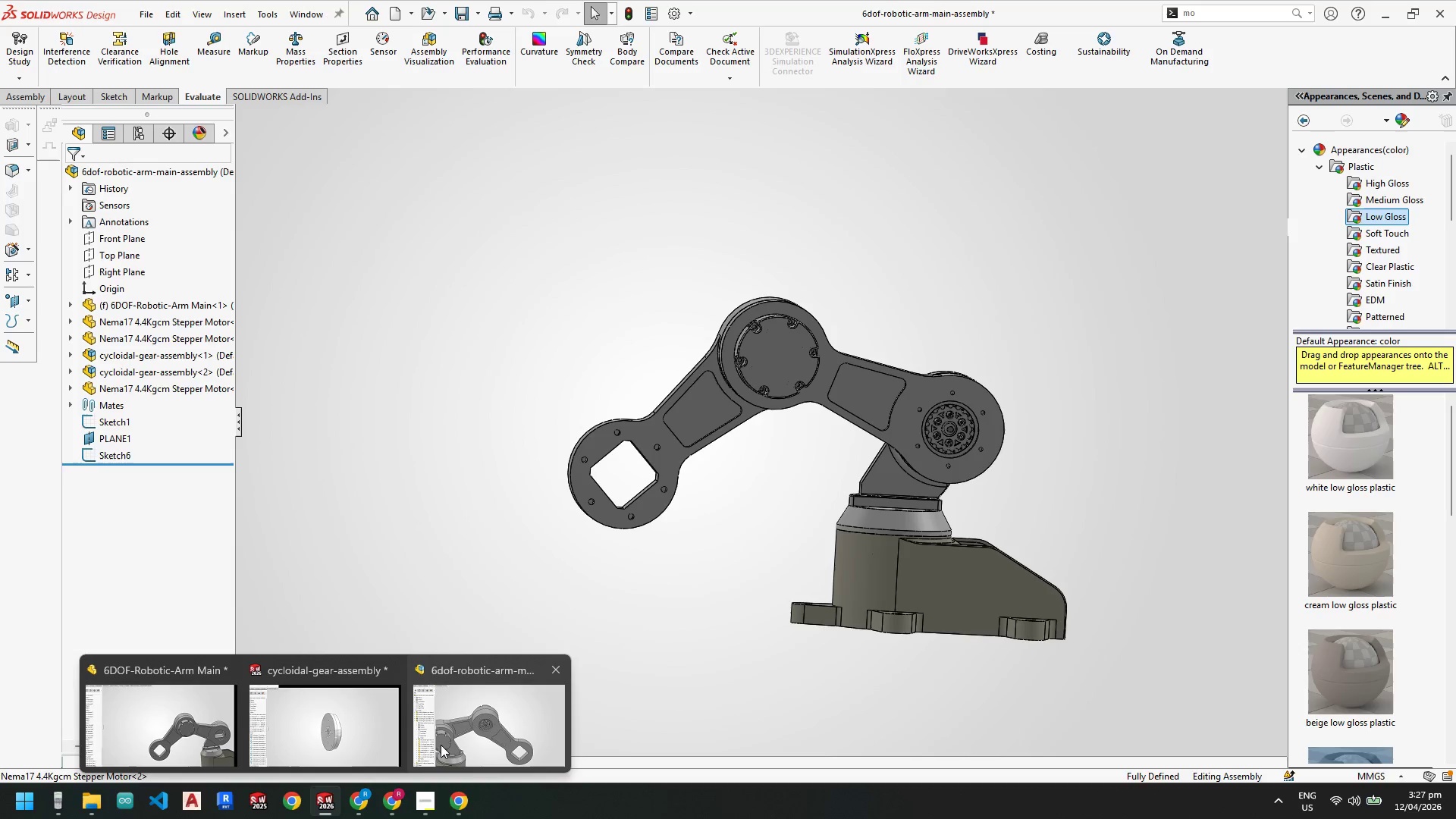 
left_click([441, 745])
 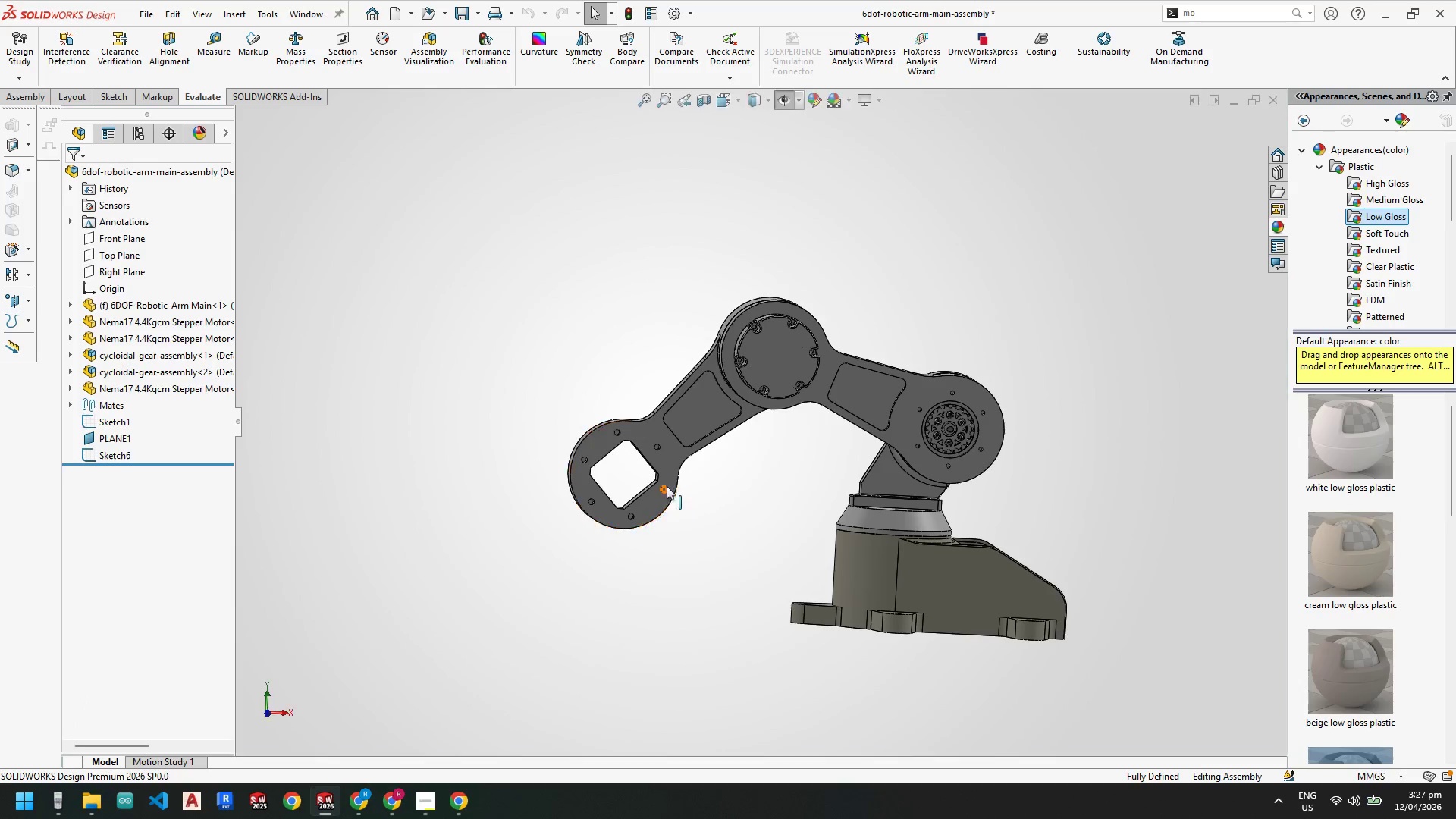 
scroll: coordinate [623, 448], scroll_direction: down, amount: 4.0
 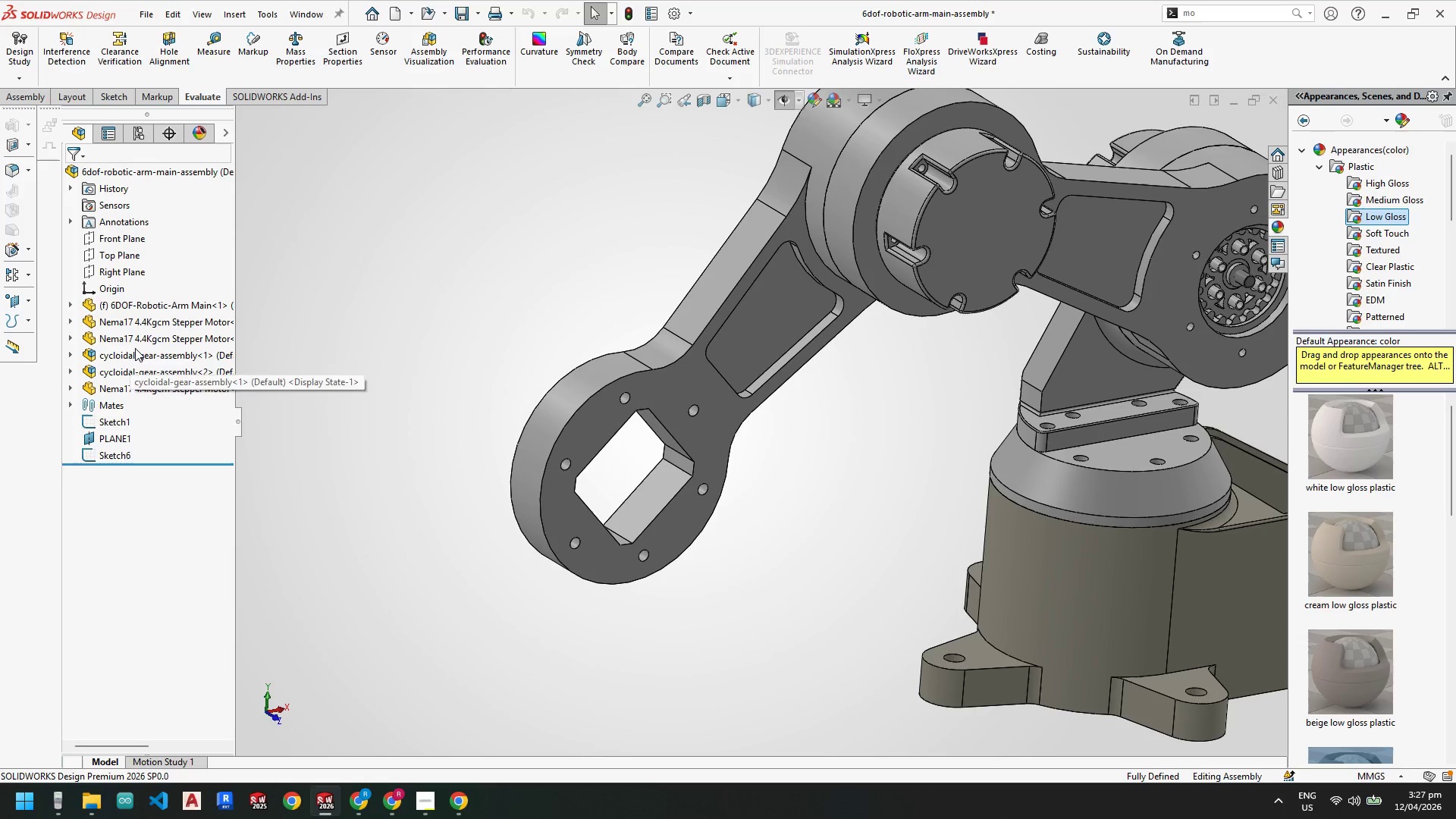 
left_click([135, 337])
 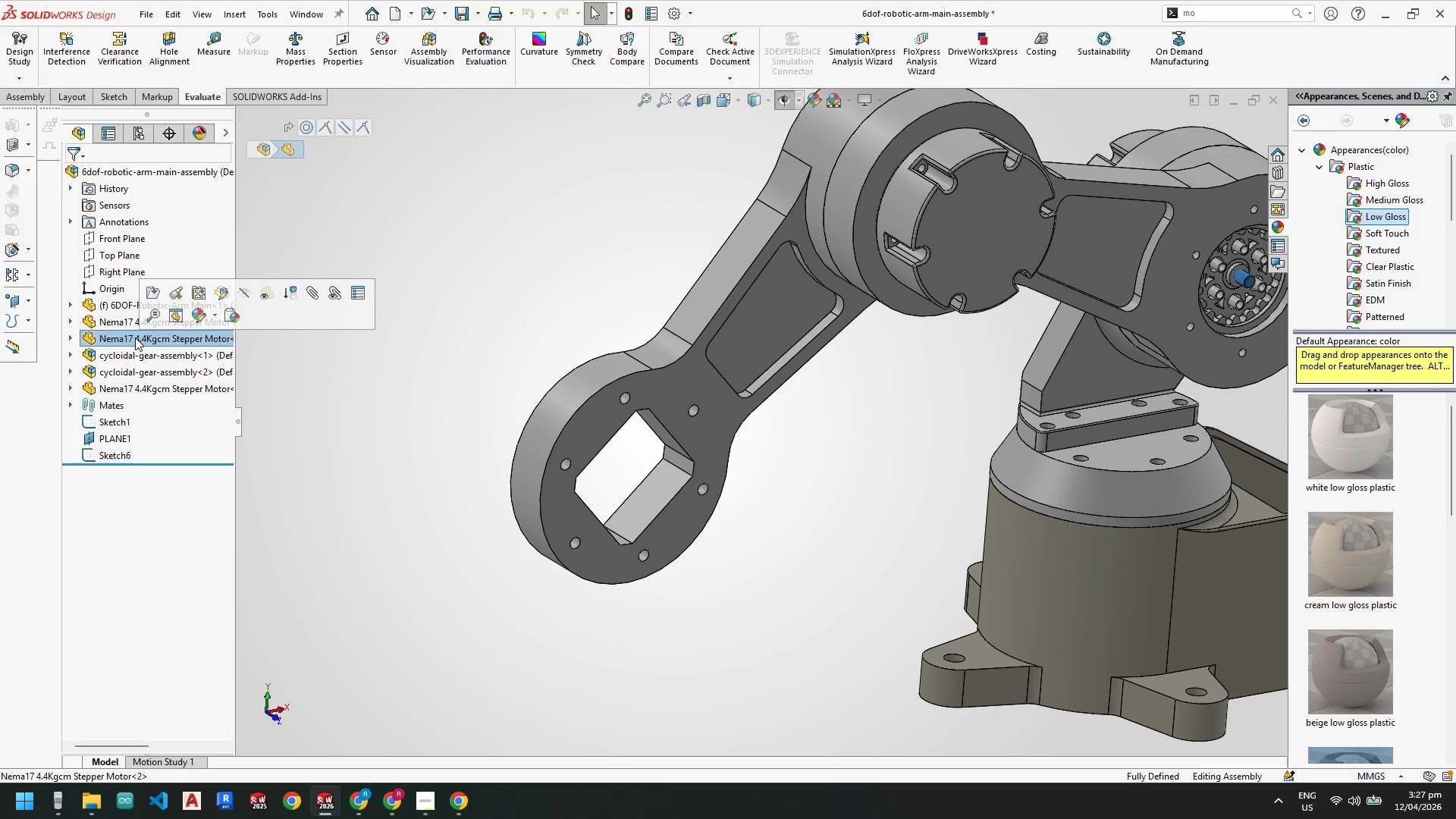 
key(Control+C)
 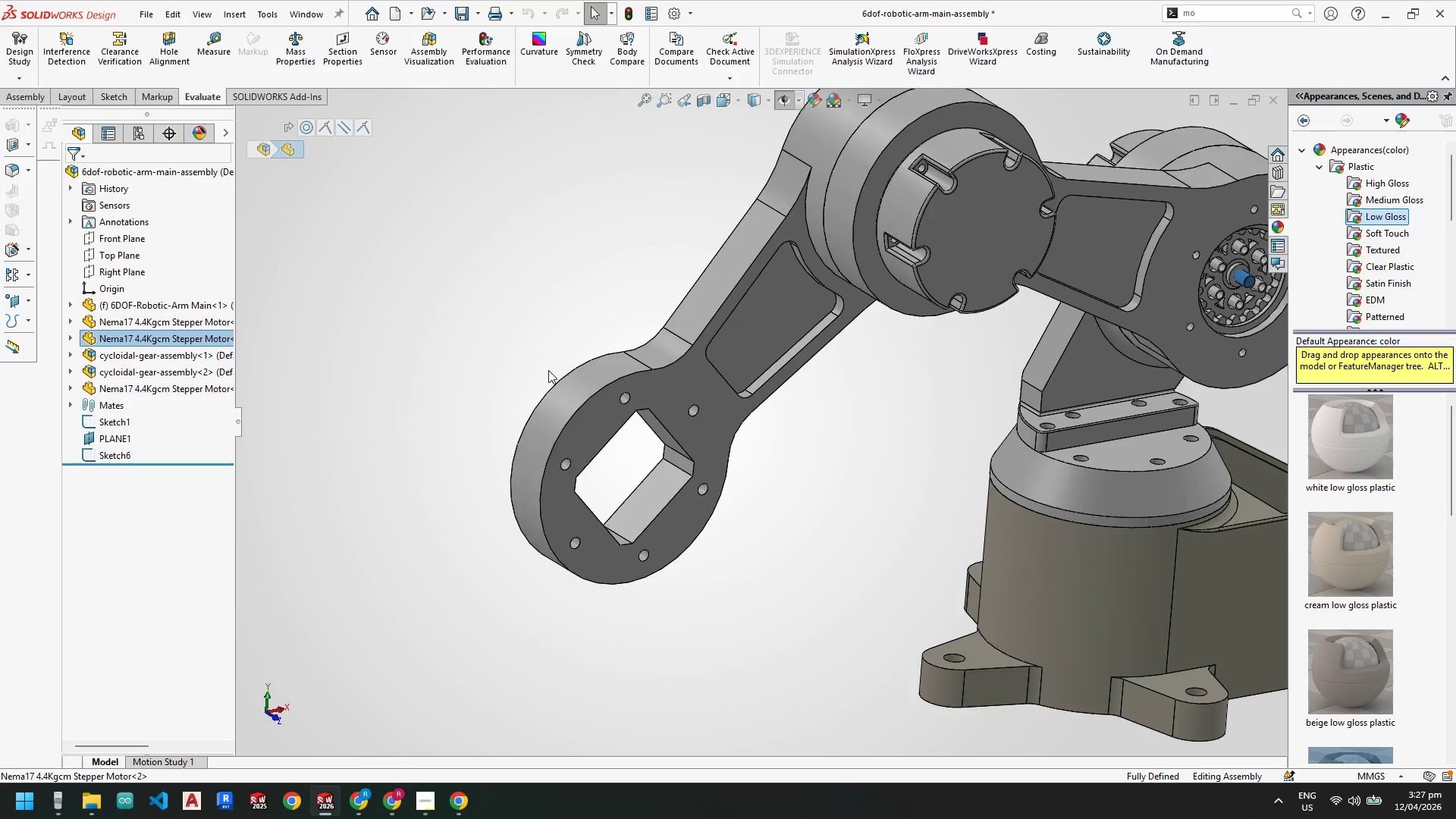 
key(Control+V)
 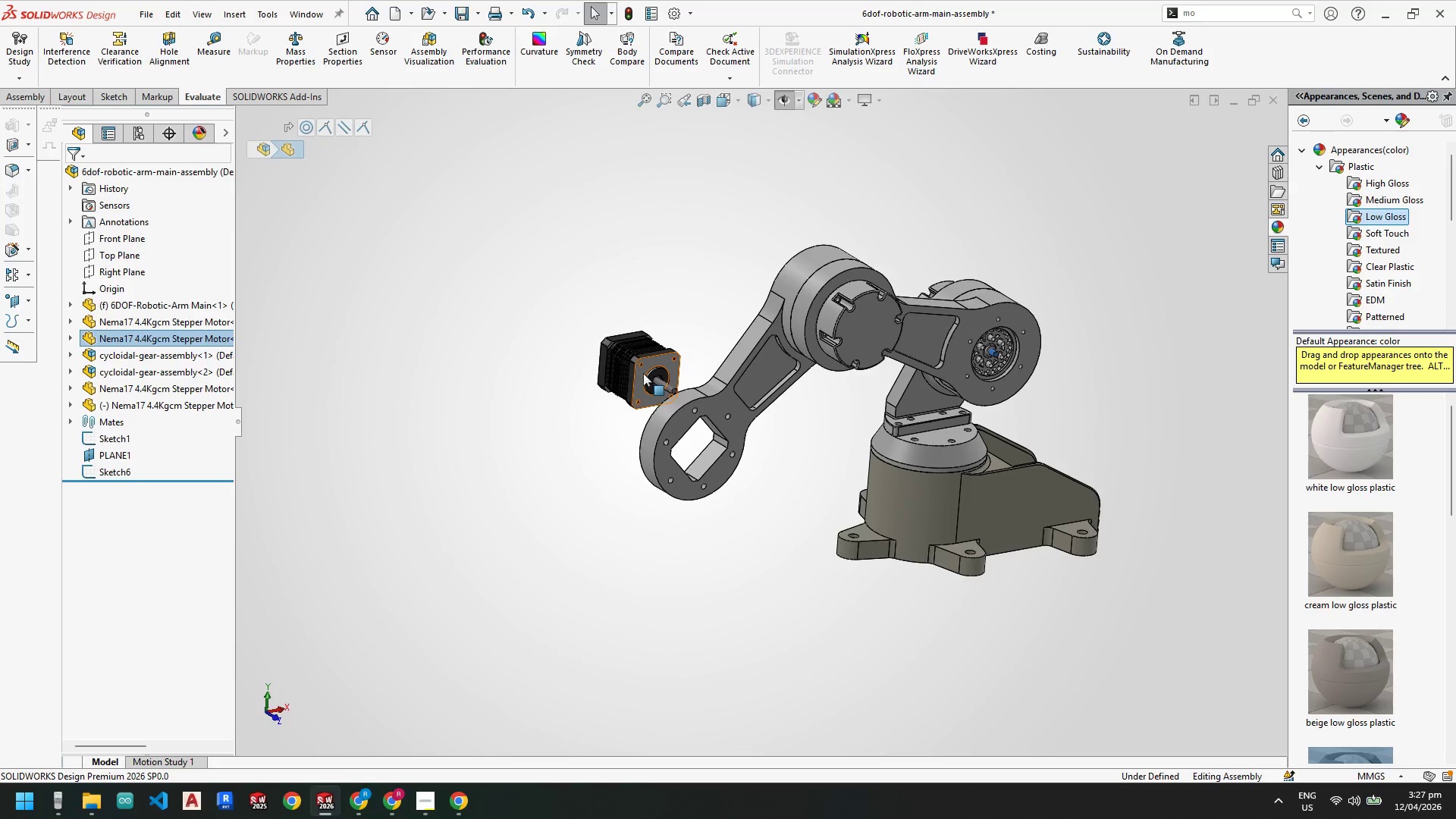 
scroll: coordinate [548, 370], scroll_direction: up, amount: 4.0
 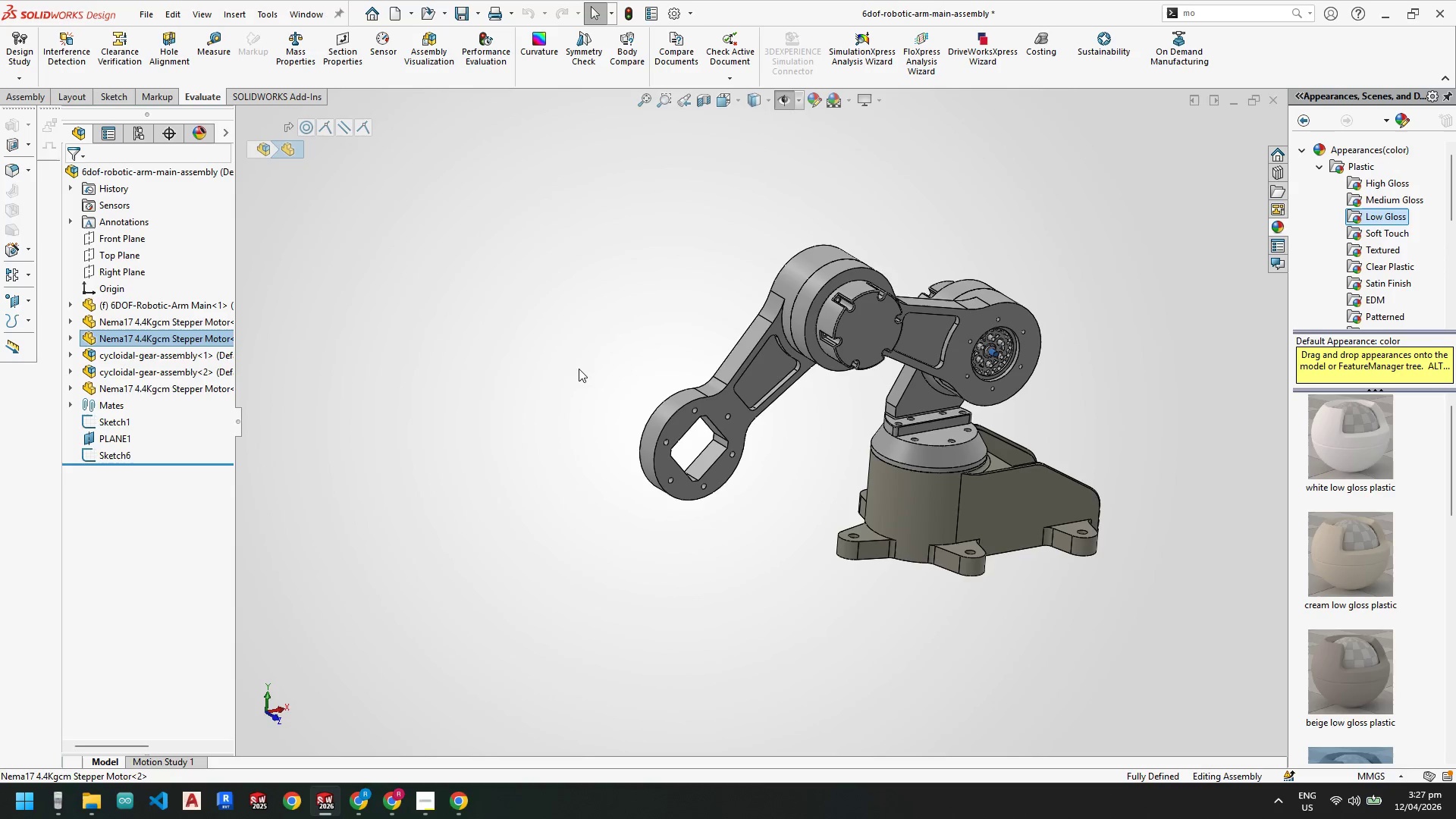 
scroll: coordinate [698, 388], scroll_direction: down, amount: 6.0
 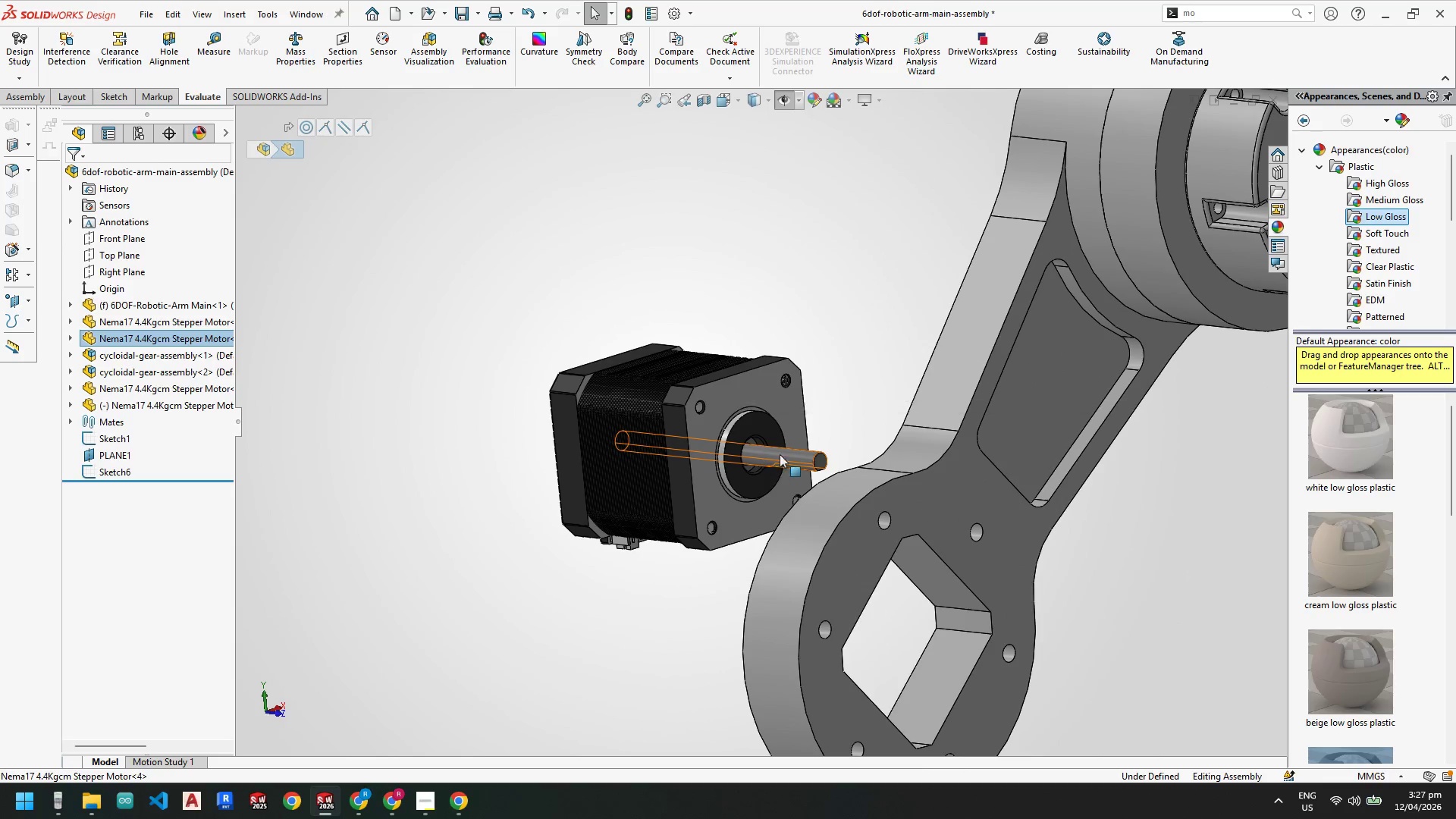 
scroll: coordinate [848, 507], scroll_direction: up, amount: 2.0
 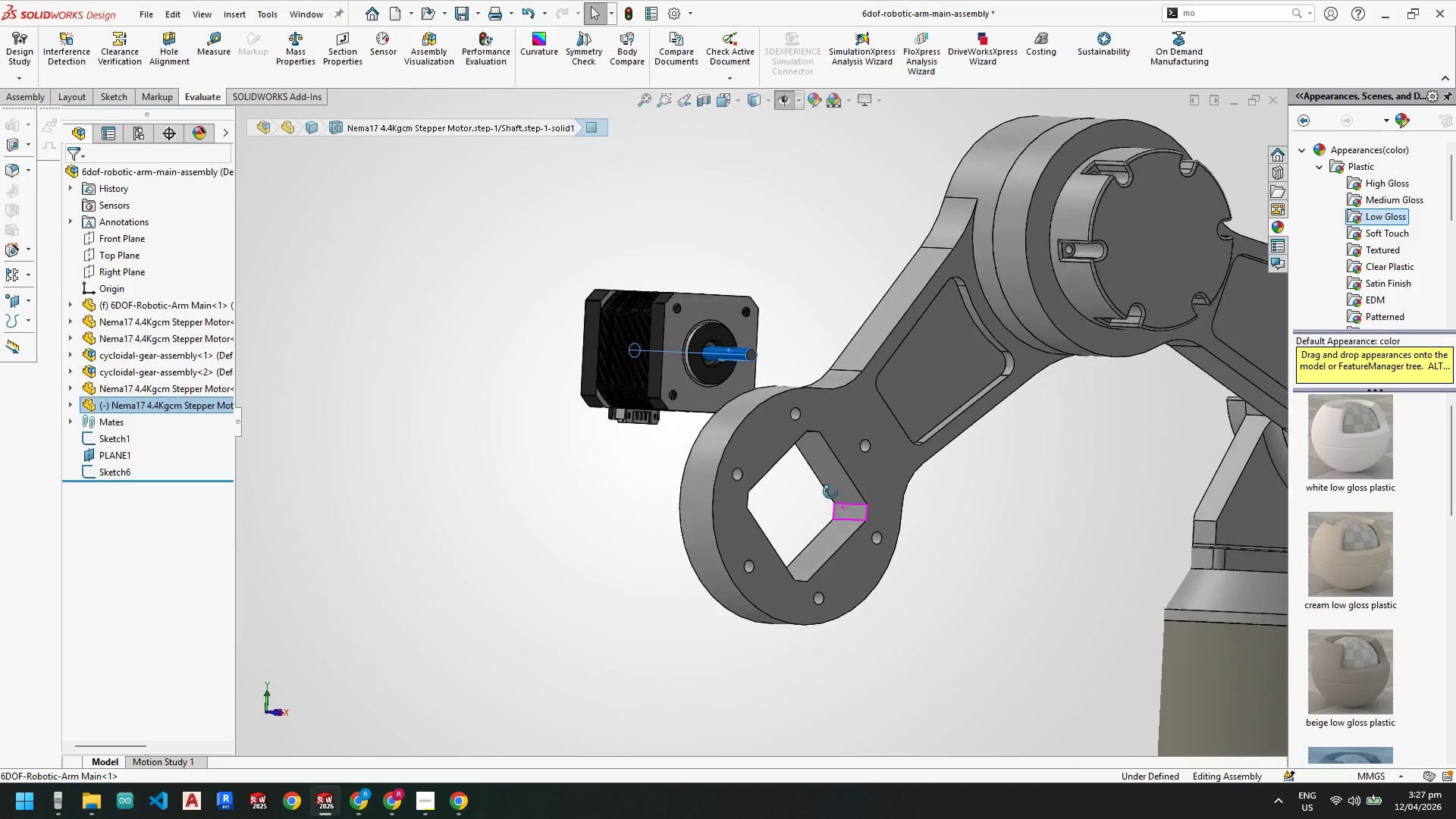 
scroll: coordinate [830, 413], scroll_direction: none, amount: 0.0
 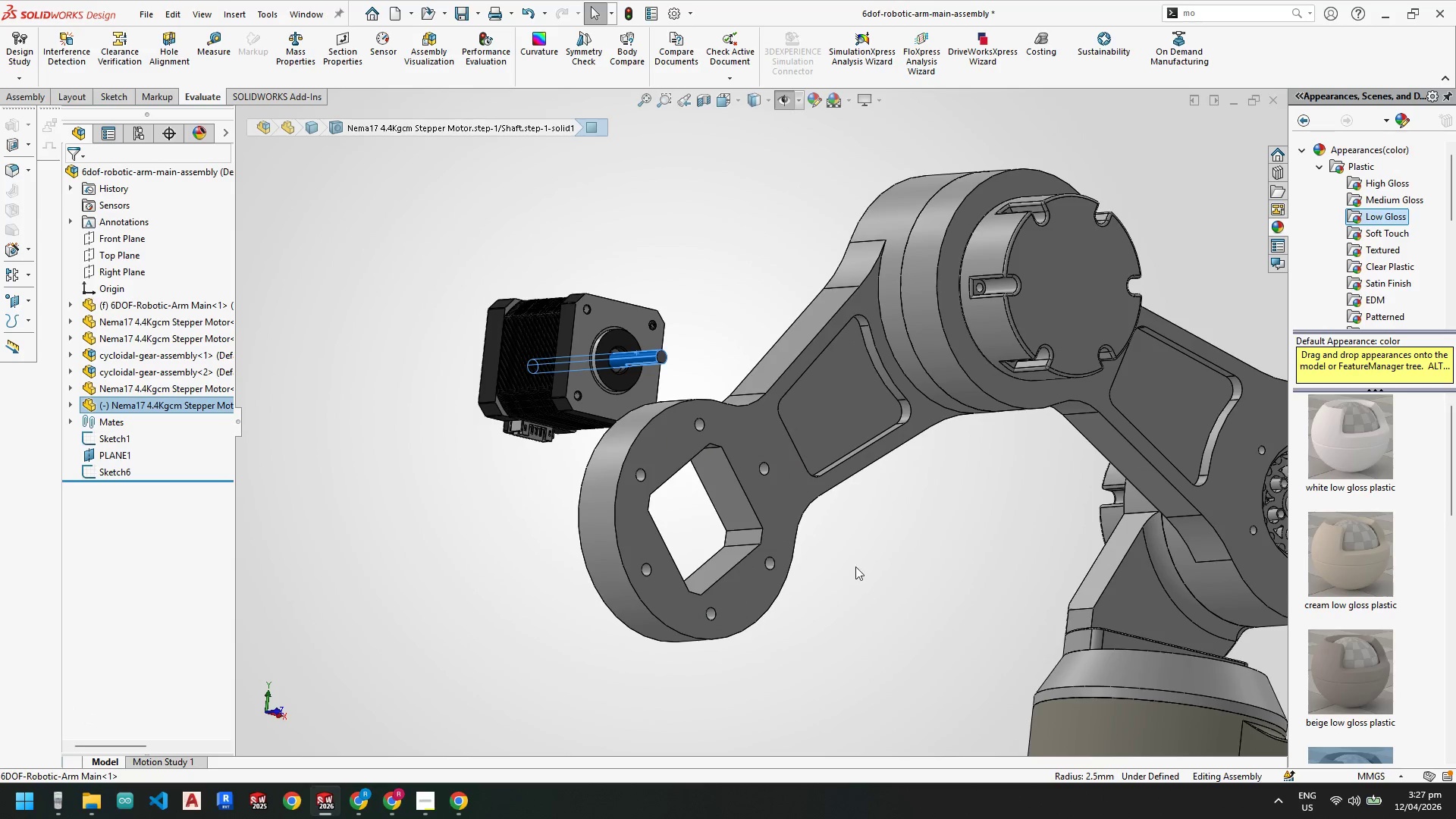 
wait(6.51)
 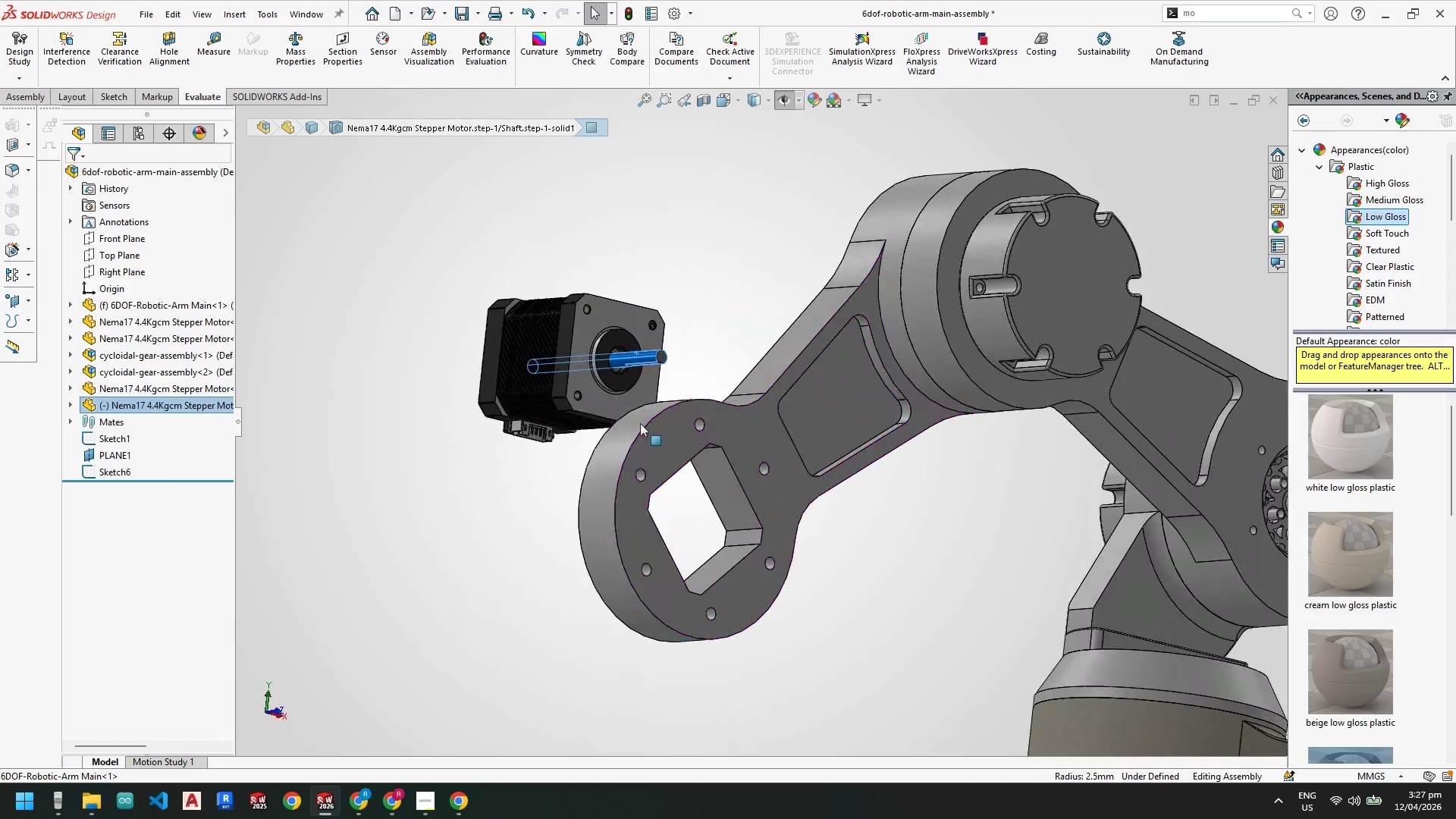 
scroll: coordinate [726, 388], scroll_direction: none, amount: 0.0
 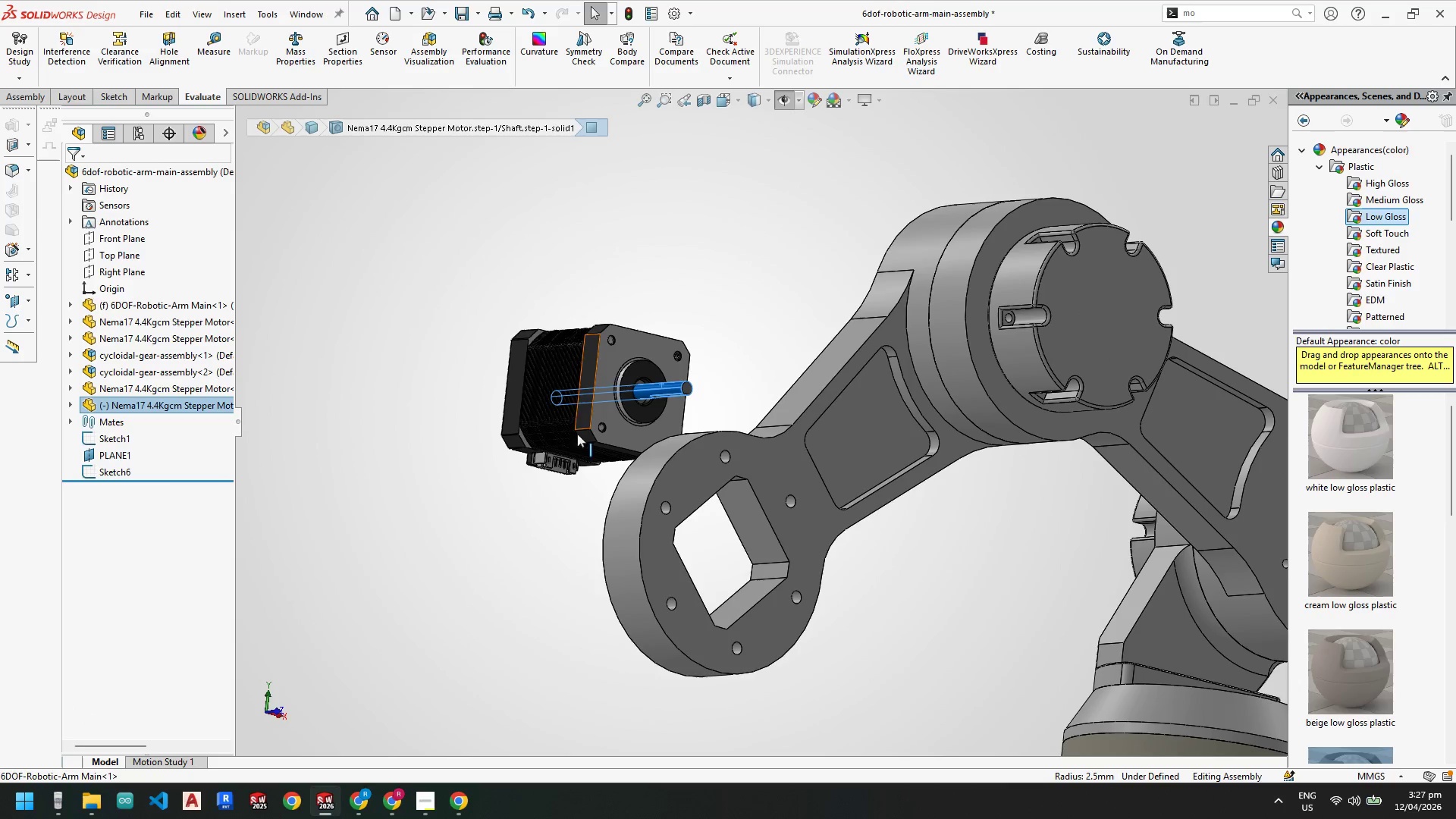 
scroll: coordinate [569, 452], scroll_direction: down, amount: 3.0
 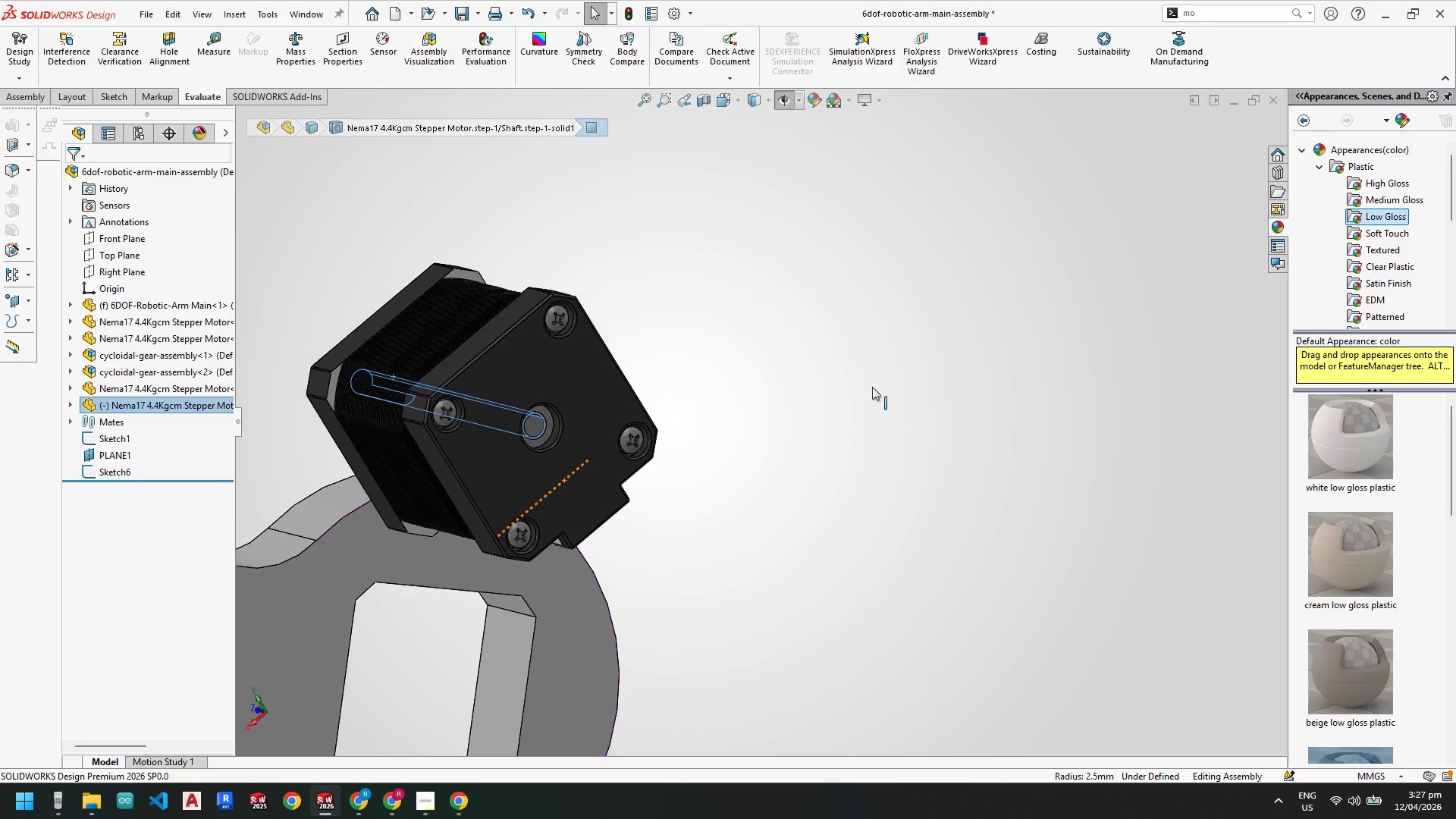 
scroll: coordinate [723, 403], scroll_direction: up, amount: 1.0
 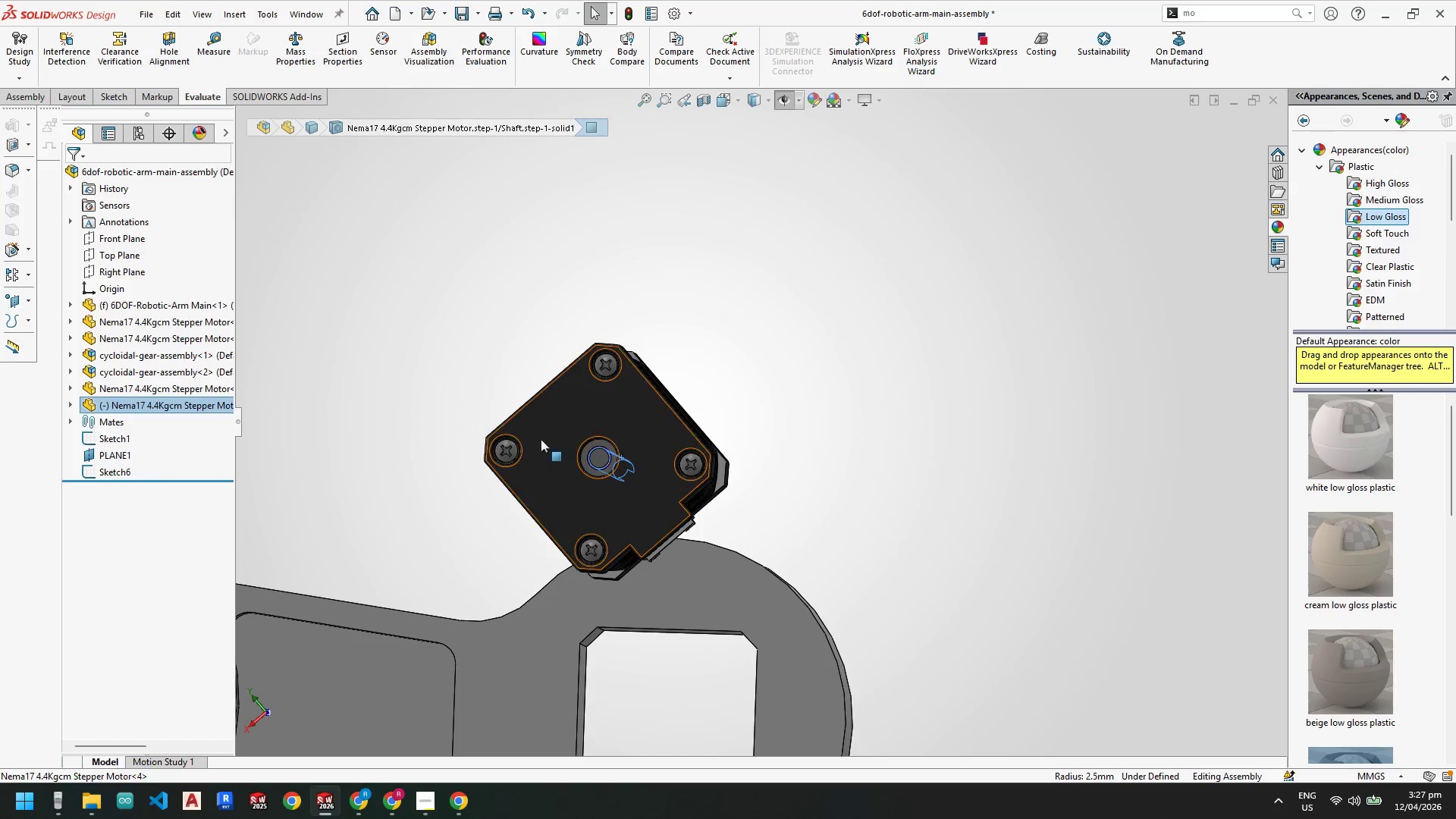 
scroll: coordinate [551, 503], scroll_direction: down, amount: 1.0
 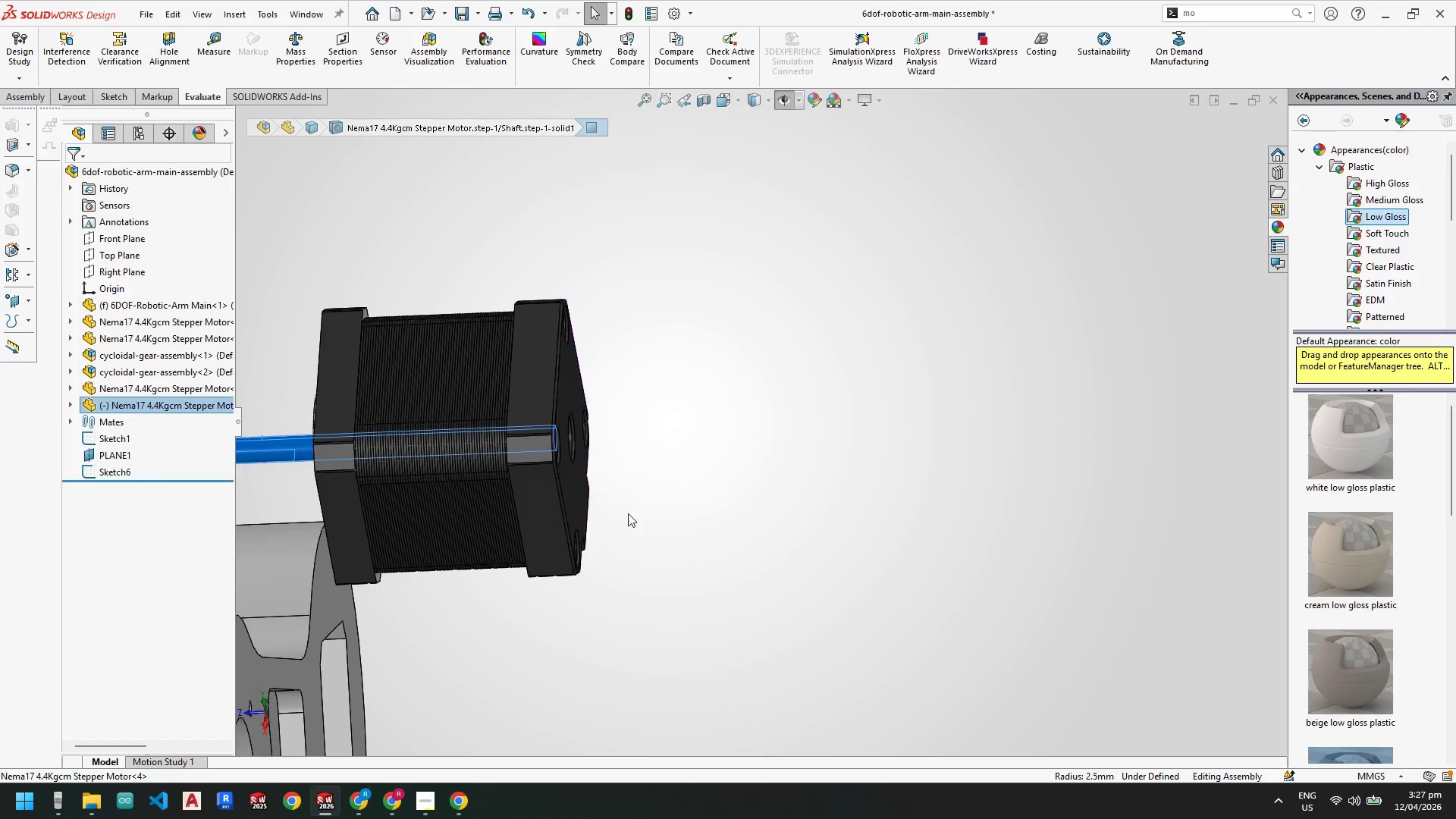 
left_click([356, 519])
 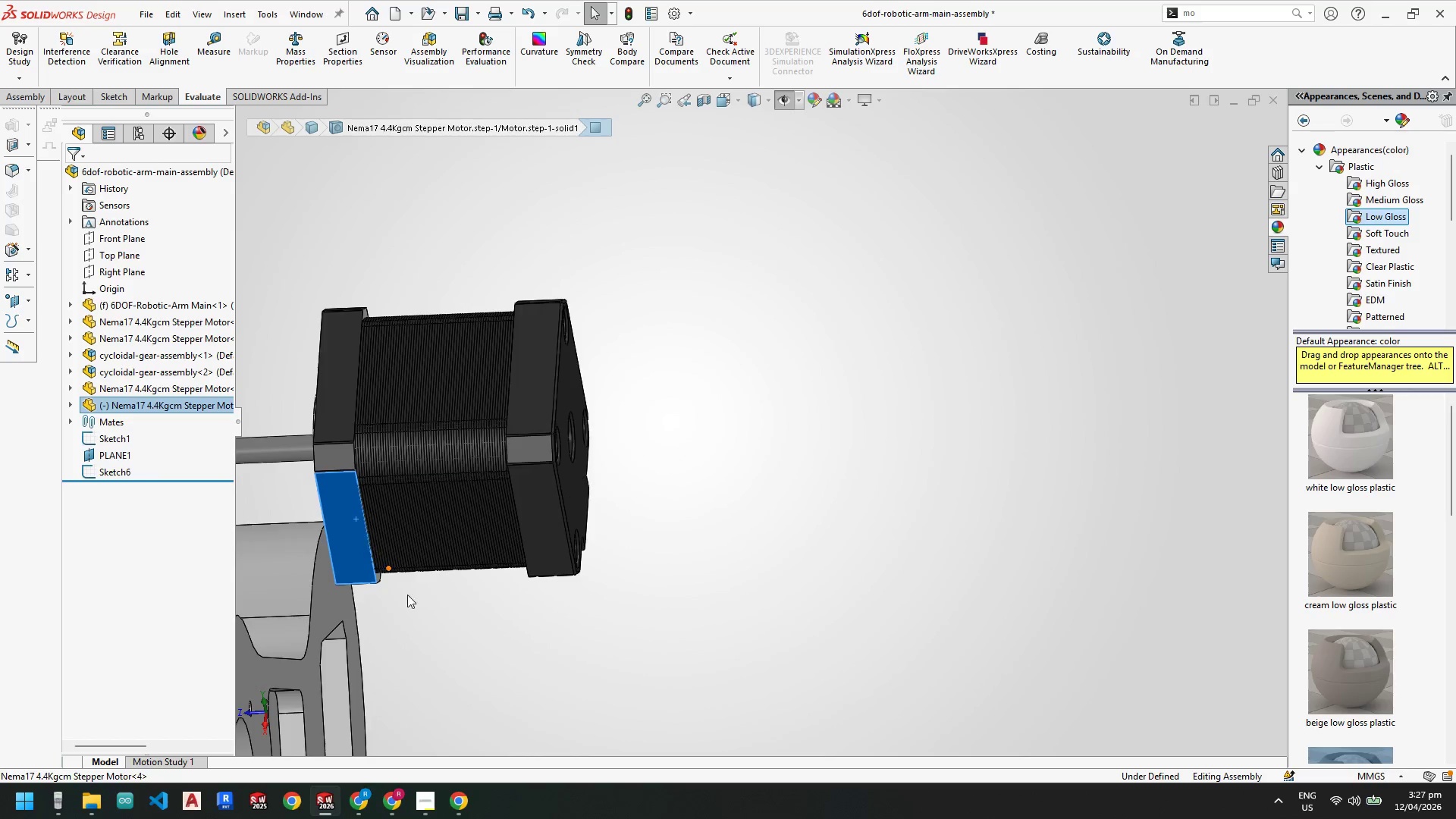 
scroll: coordinate [685, 403], scroll_direction: up, amount: 5.0
 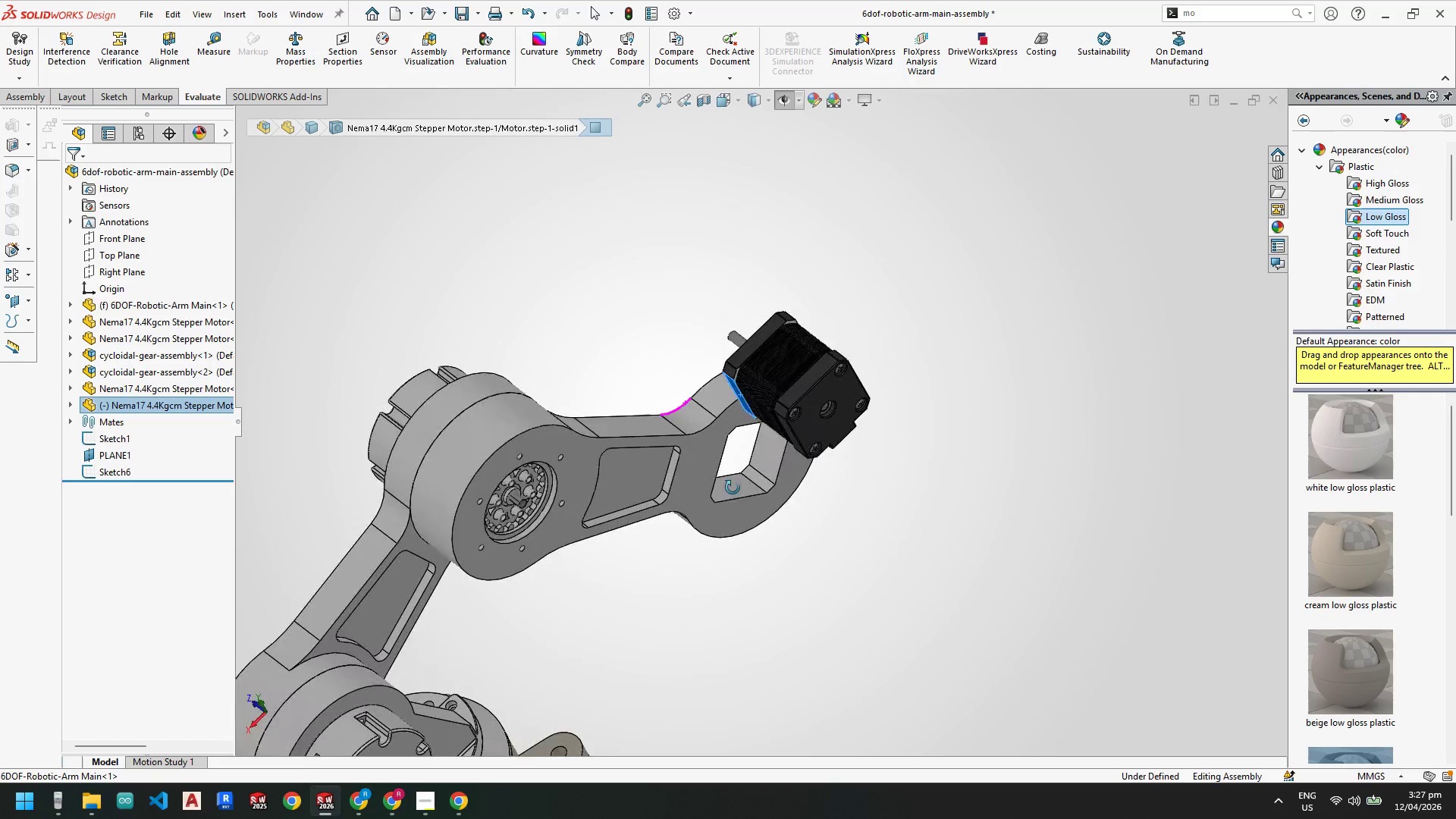 
wait(6.84)
 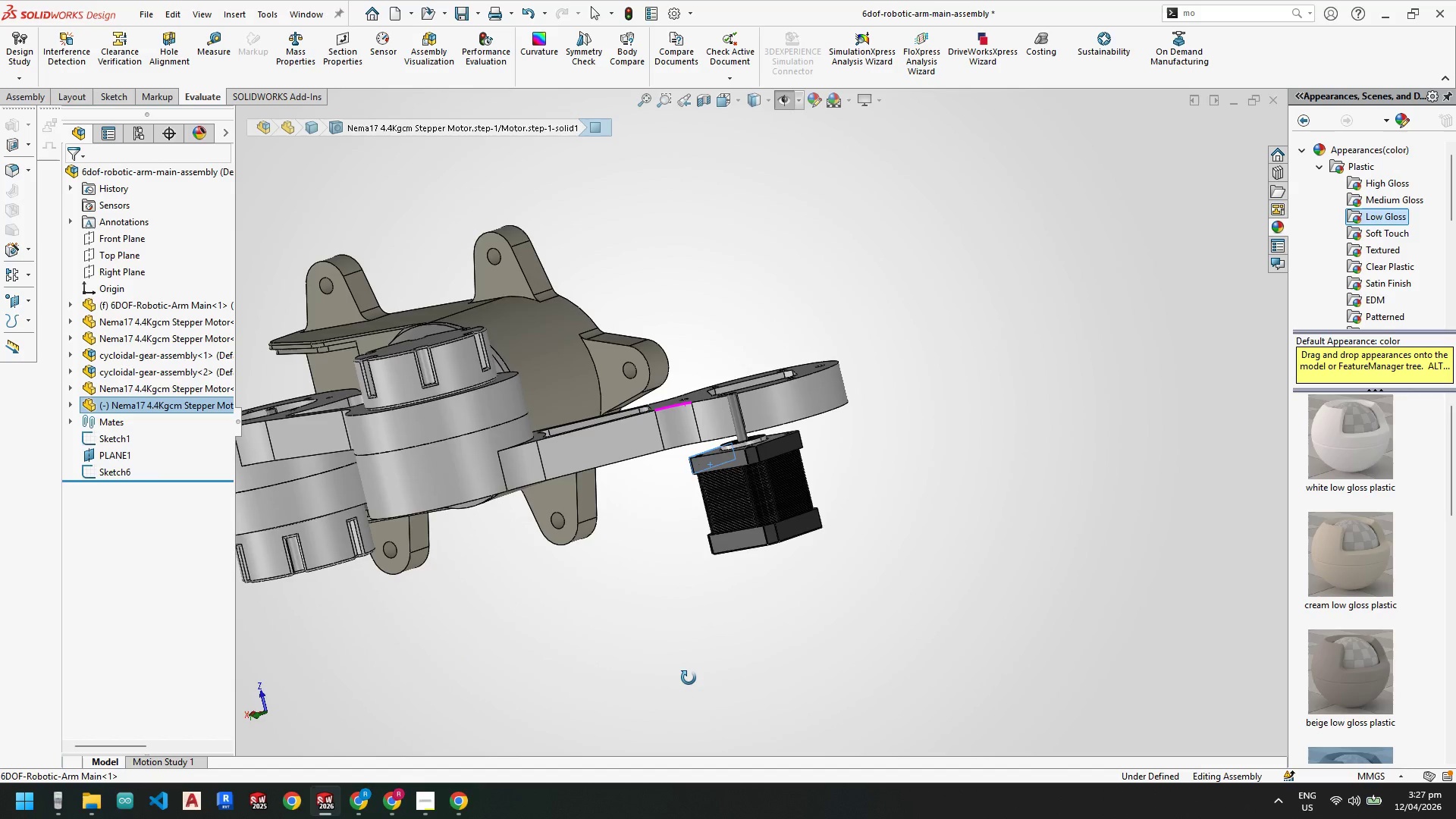 
scroll: coordinate [627, 449], scroll_direction: down, amount: 1.0
 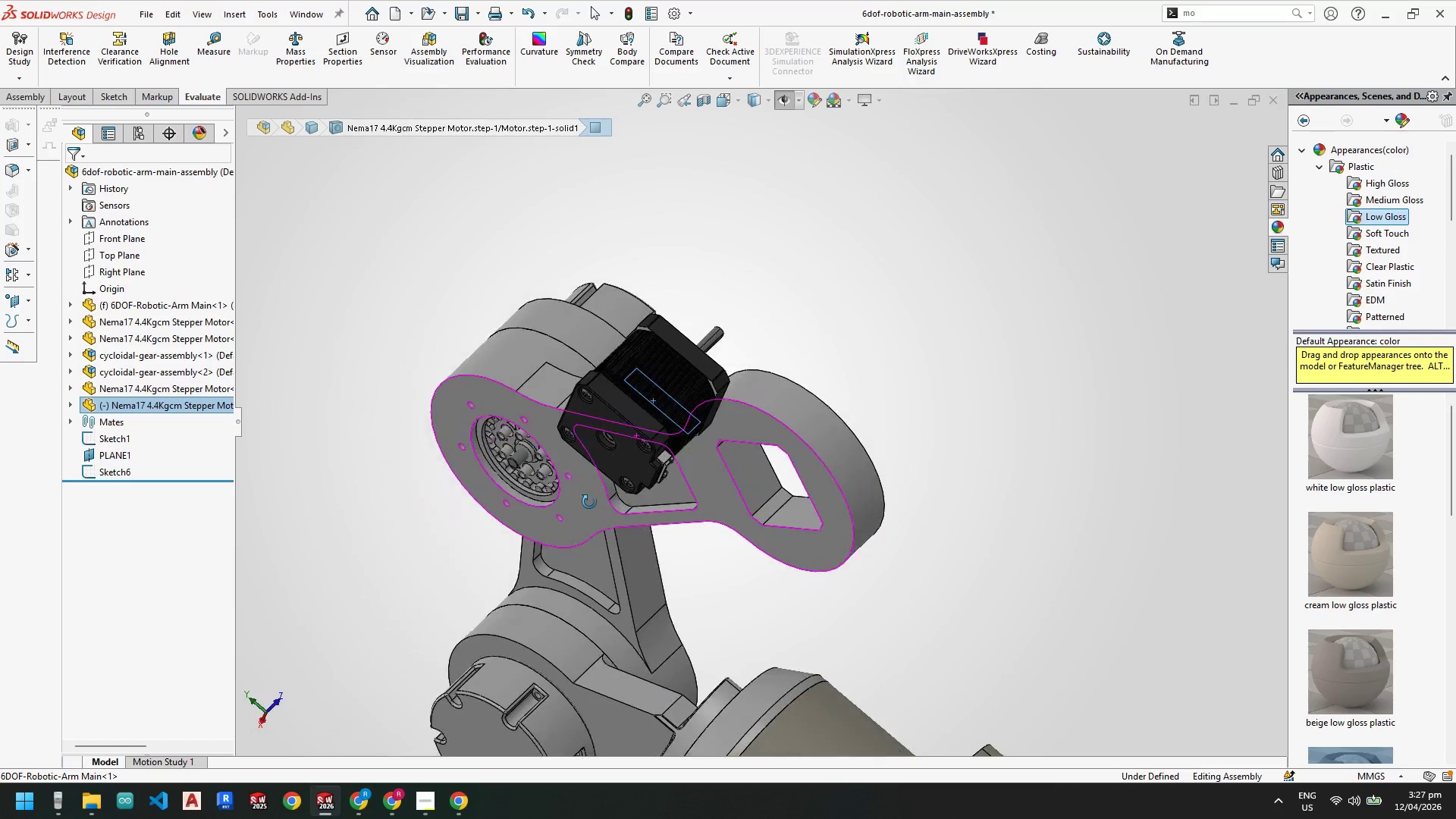 
hold_key(key=ControlLeft, duration=1.0)
left_click([739, 464])
 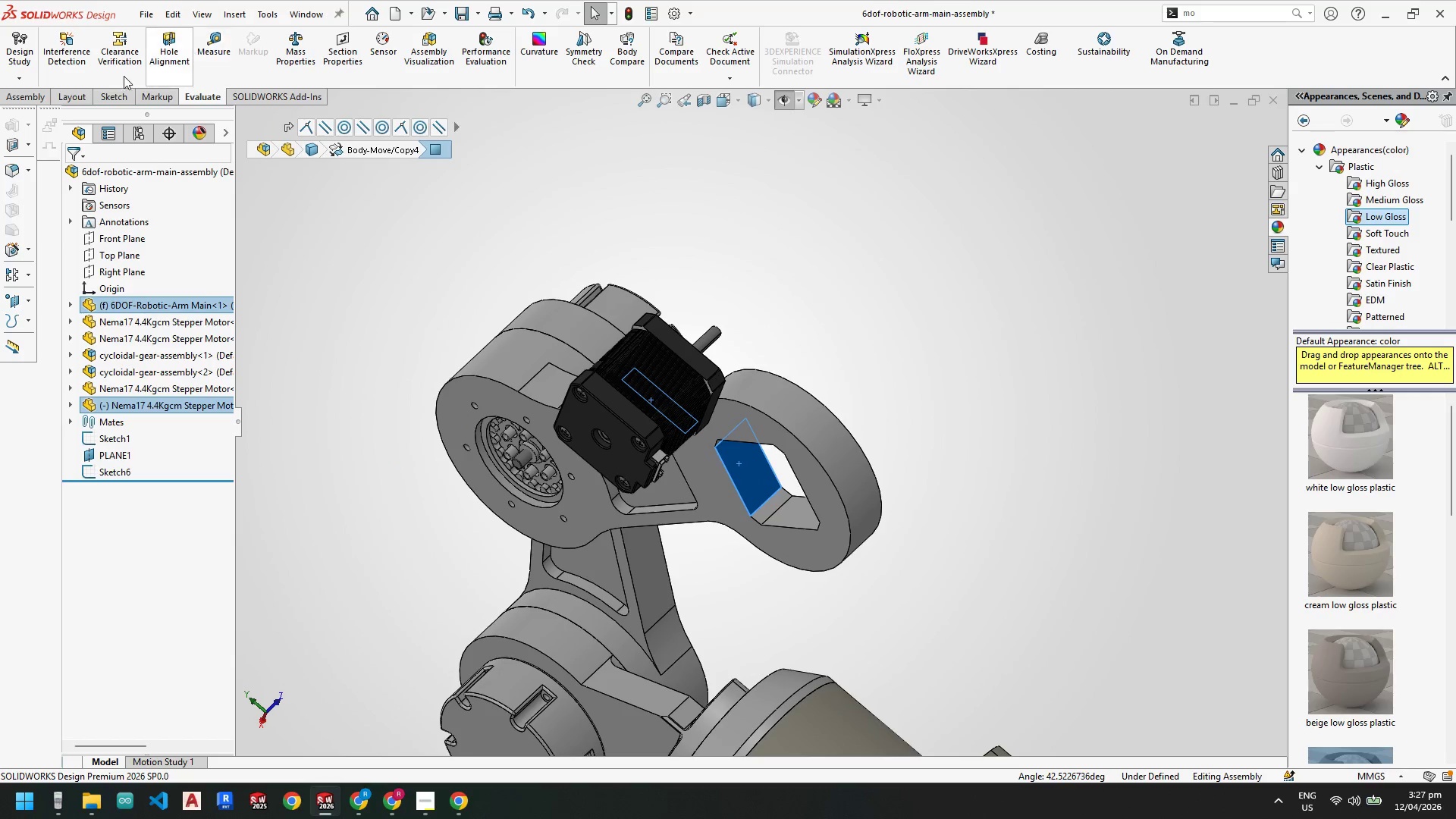 
left_click([28, 99])
 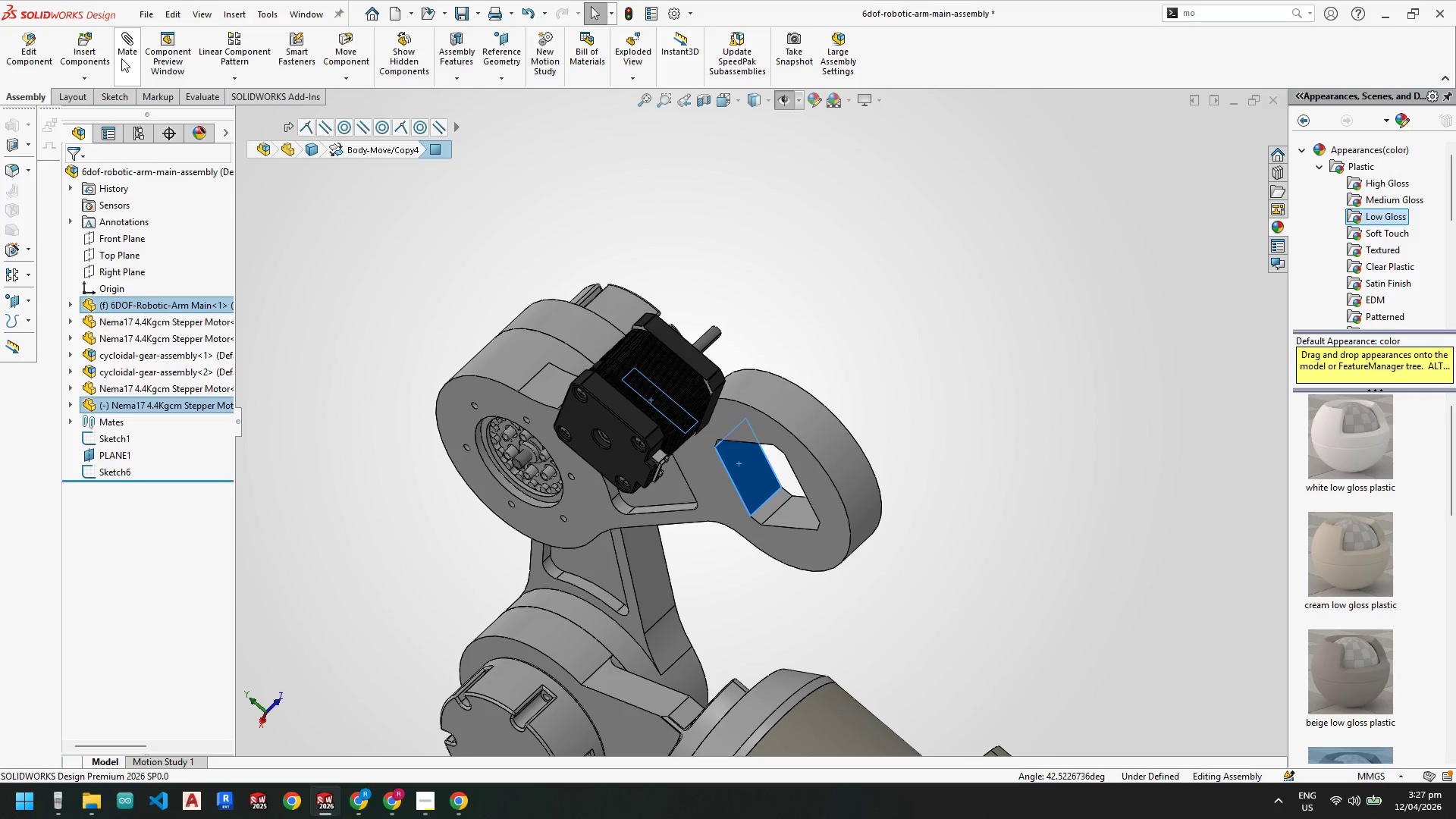 
left_click([121, 54])
 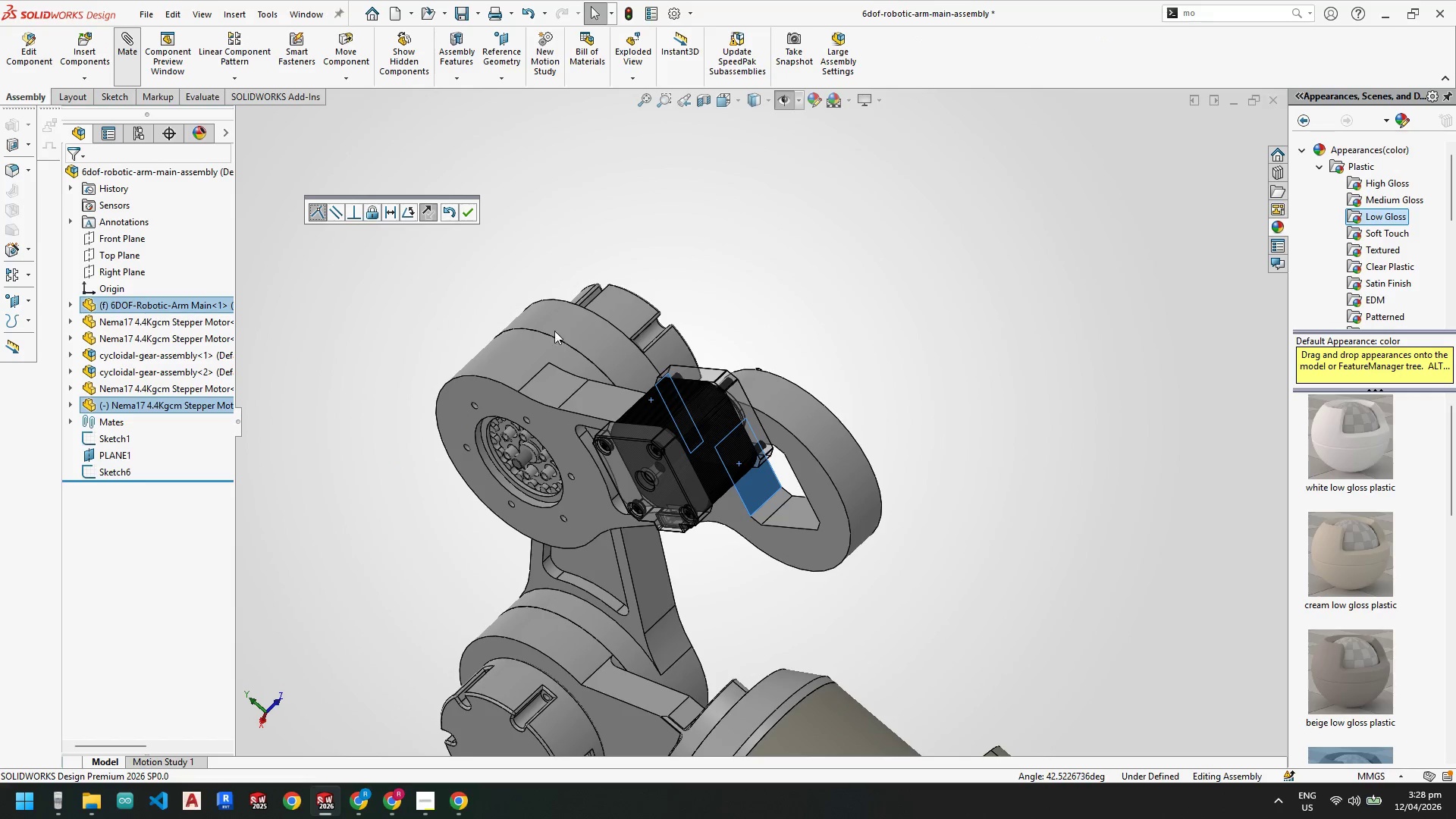 
scroll: coordinate [650, 464], scroll_direction: down, amount: 2.0
 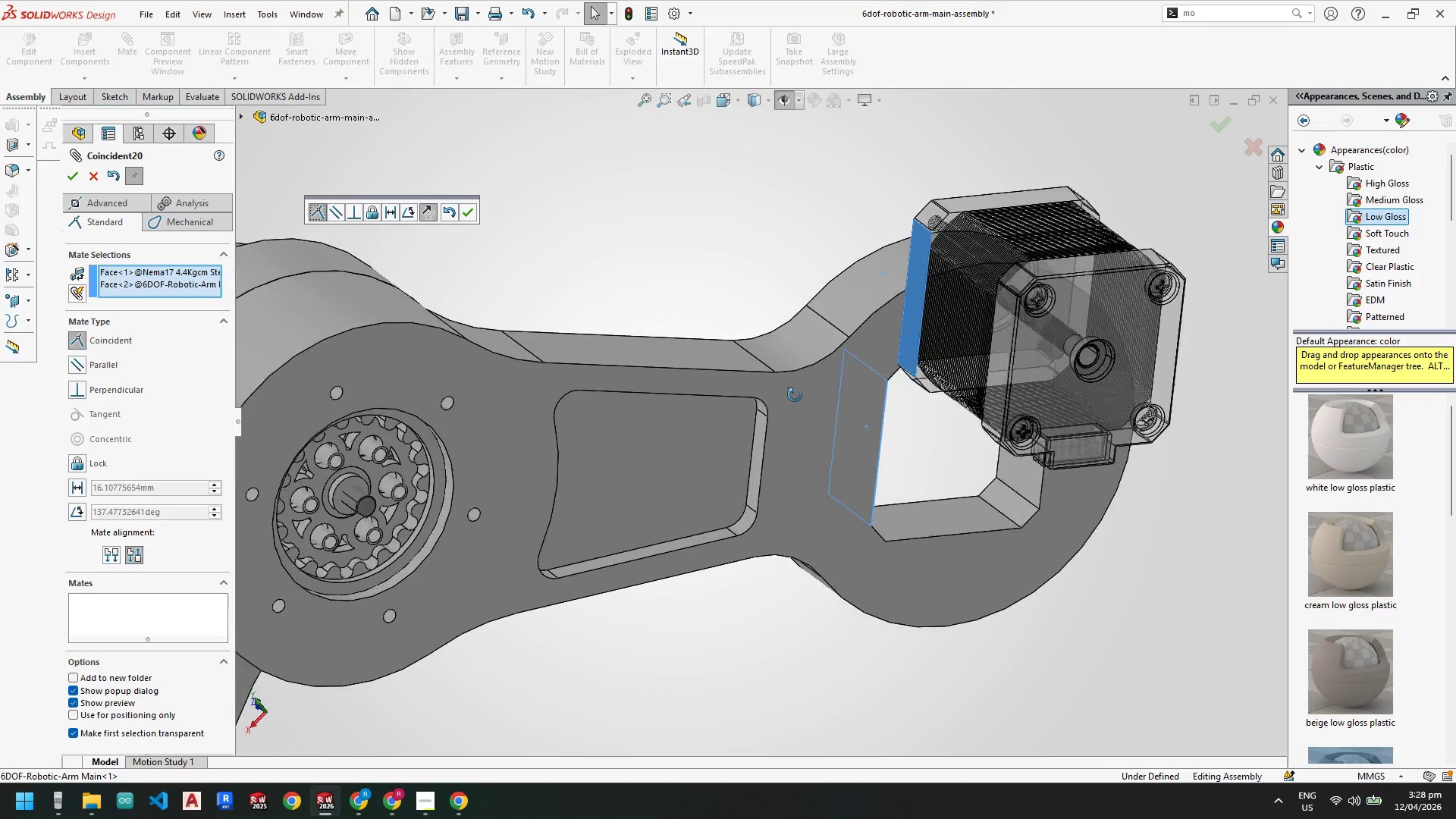 
scroll: coordinate [820, 384], scroll_direction: up, amount: 1.0
 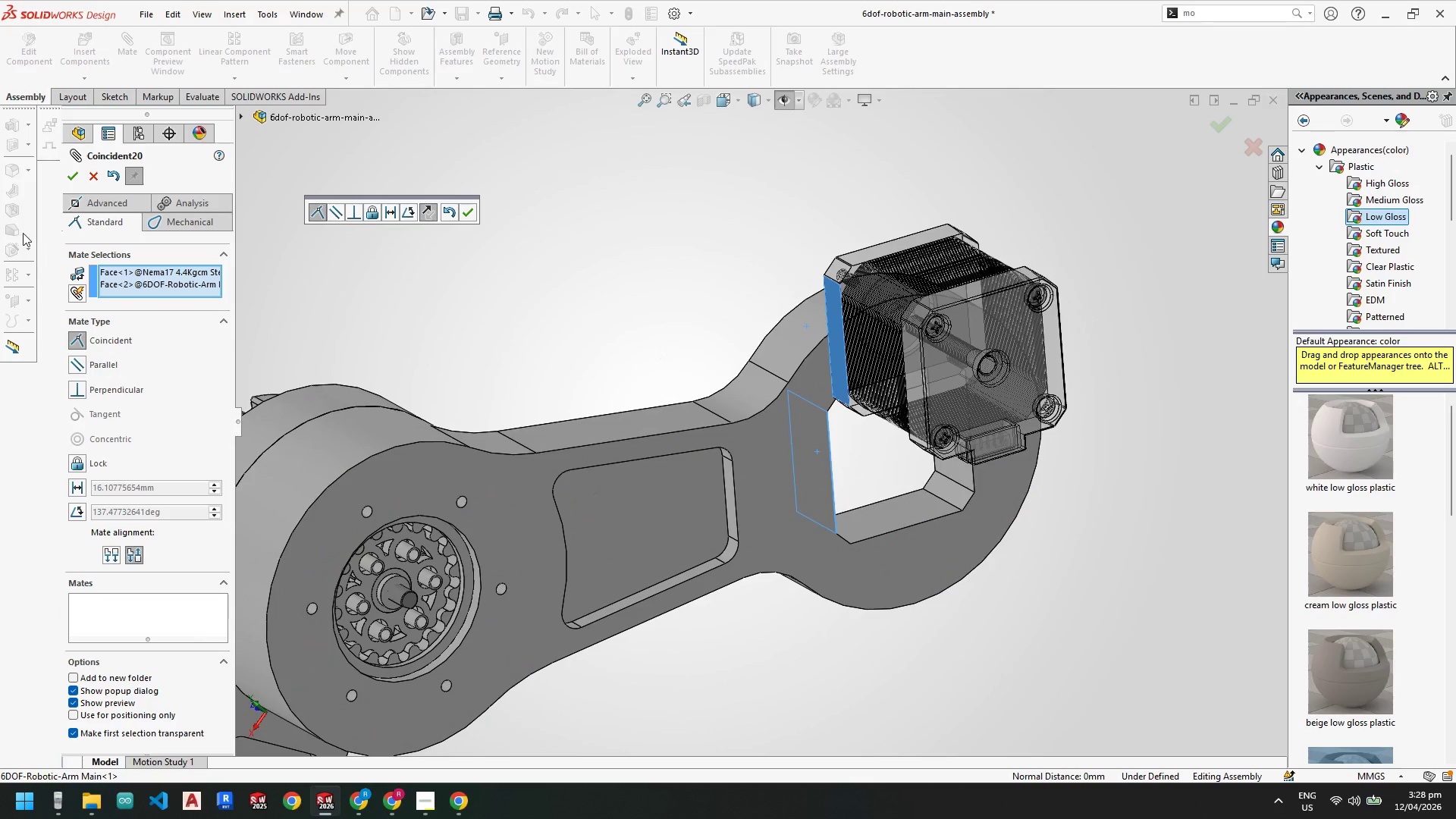 
left_click([71, 174])
 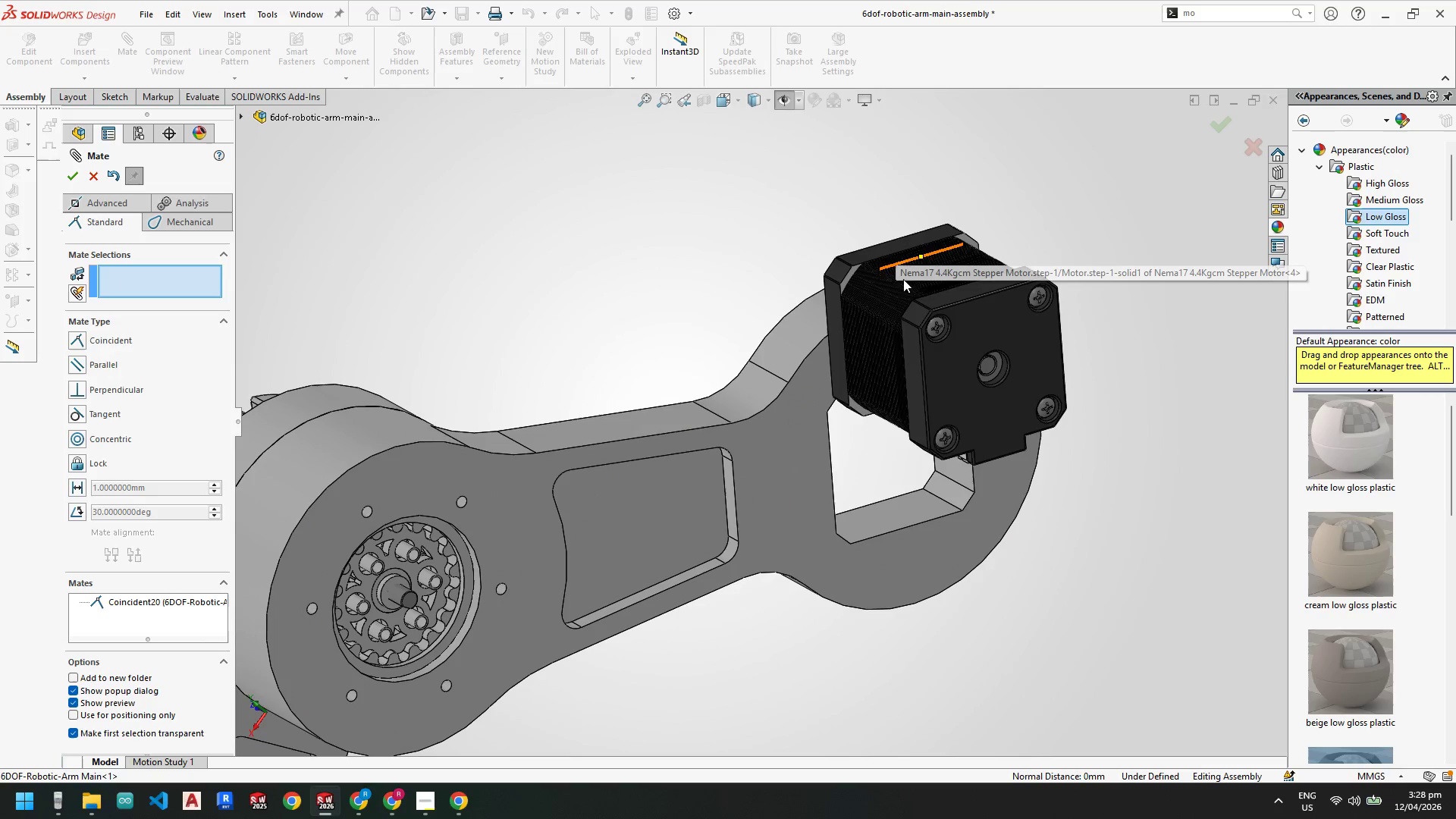 
key(Escape)
 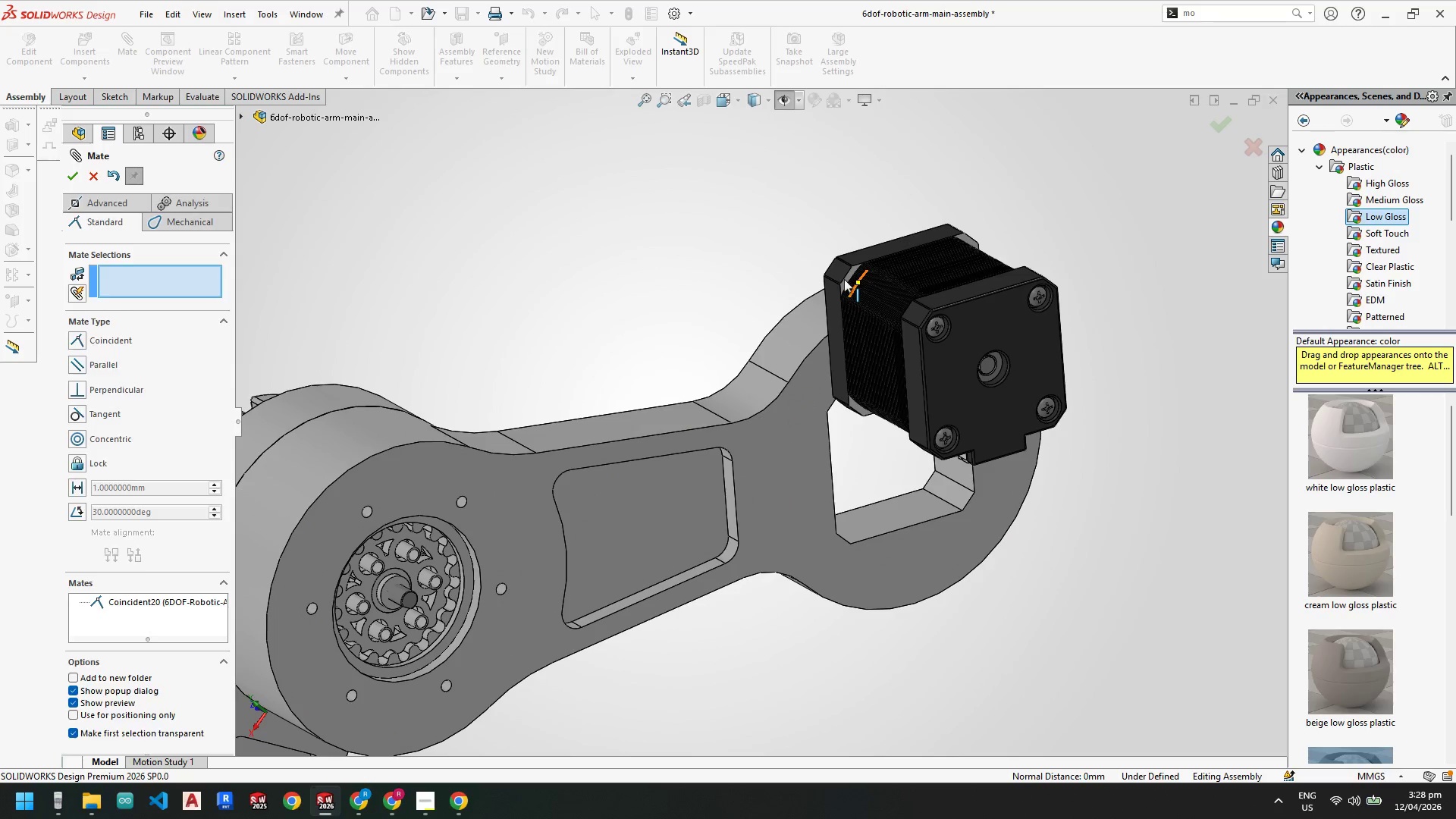 
key(Escape)
 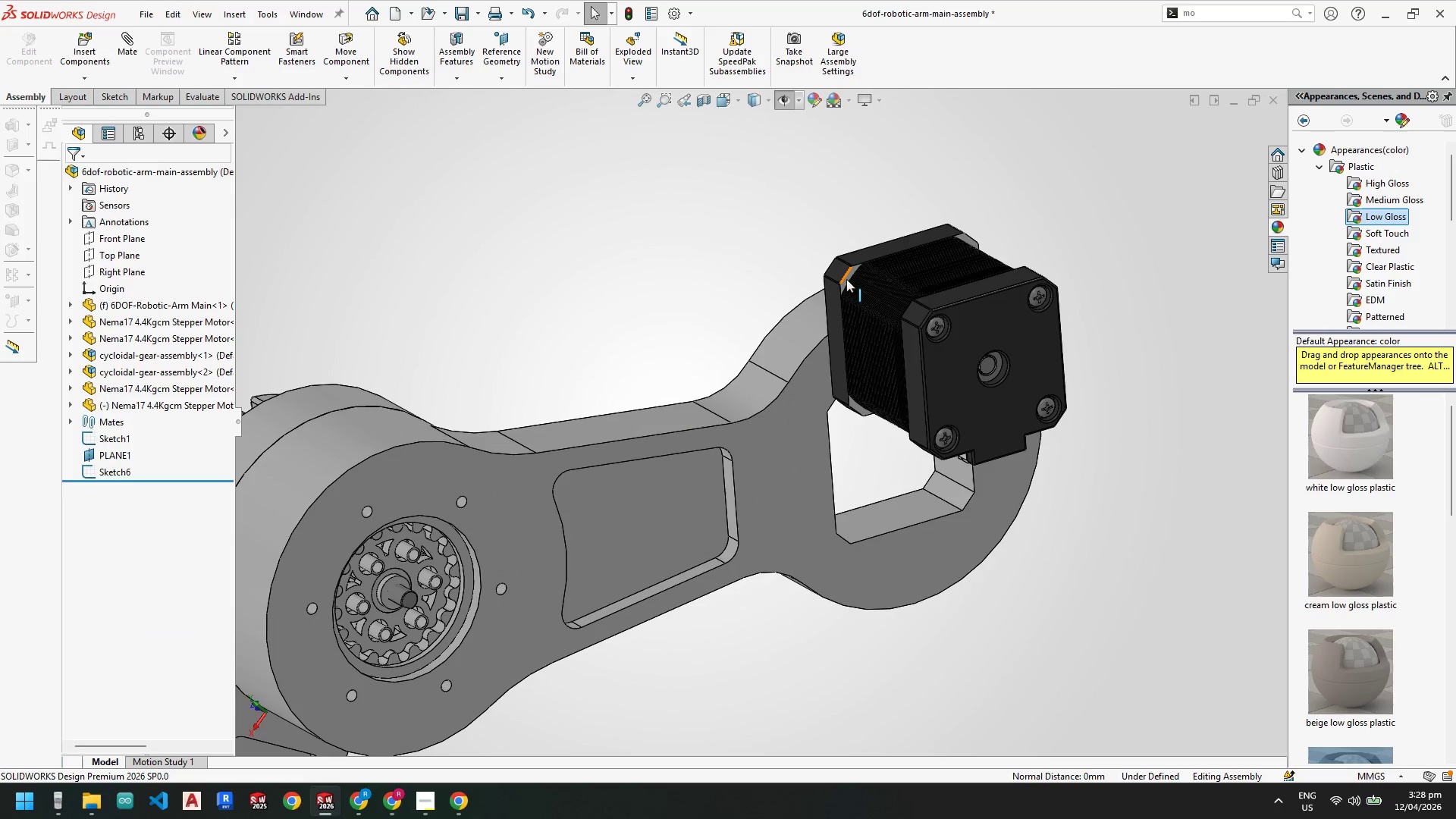 
scroll: coordinate [847, 280], scroll_direction: down, amount: 3.0
 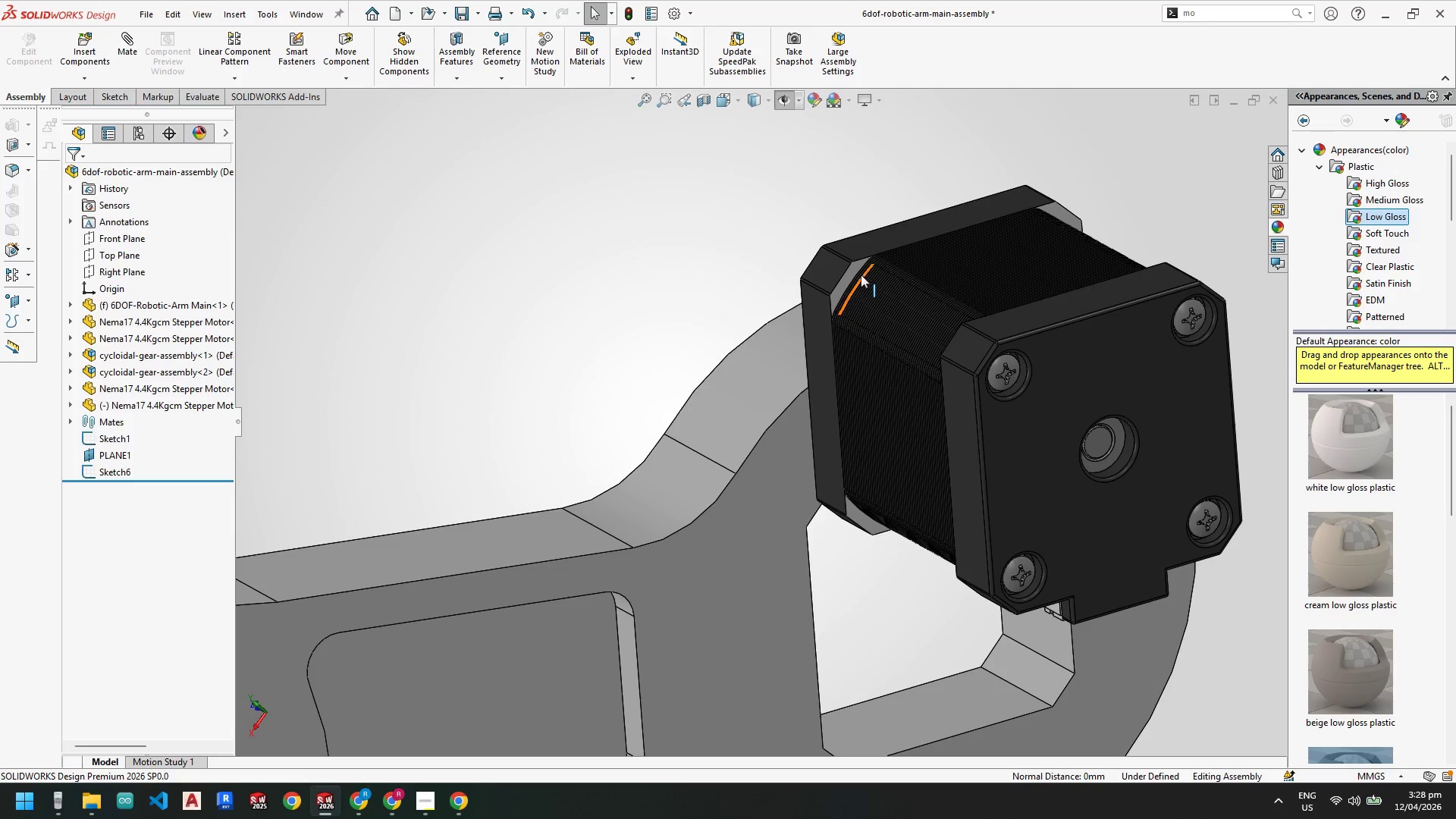 
left_click([852, 273])
 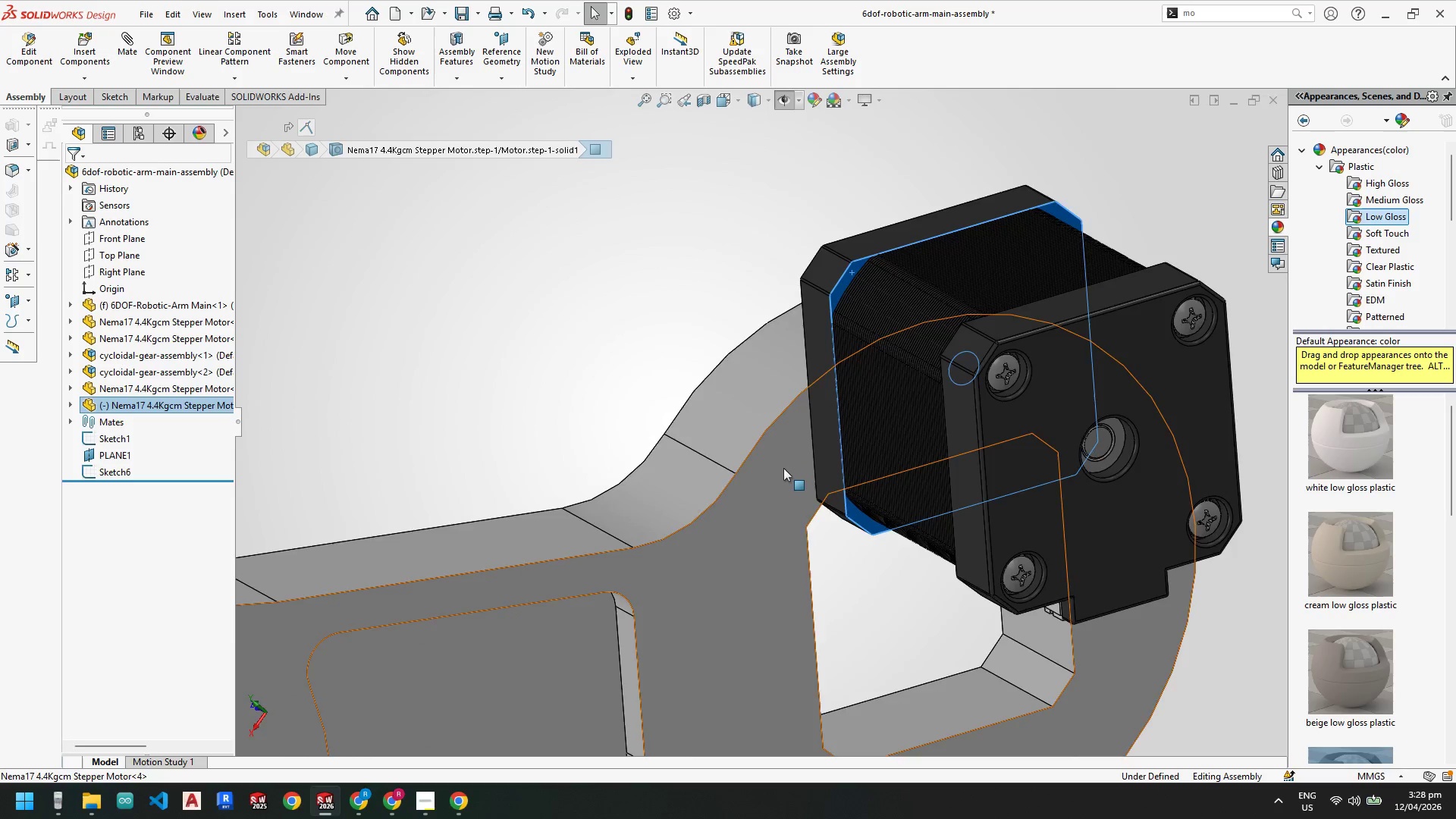 
scroll: coordinate [722, 428], scroll_direction: up, amount: 4.0
 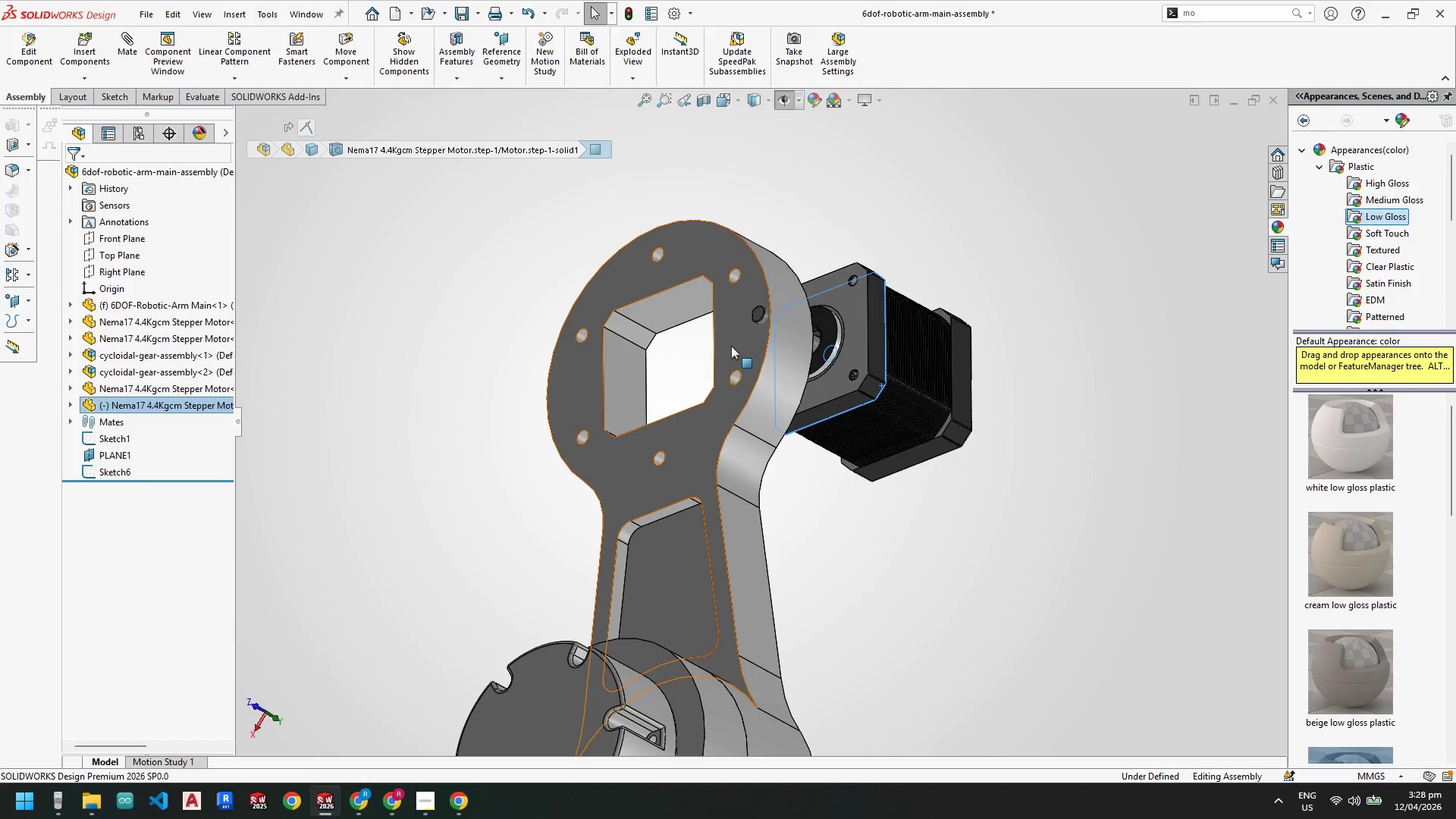 
left_click([734, 344])
 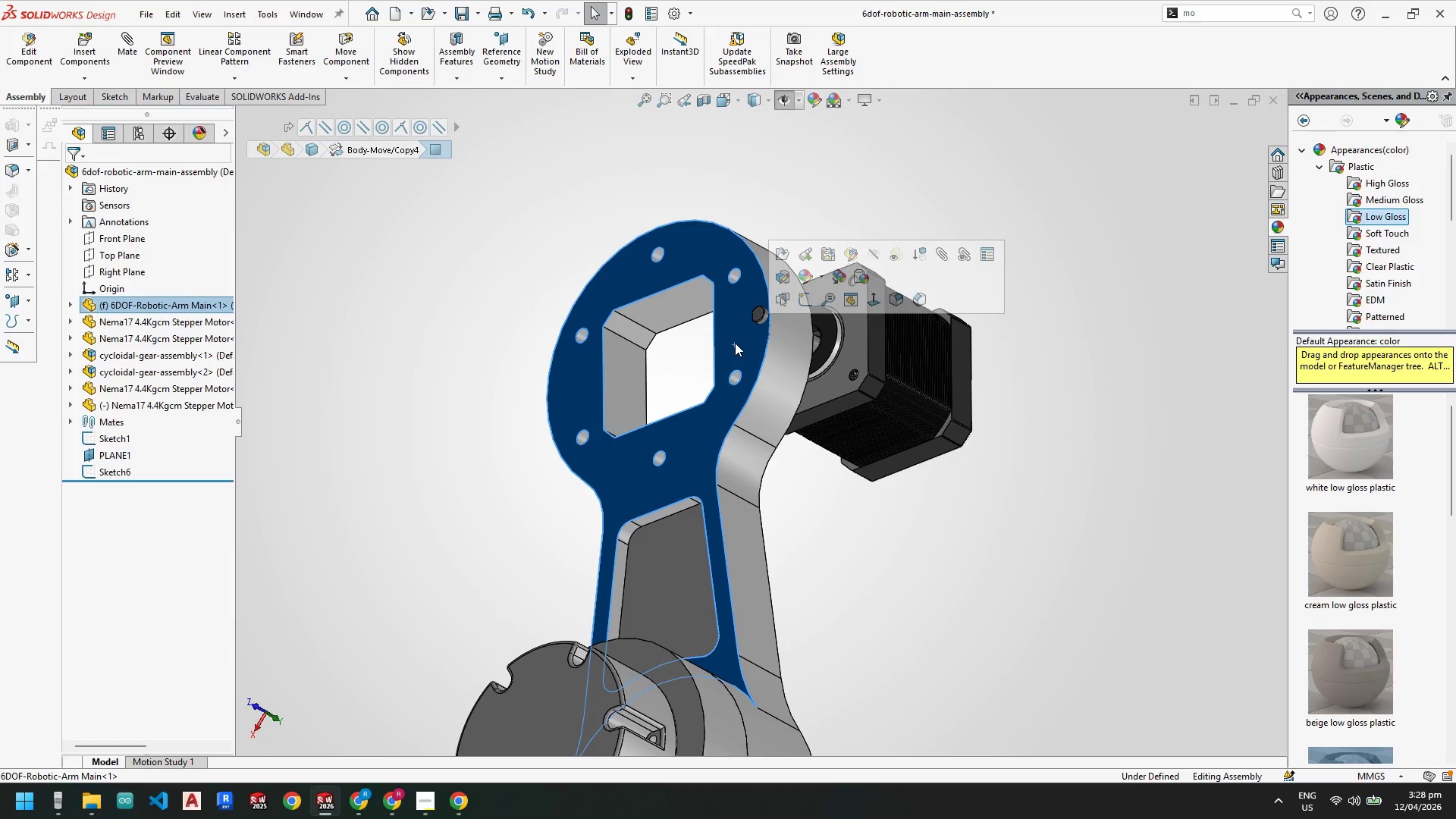 
key(Escape)
 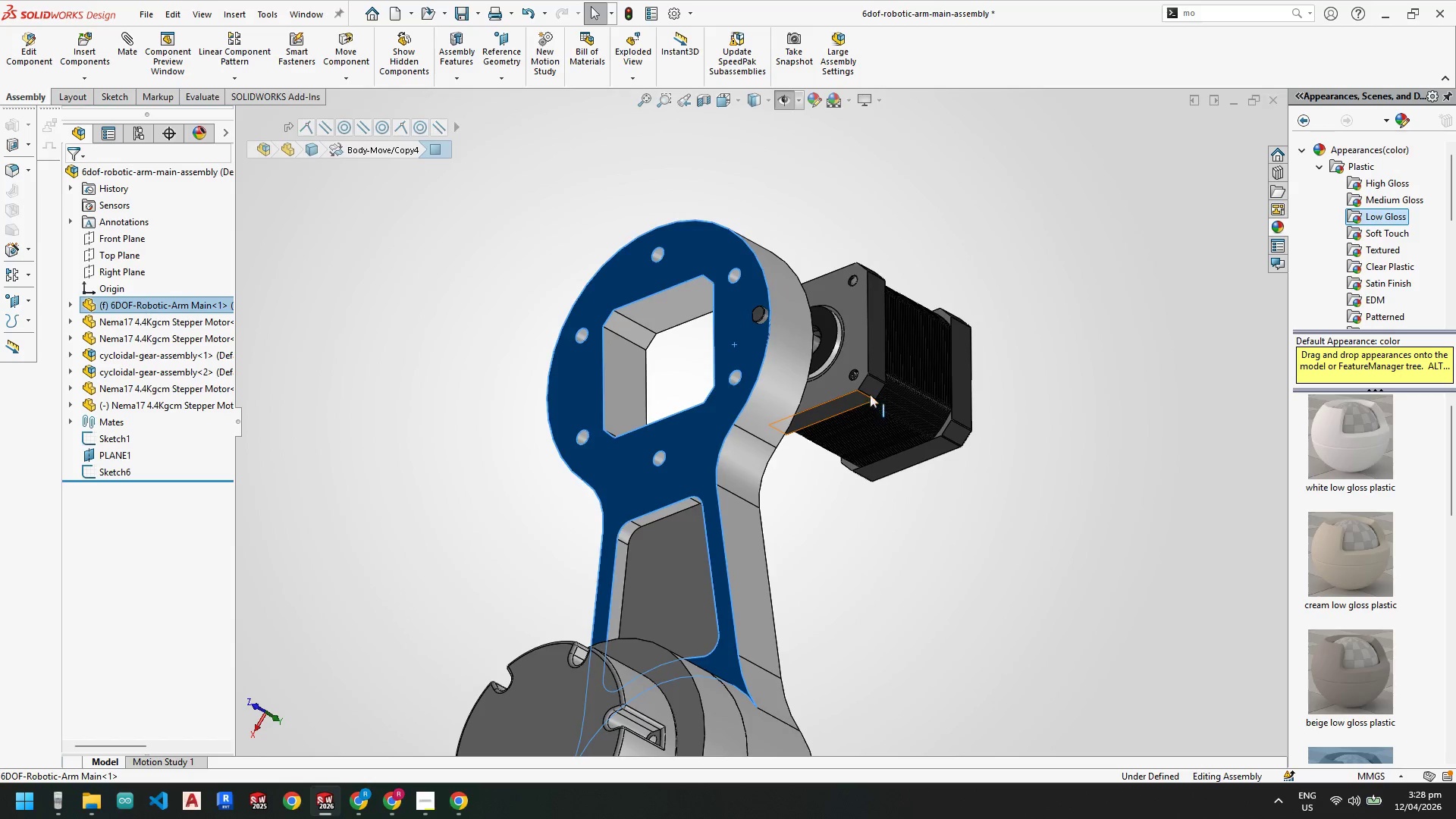 
key(Escape)
 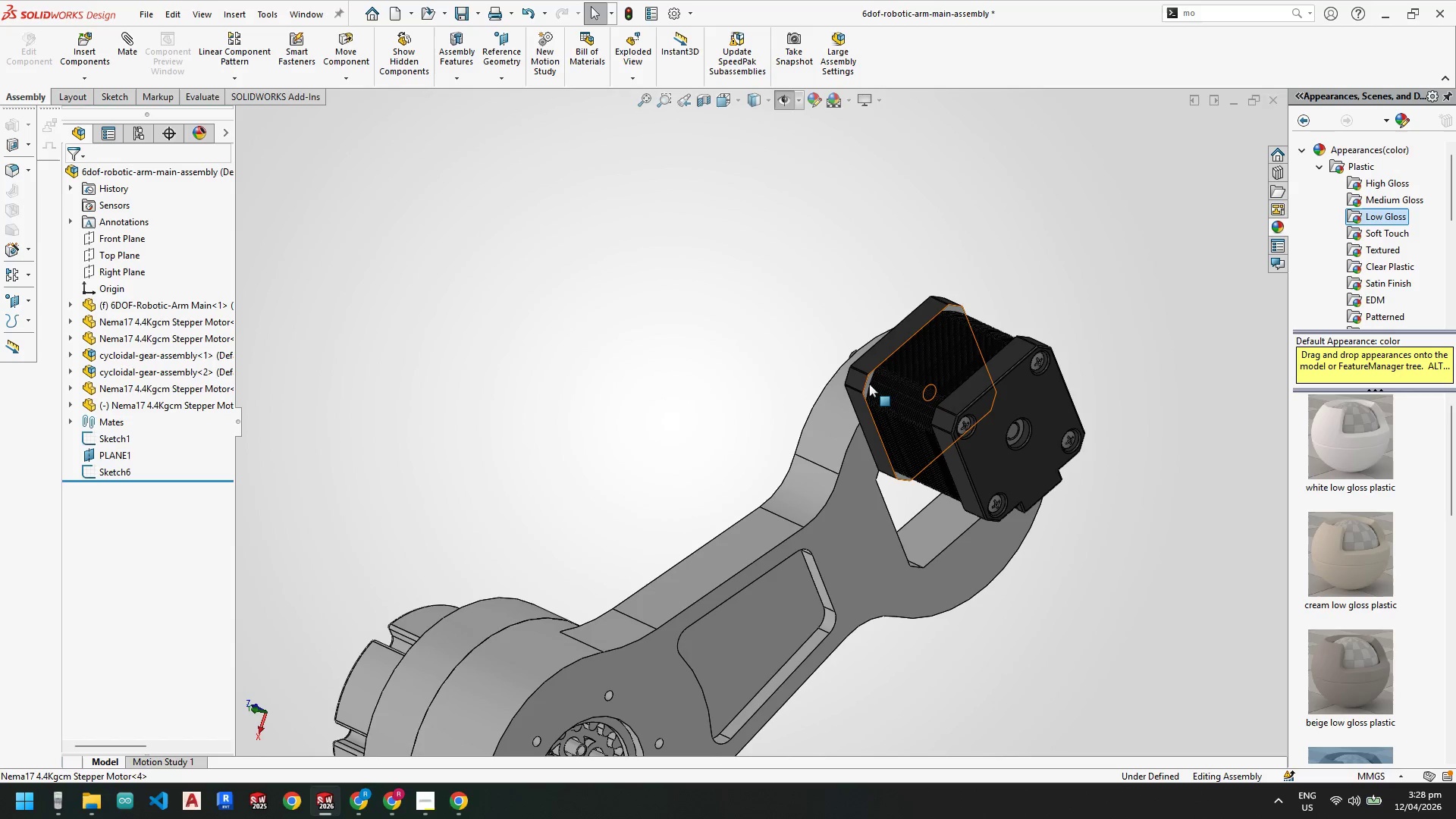 
scroll: coordinate [871, 392], scroll_direction: down, amount: 5.0
 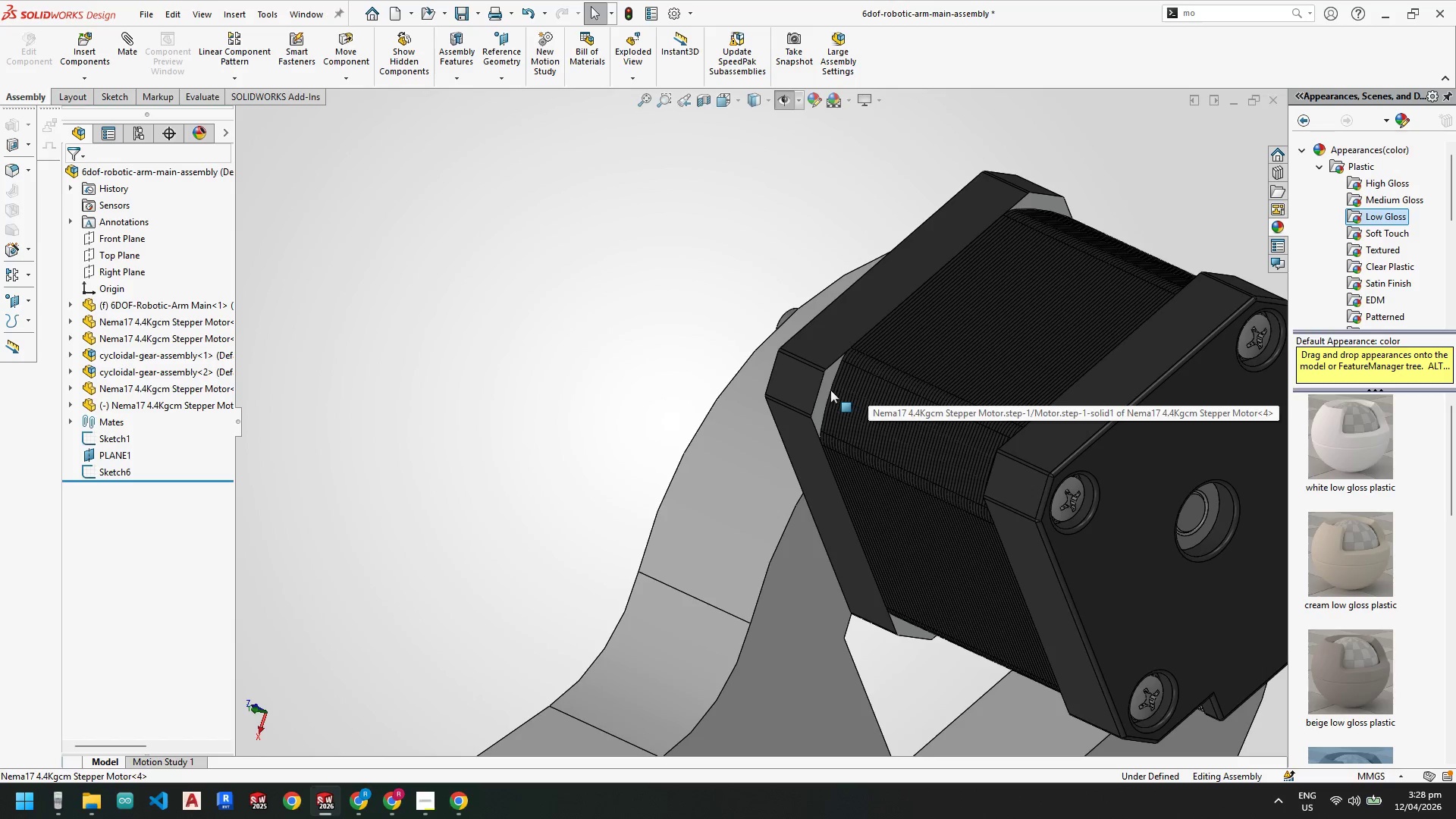 
left_click([830, 391])
 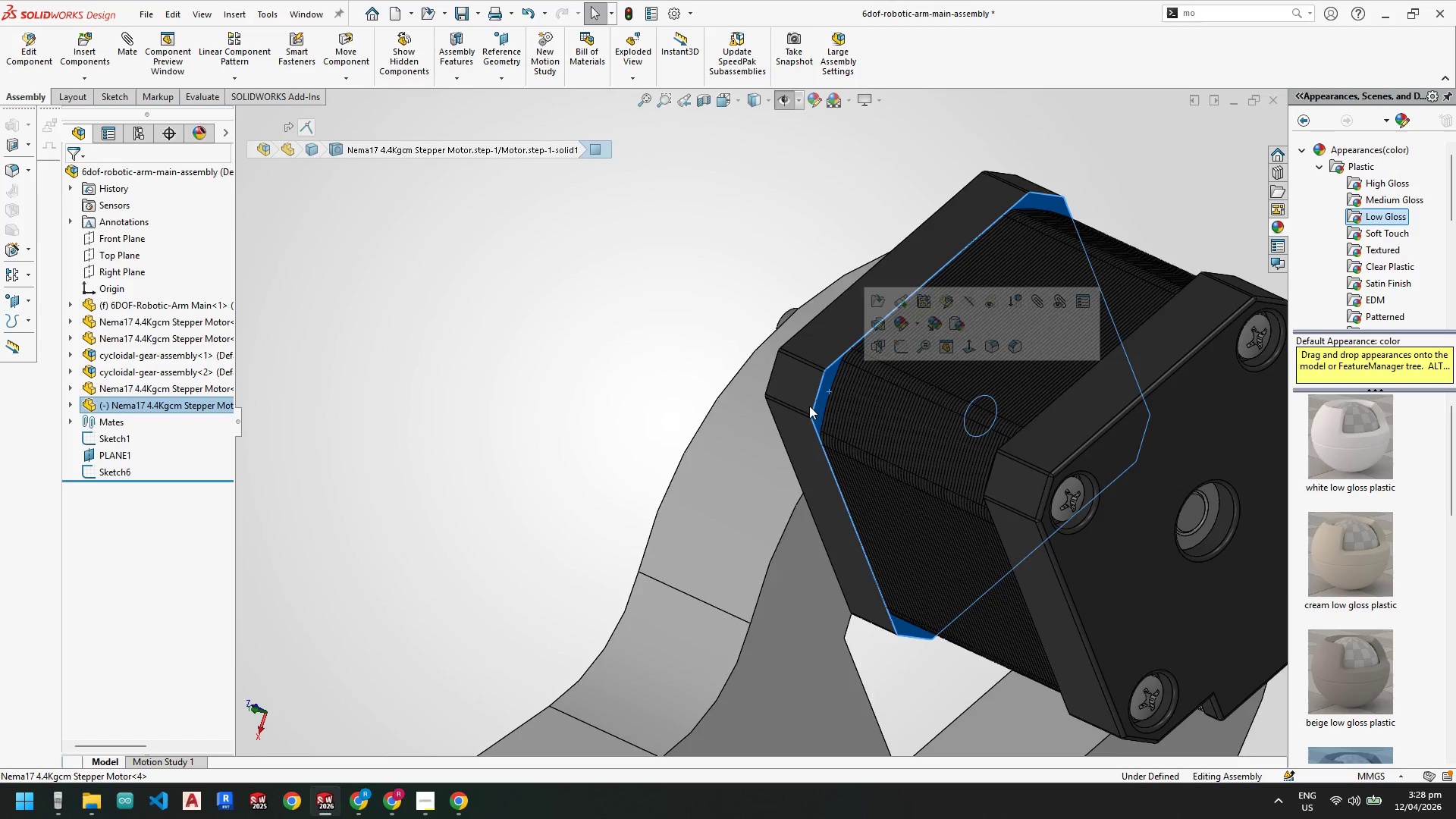 
hold_key(key=ControlLeft, duration=0.73)
 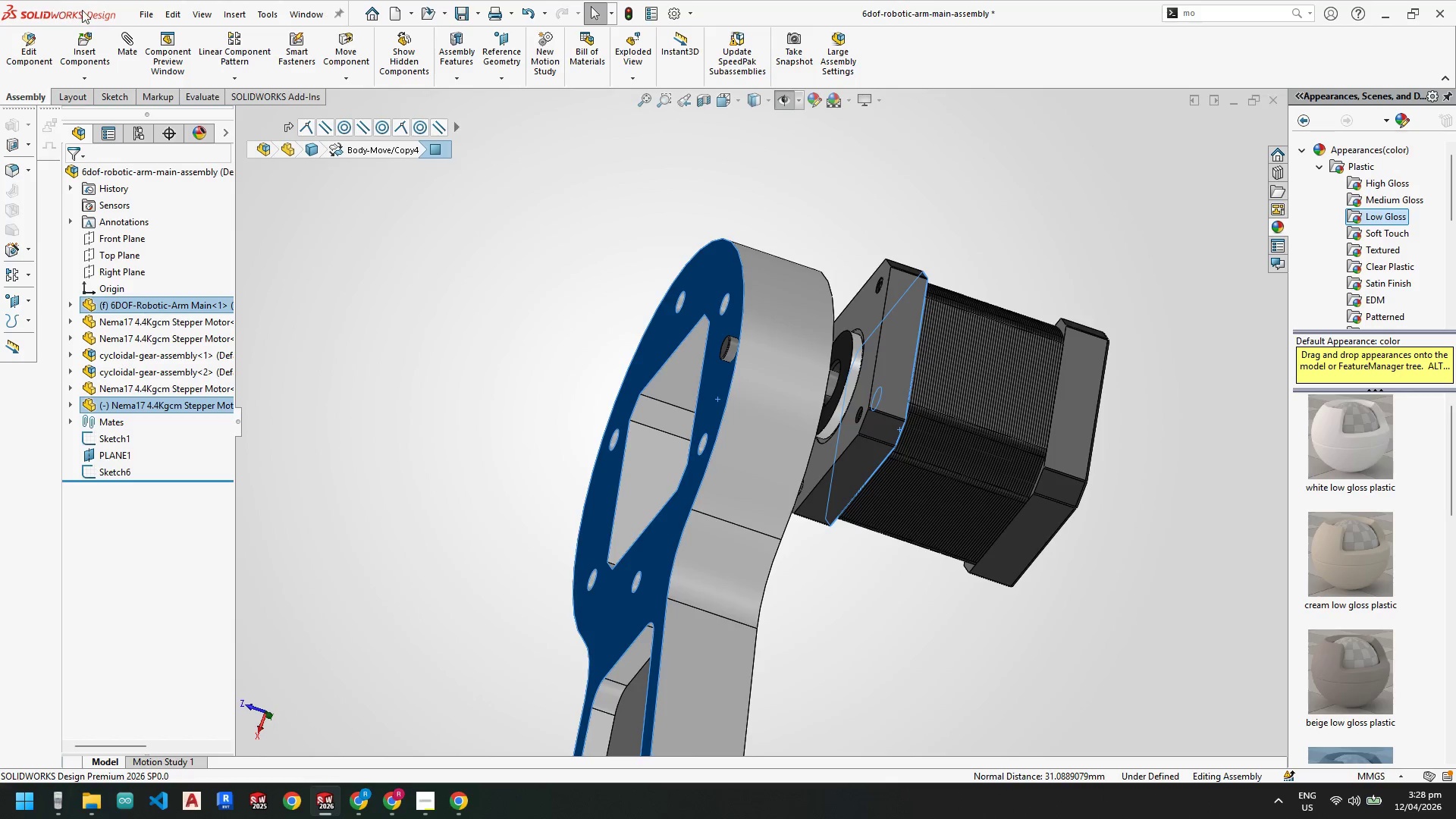 
scroll: coordinate [683, 436], scroll_direction: up, amount: 3.0
 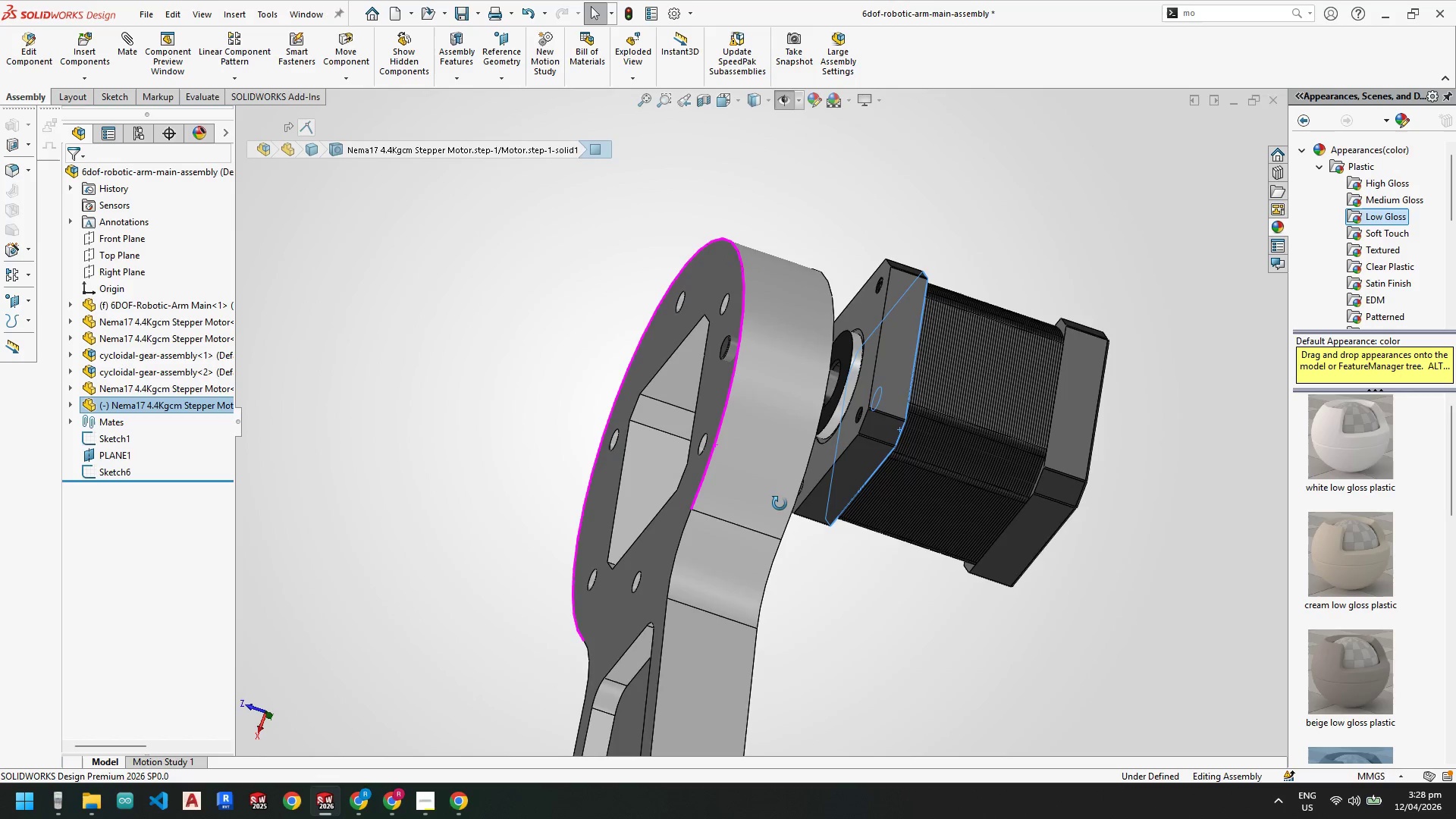 
left_click([717, 399])
 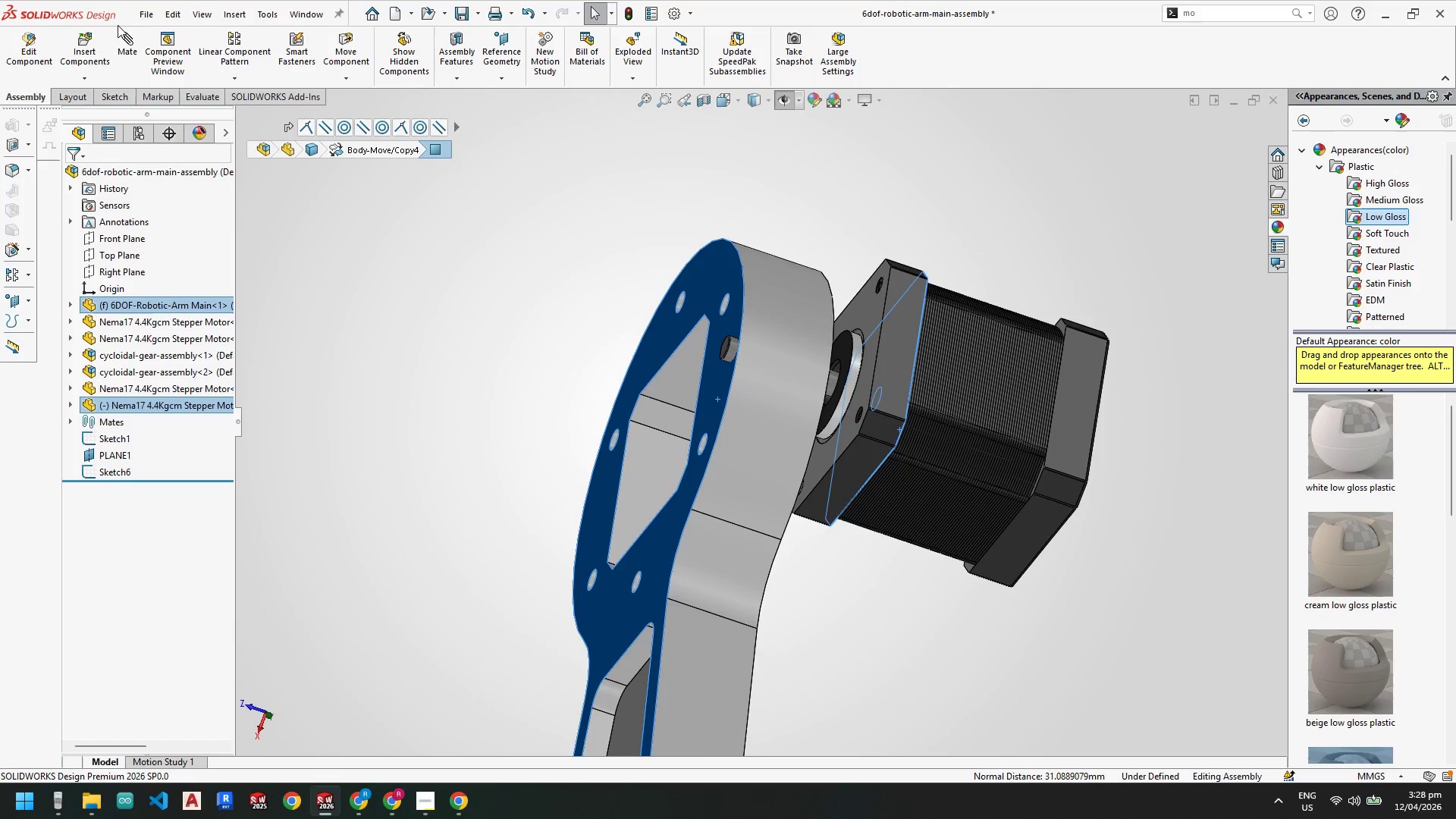 
left_click([123, 39])
 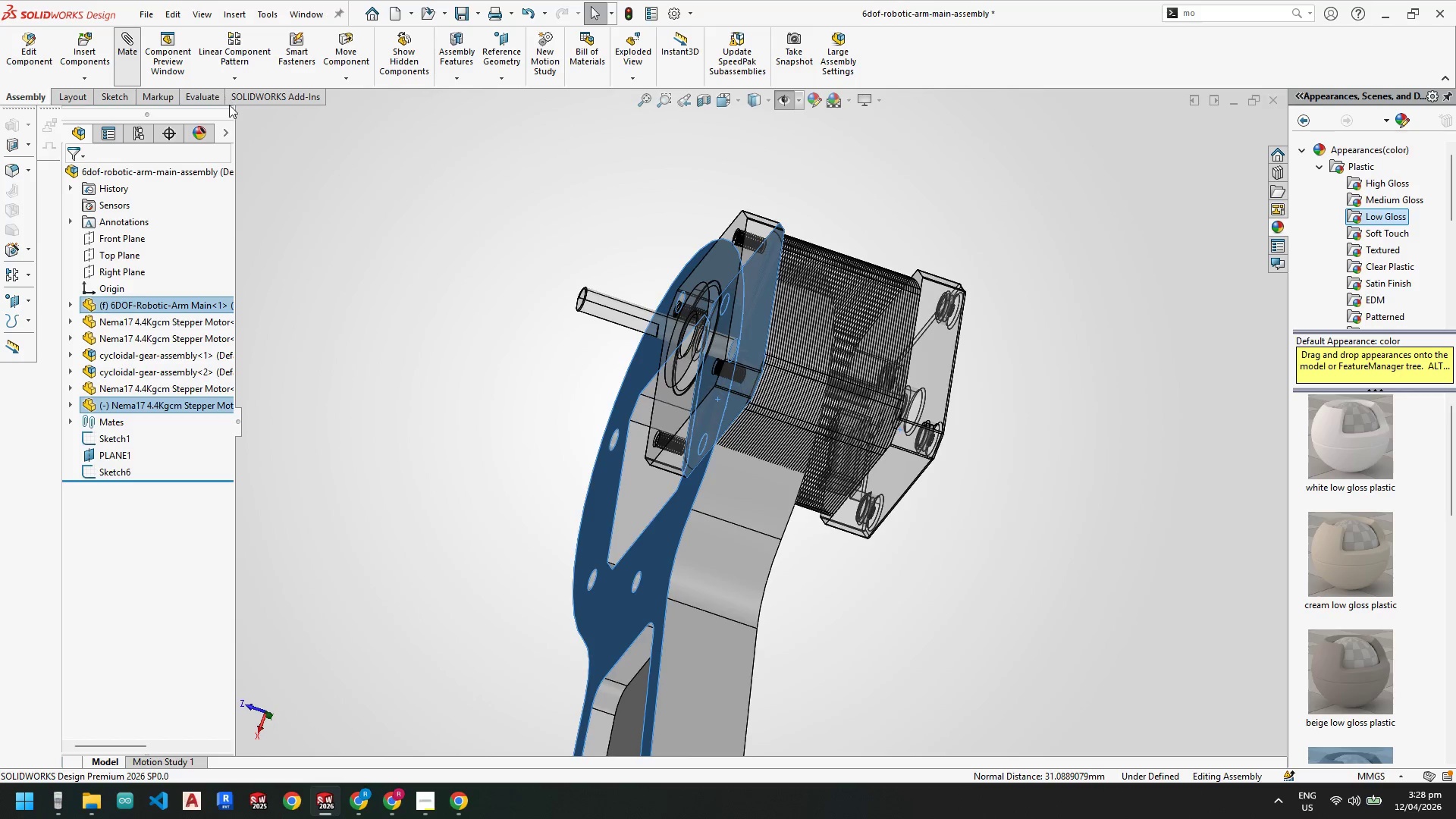 
scroll: coordinate [542, 451], scroll_direction: up, amount: 4.0
 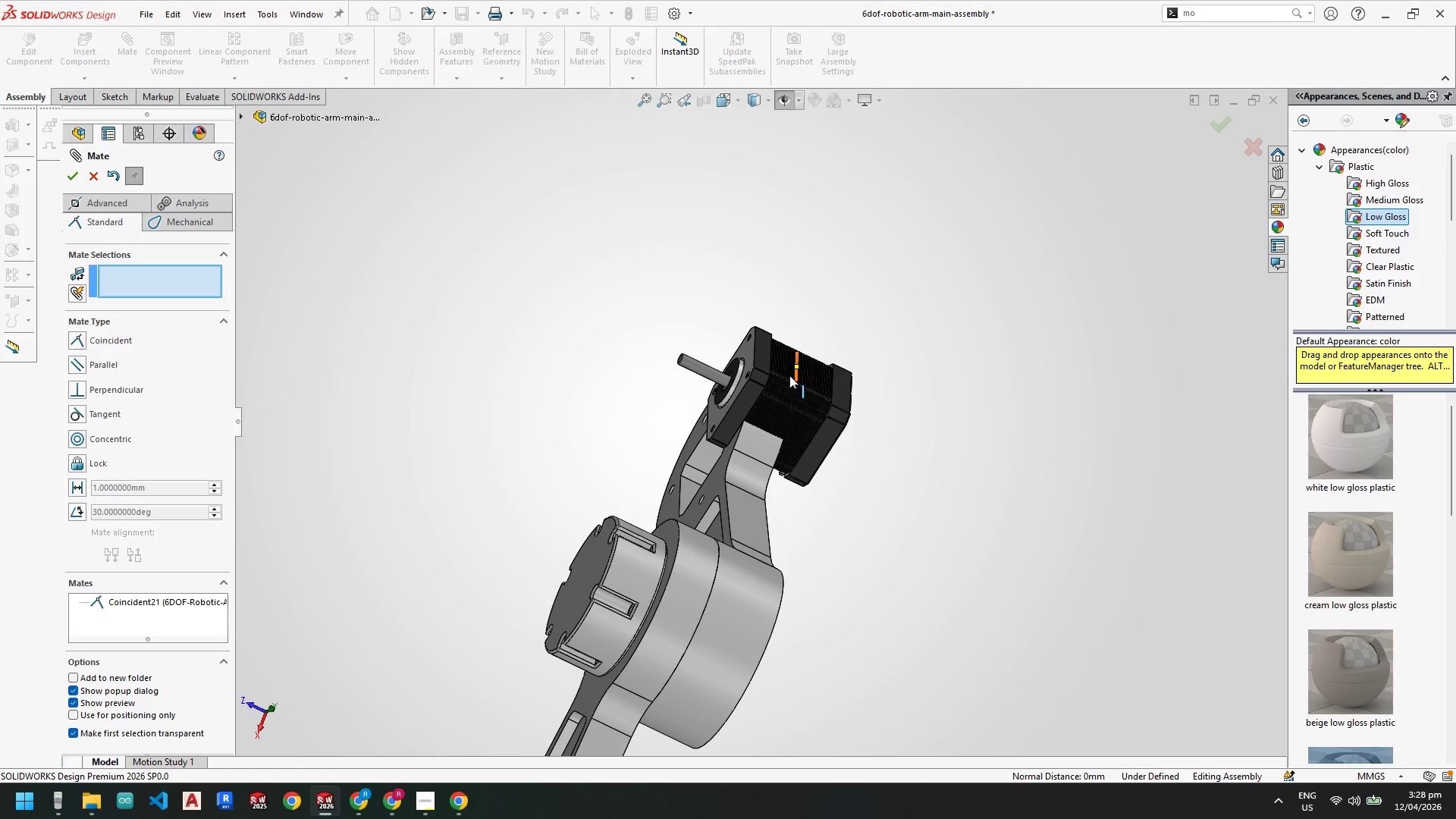 
left_click_drag(start_coordinate=[746, 395], to_coordinate=[658, 477])
 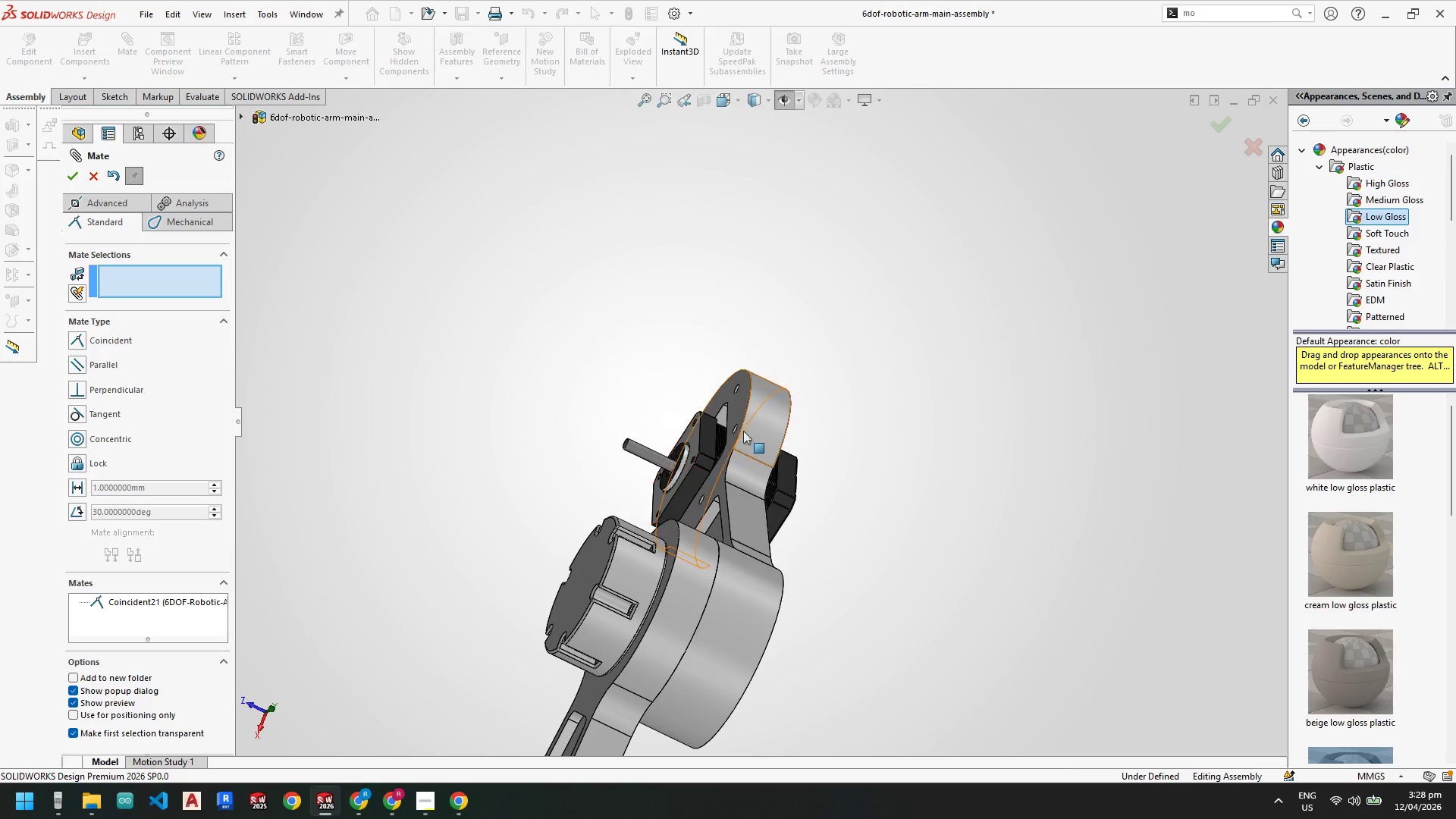 
scroll: coordinate [717, 439], scroll_direction: down, amount: 4.0
 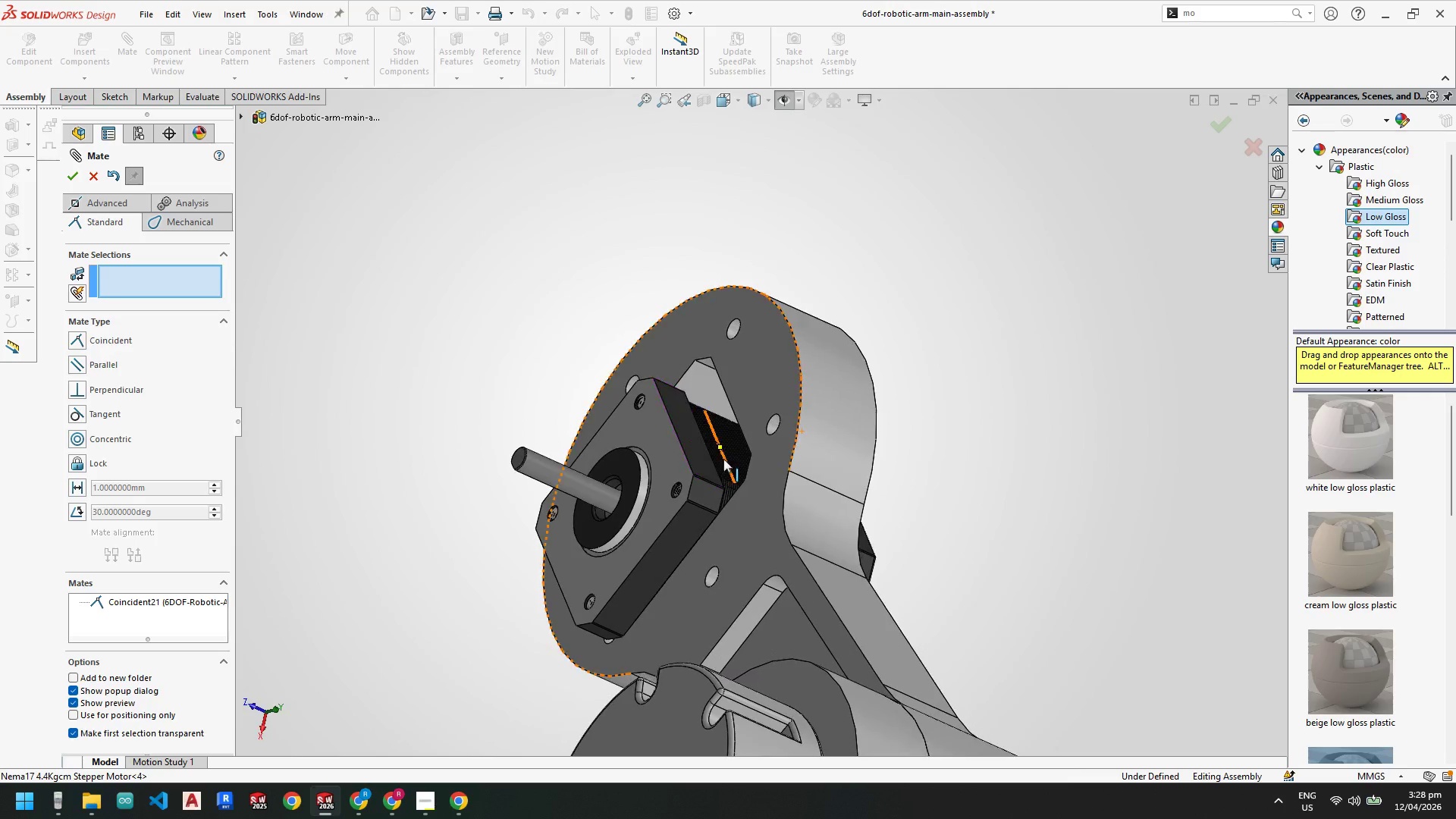 
left_click([695, 441])
 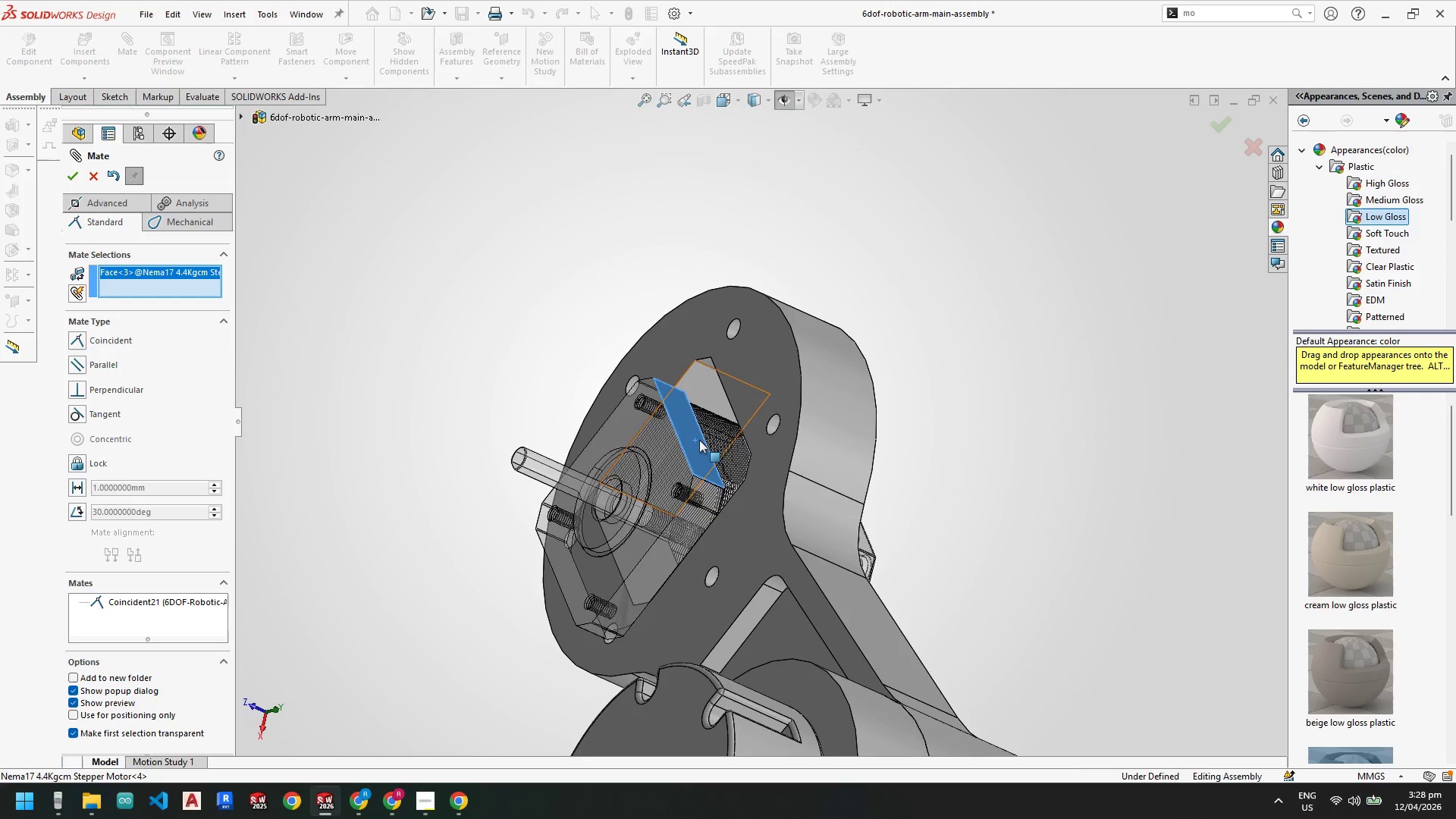 
scroll: coordinate [699, 438], scroll_direction: down, amount: 1.0
 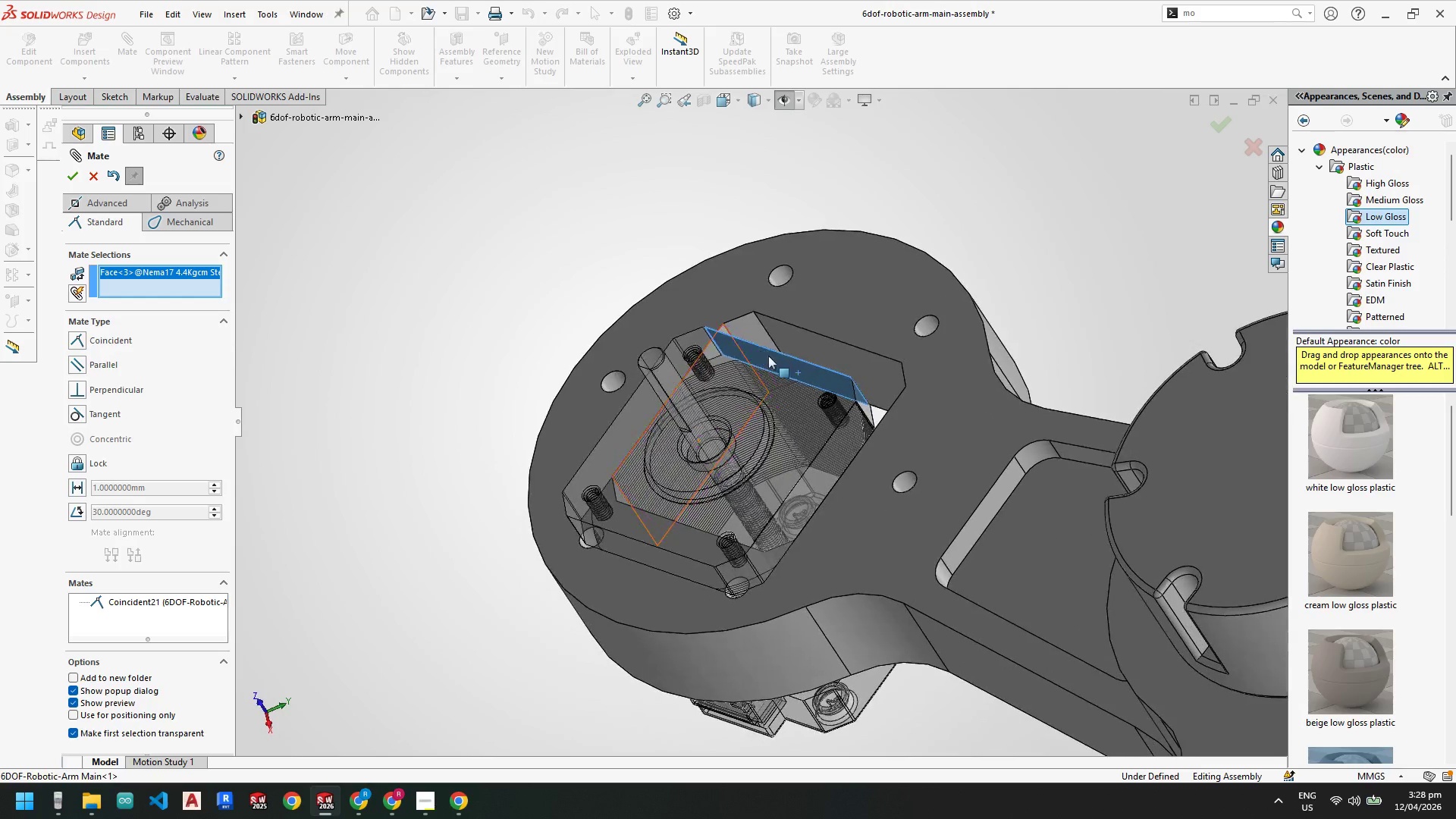 
hold_key(key=ControlLeft, duration=0.39)
left_click([829, 356])
 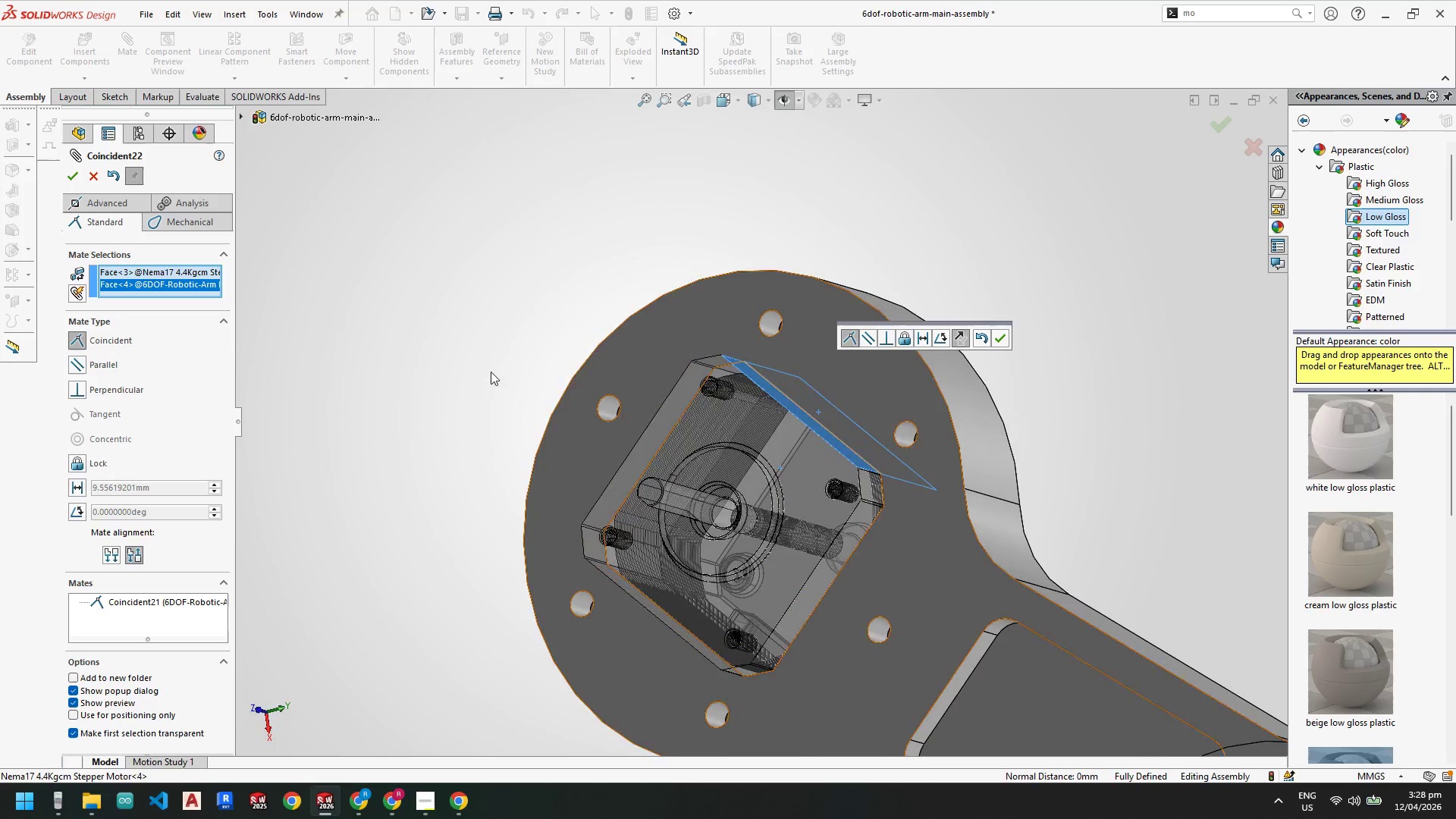 
left_click([69, 173])
 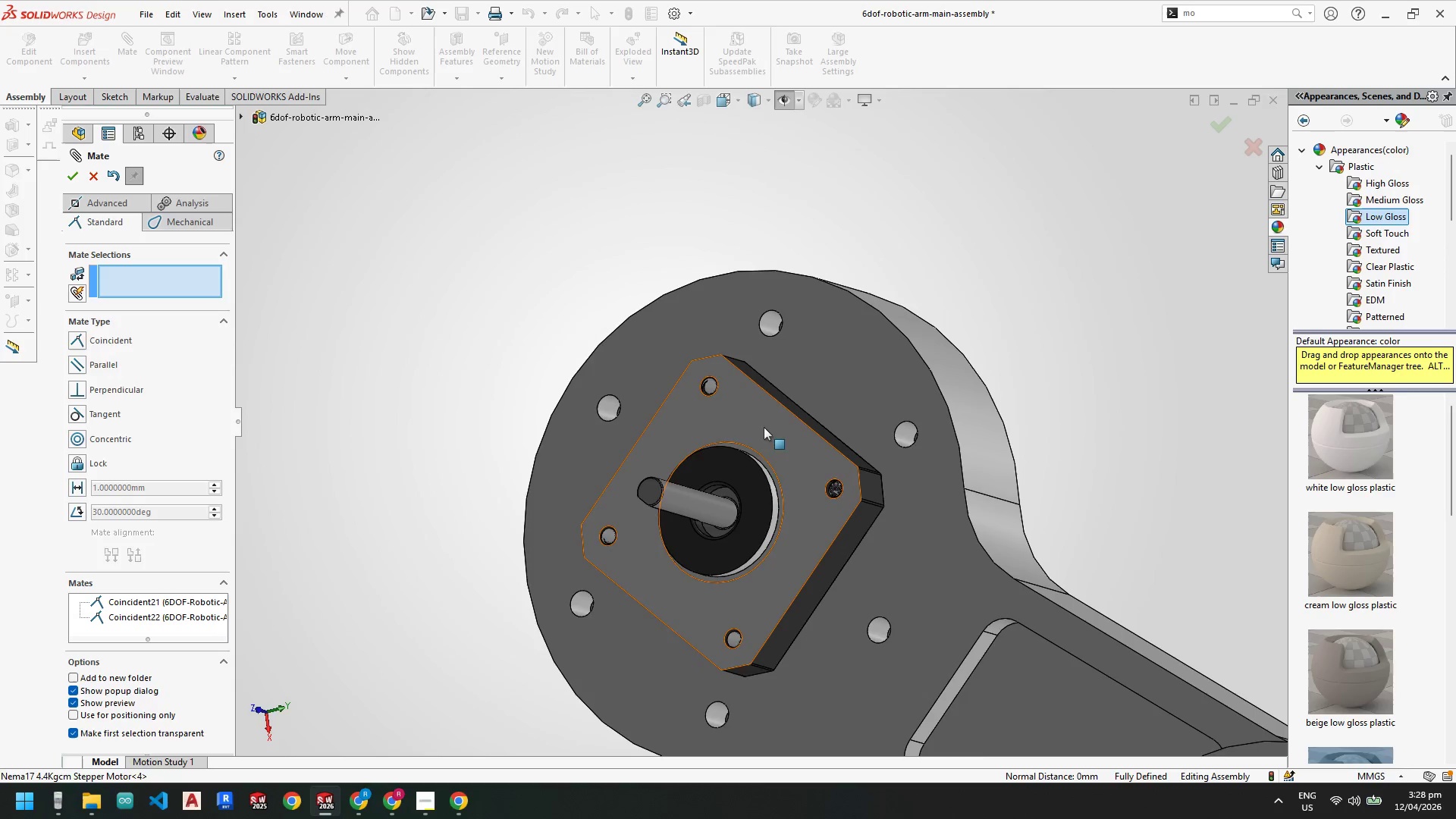 
scroll: coordinate [782, 435], scroll_direction: down, amount: 1.0
 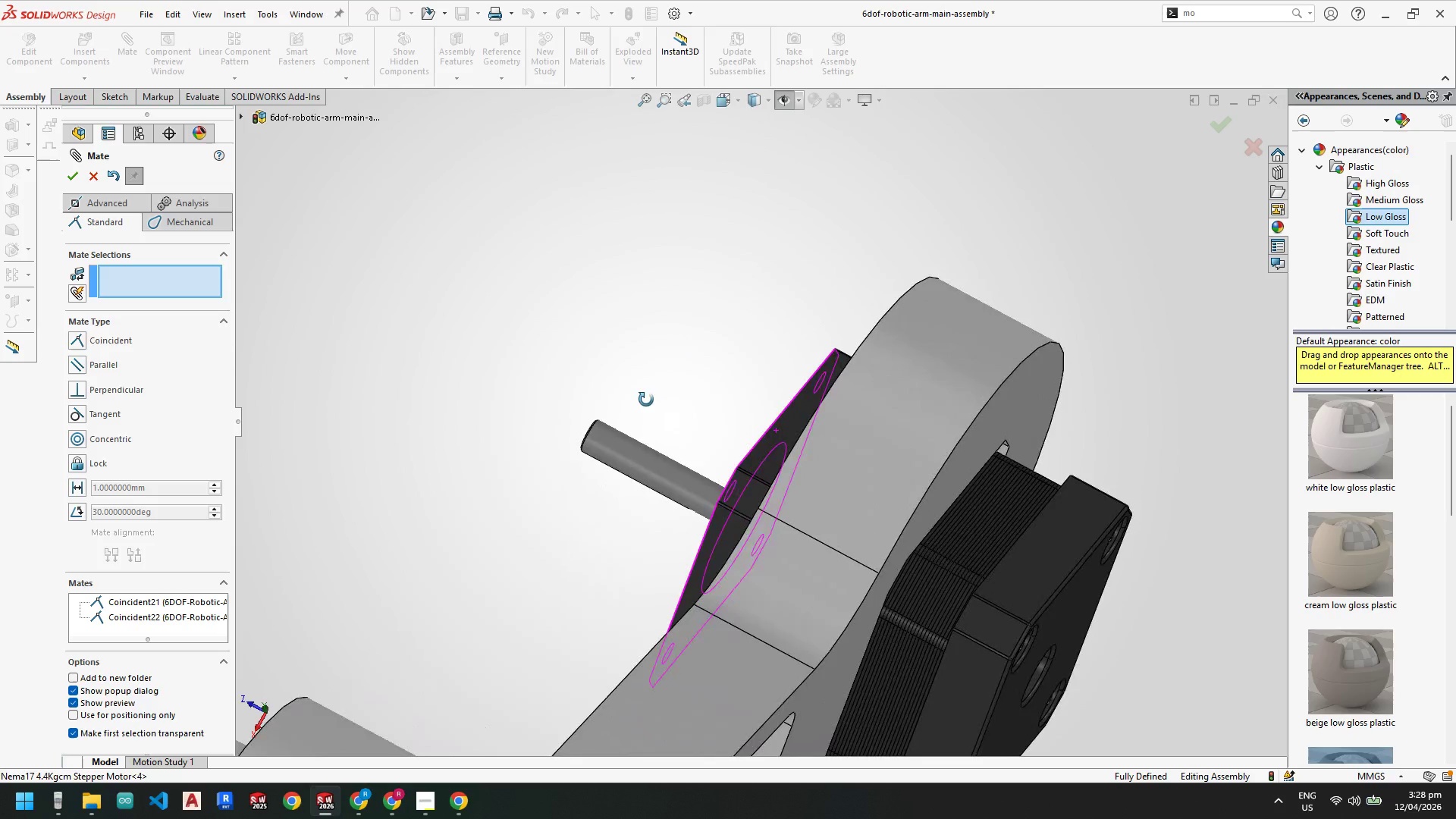 
scroll: coordinate [918, 527], scroll_direction: up, amount: 3.0
 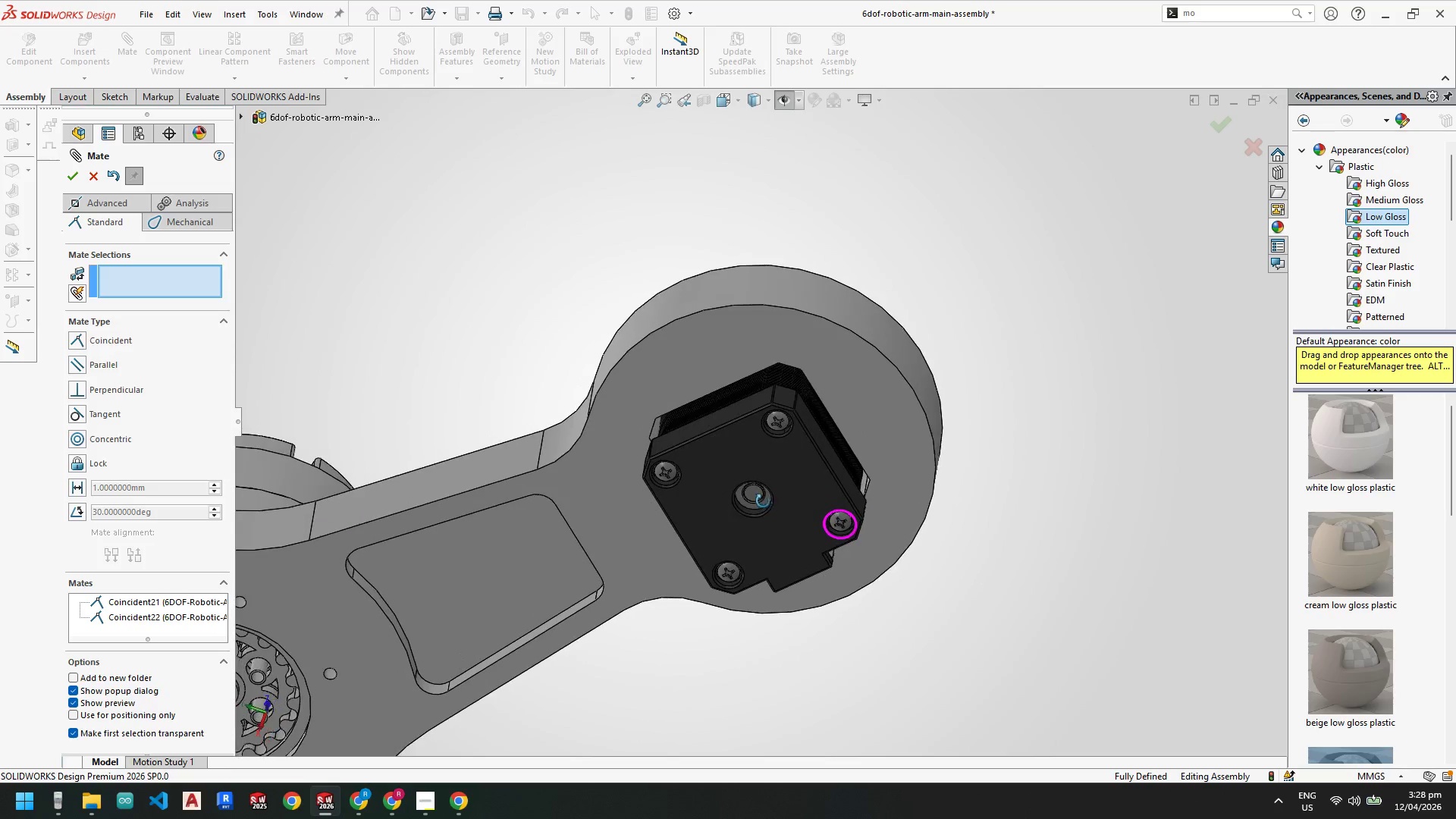 
scroll: coordinate [341, 573], scroll_direction: down, amount: 10.0
 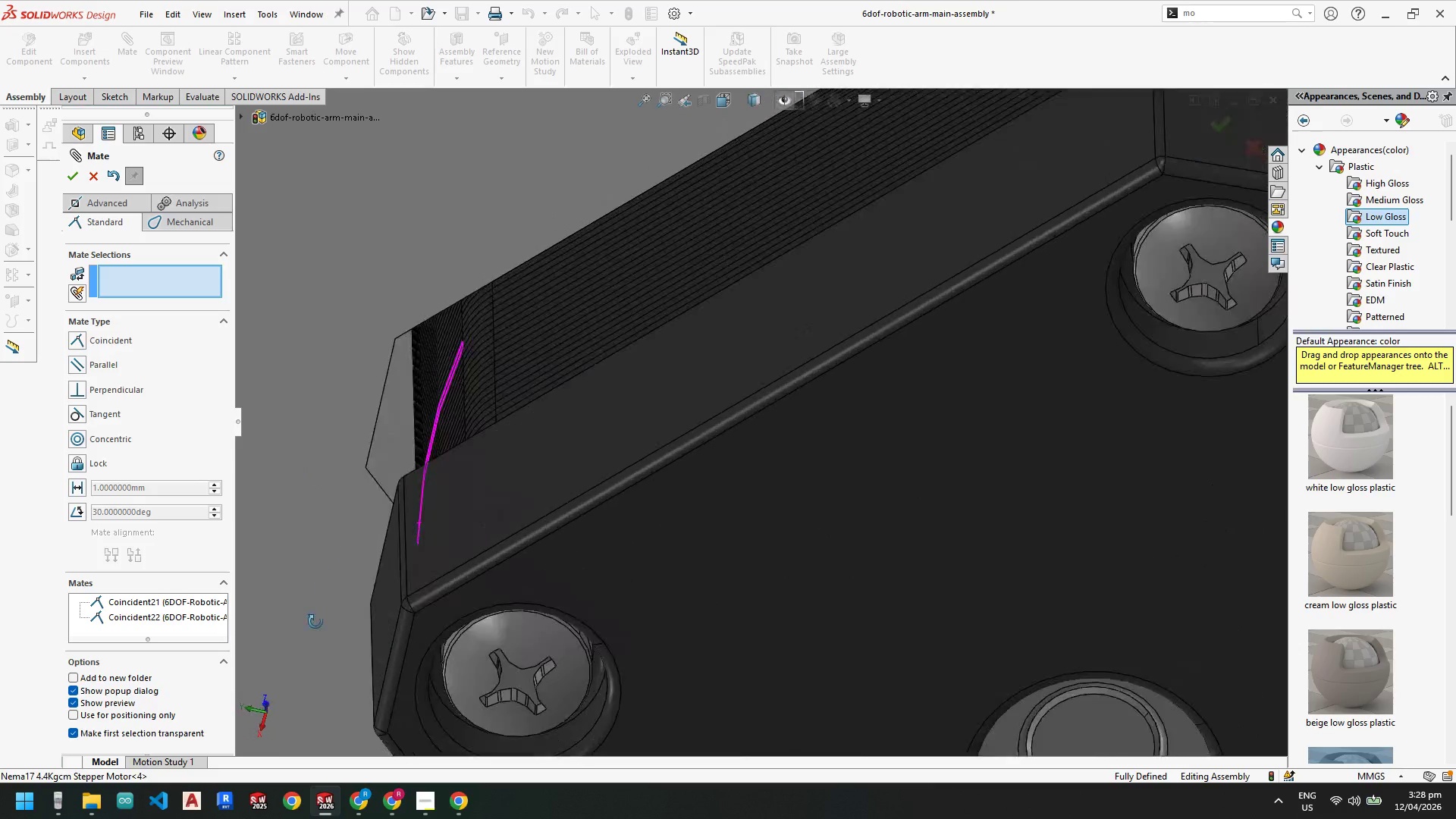 
left_click([393, 369])
 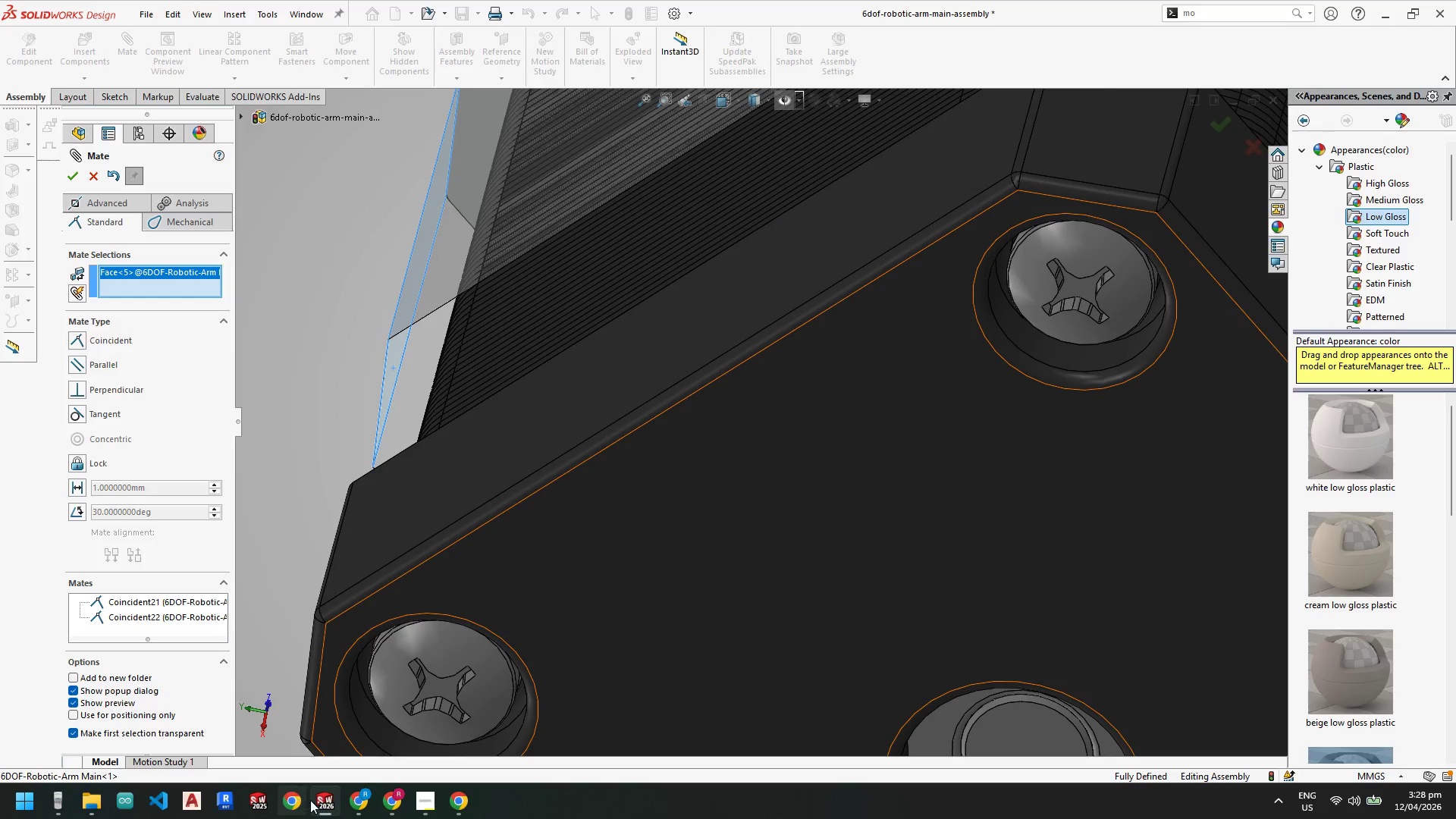 
key(Escape)
 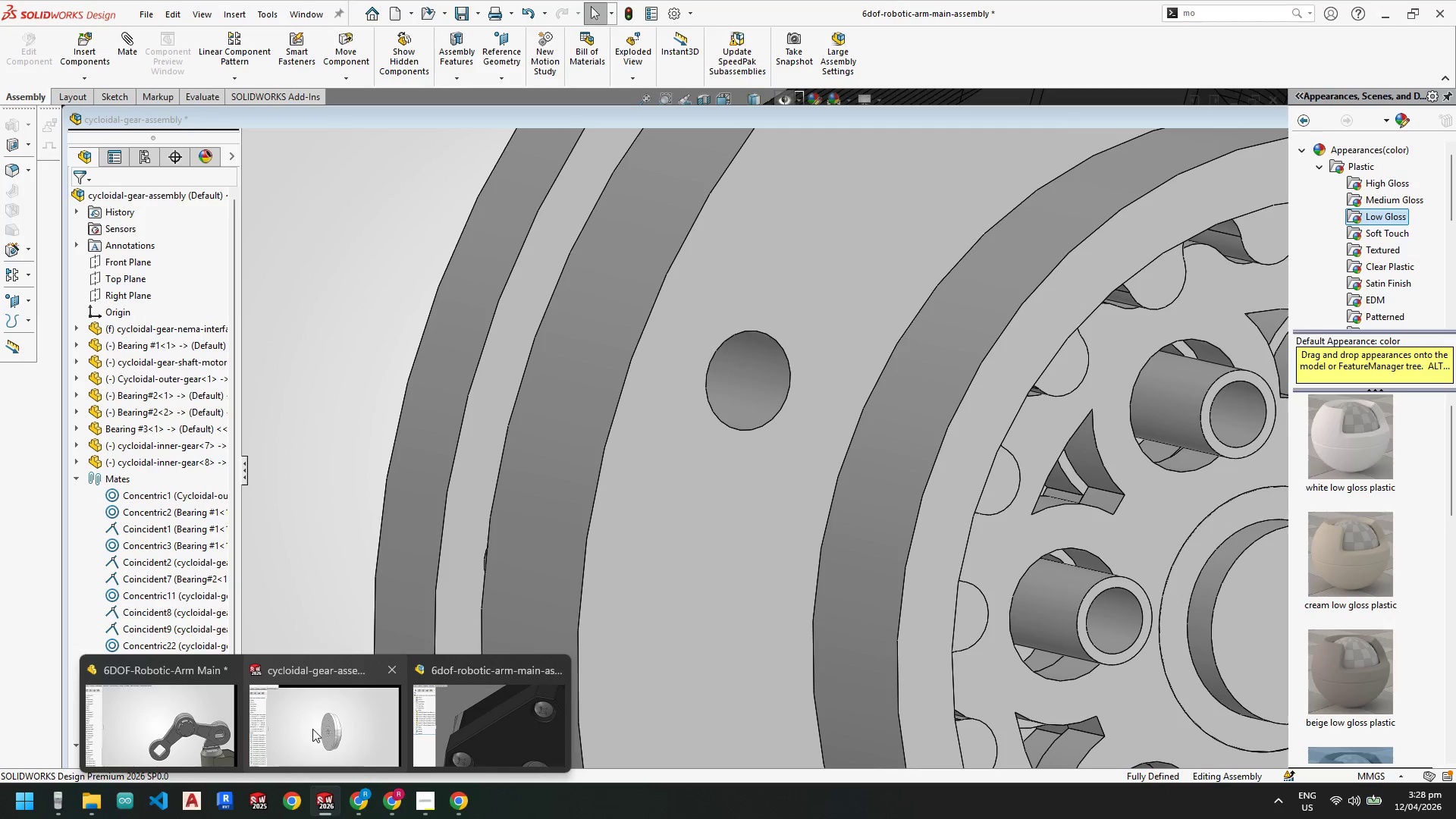 
left_click_drag(start_coordinate=[194, 728], to_coordinate=[199, 725])
 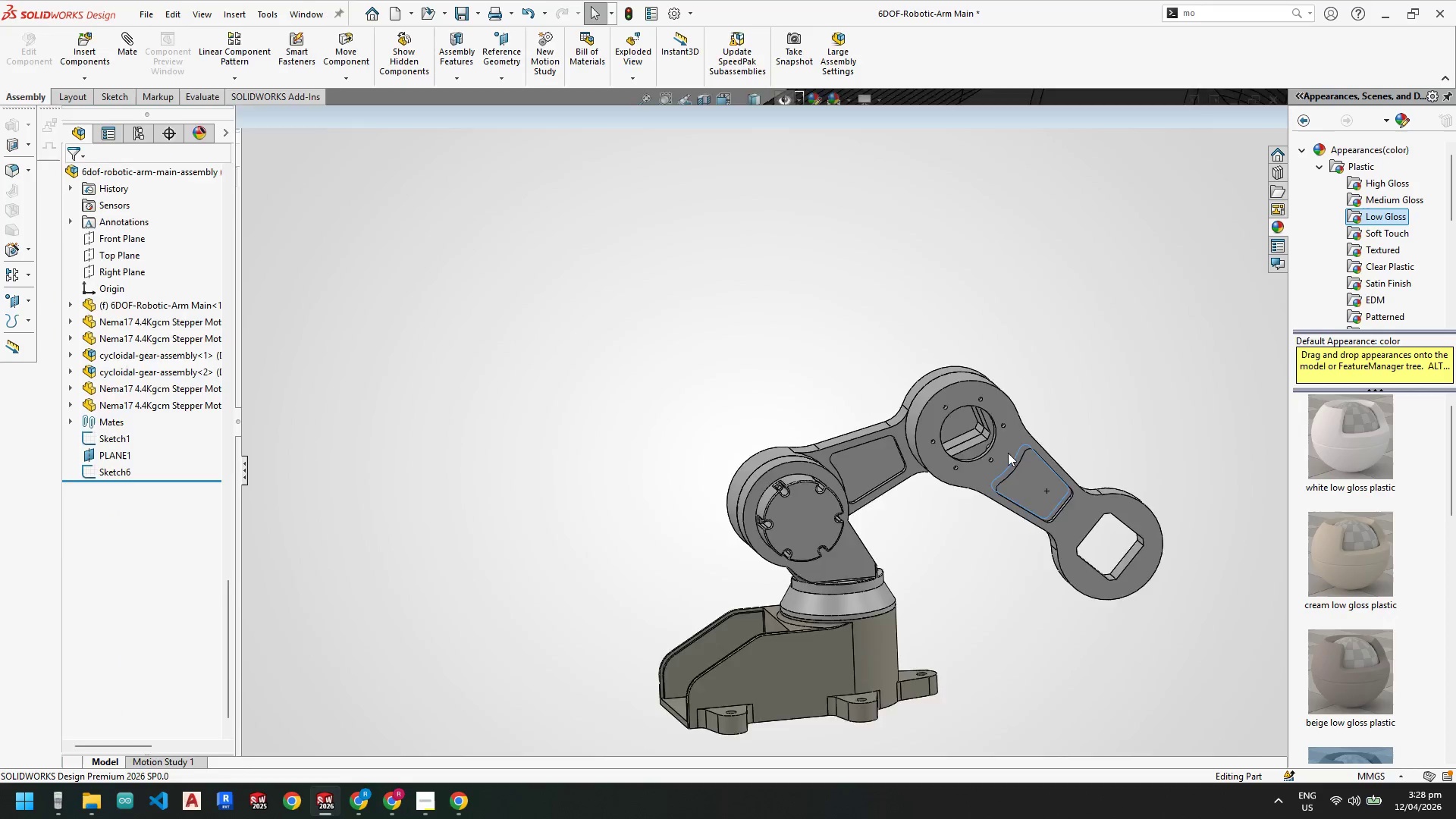 
scroll: coordinate [961, 529], scroll_direction: down, amount: 8.0
 